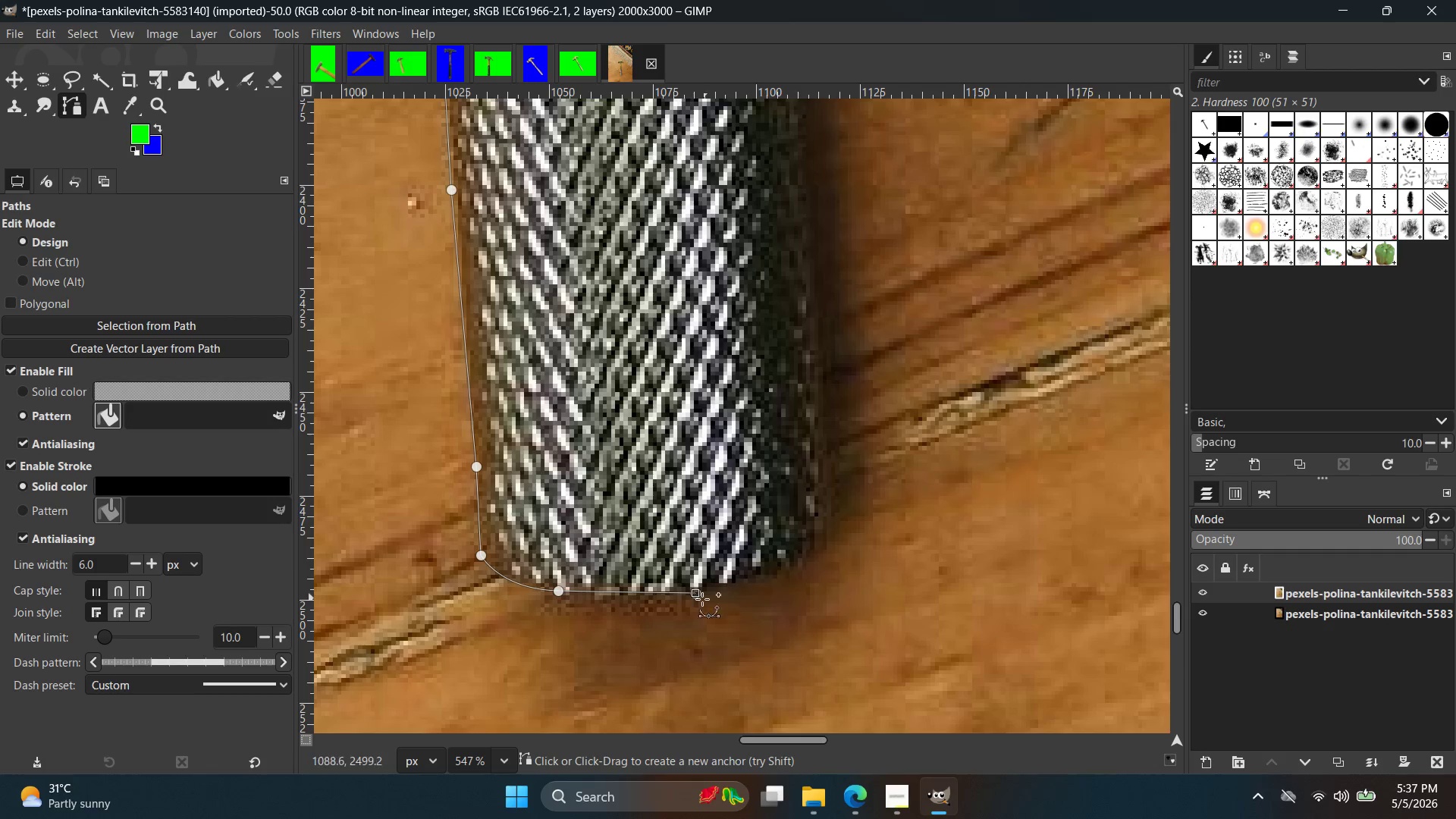 
key(Control+Z)
 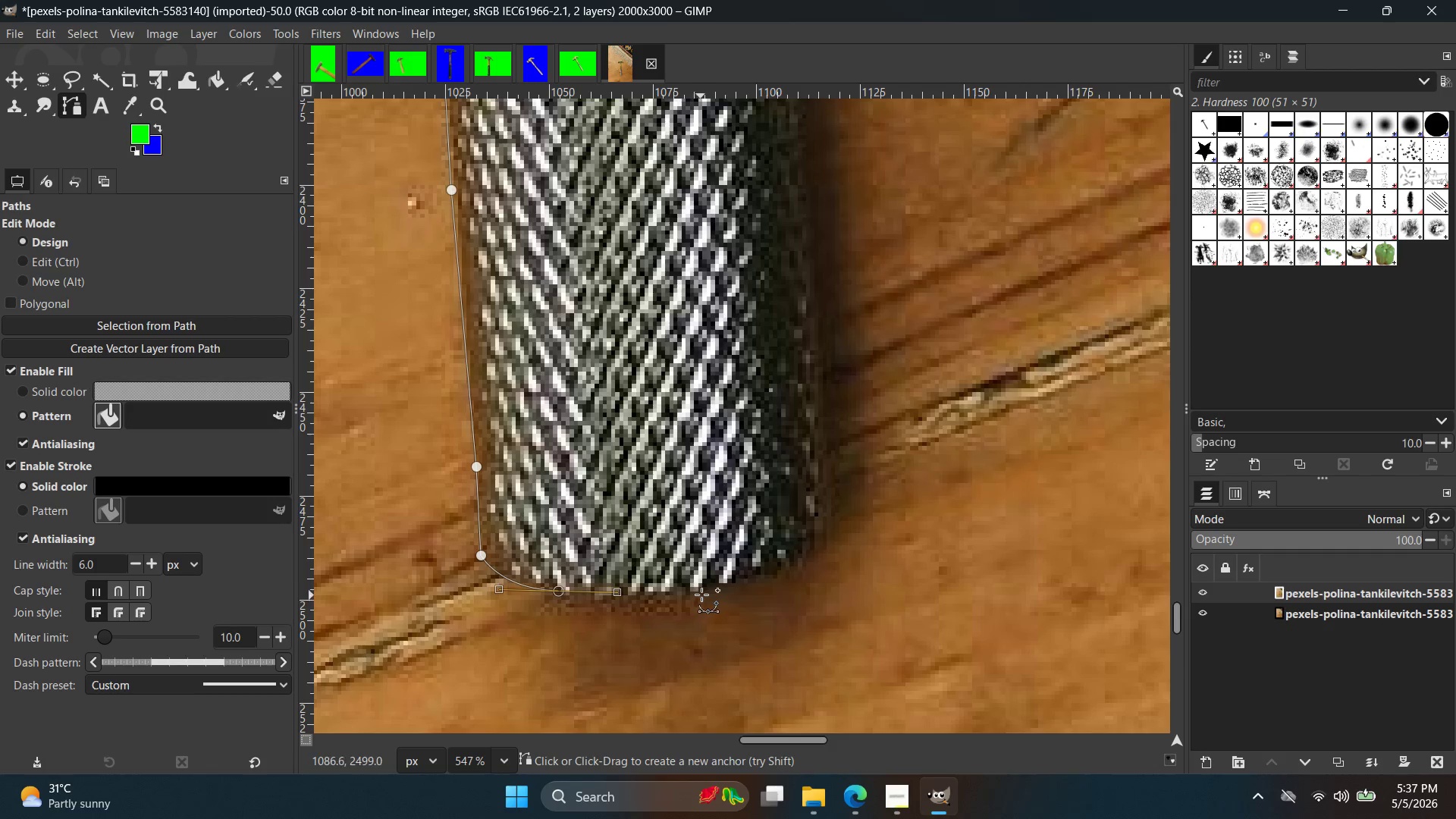 
left_click_drag(start_coordinate=[704, 592], to_coordinate=[756, 583])
 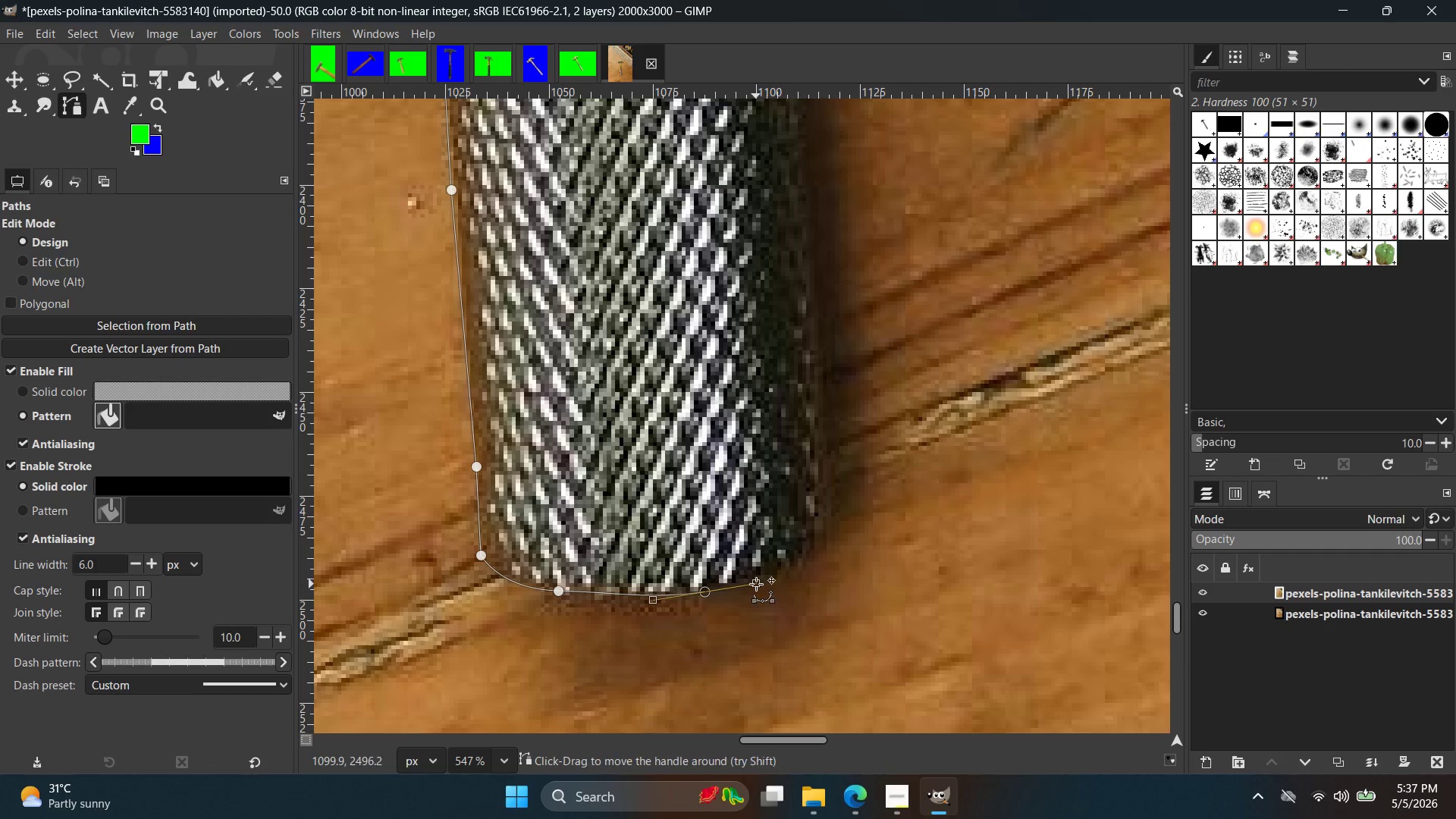 
key(Control+ControlLeft)
 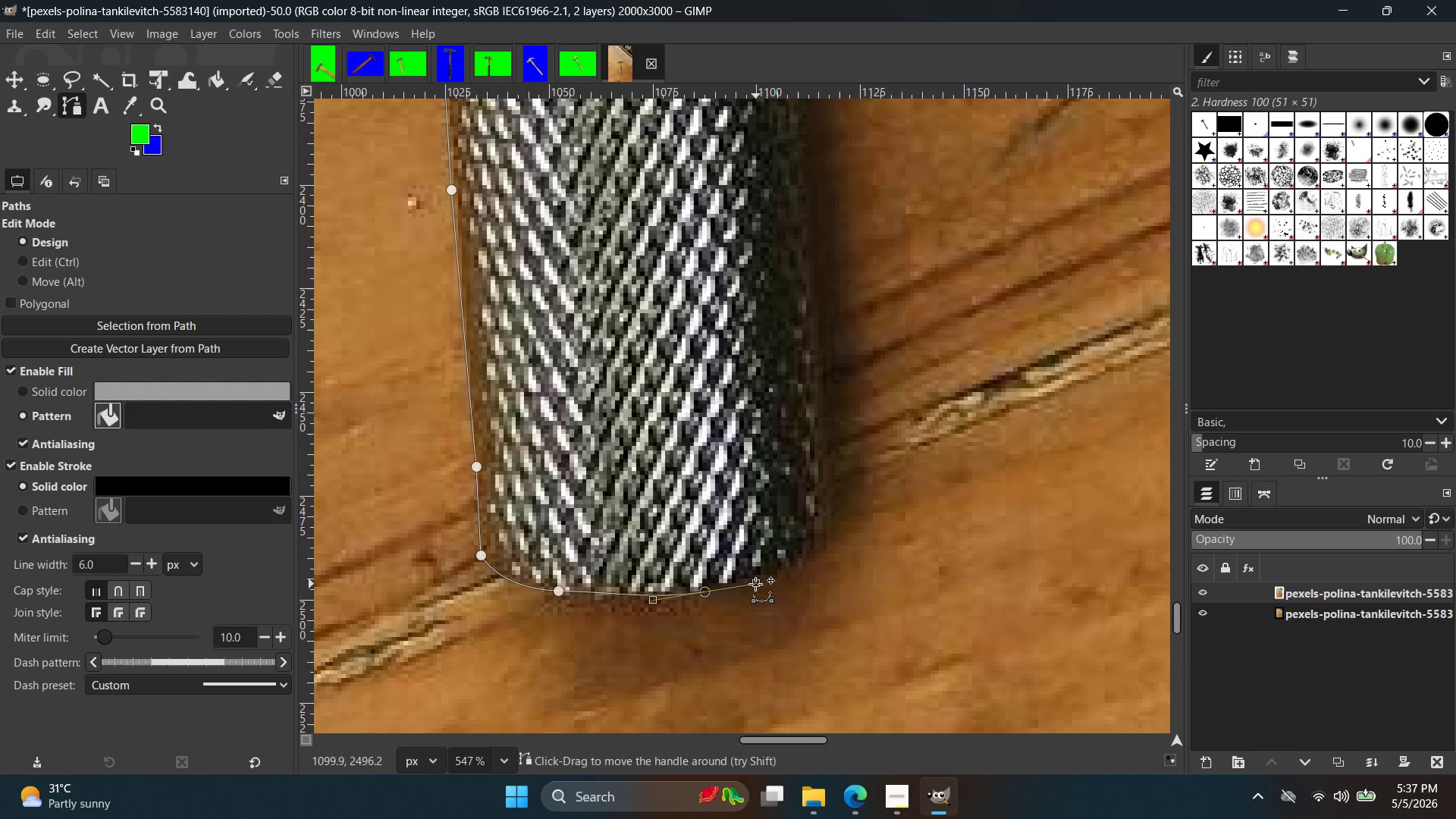 
key(Control+Z)
 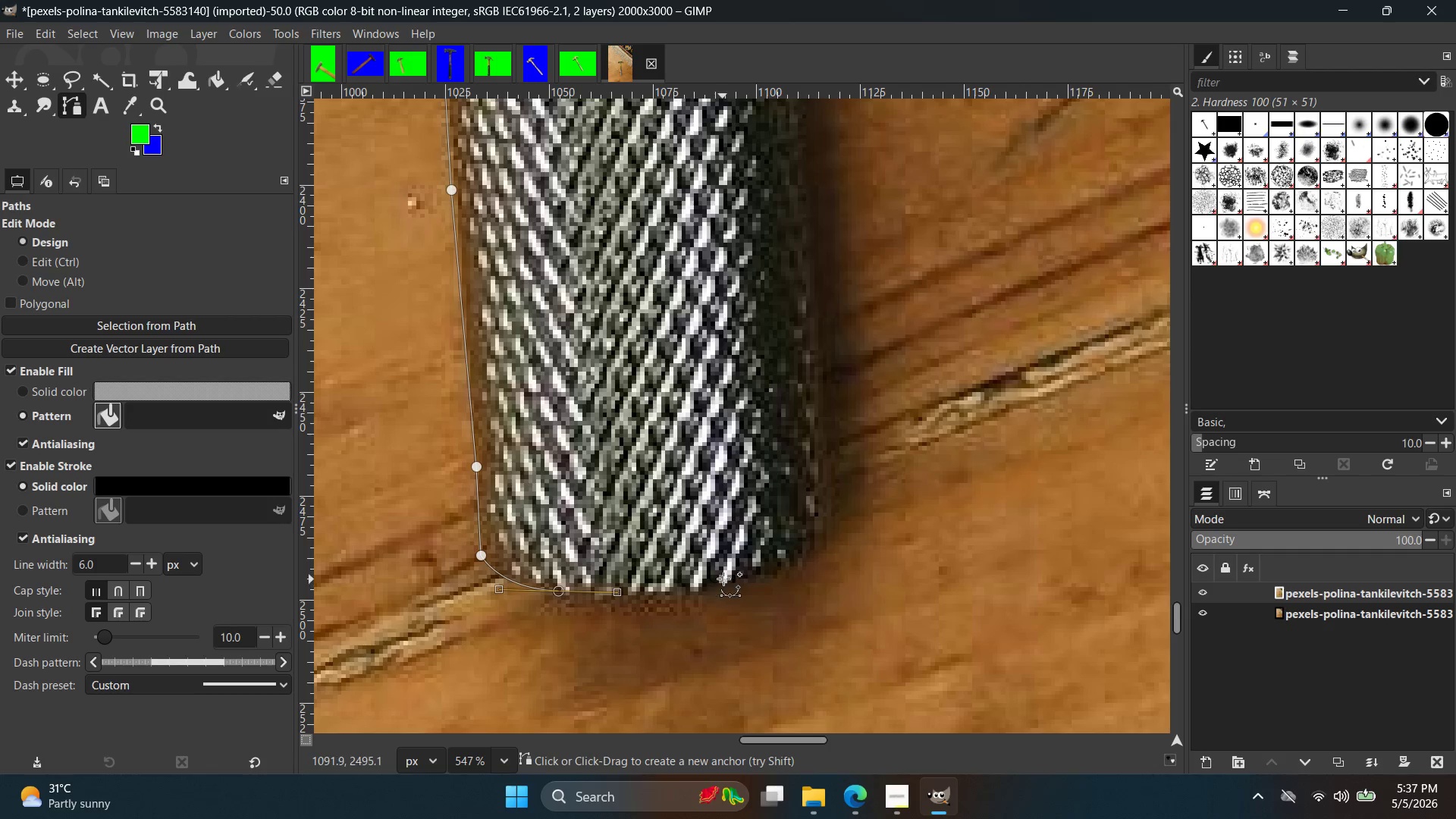 
left_click([724, 578])
 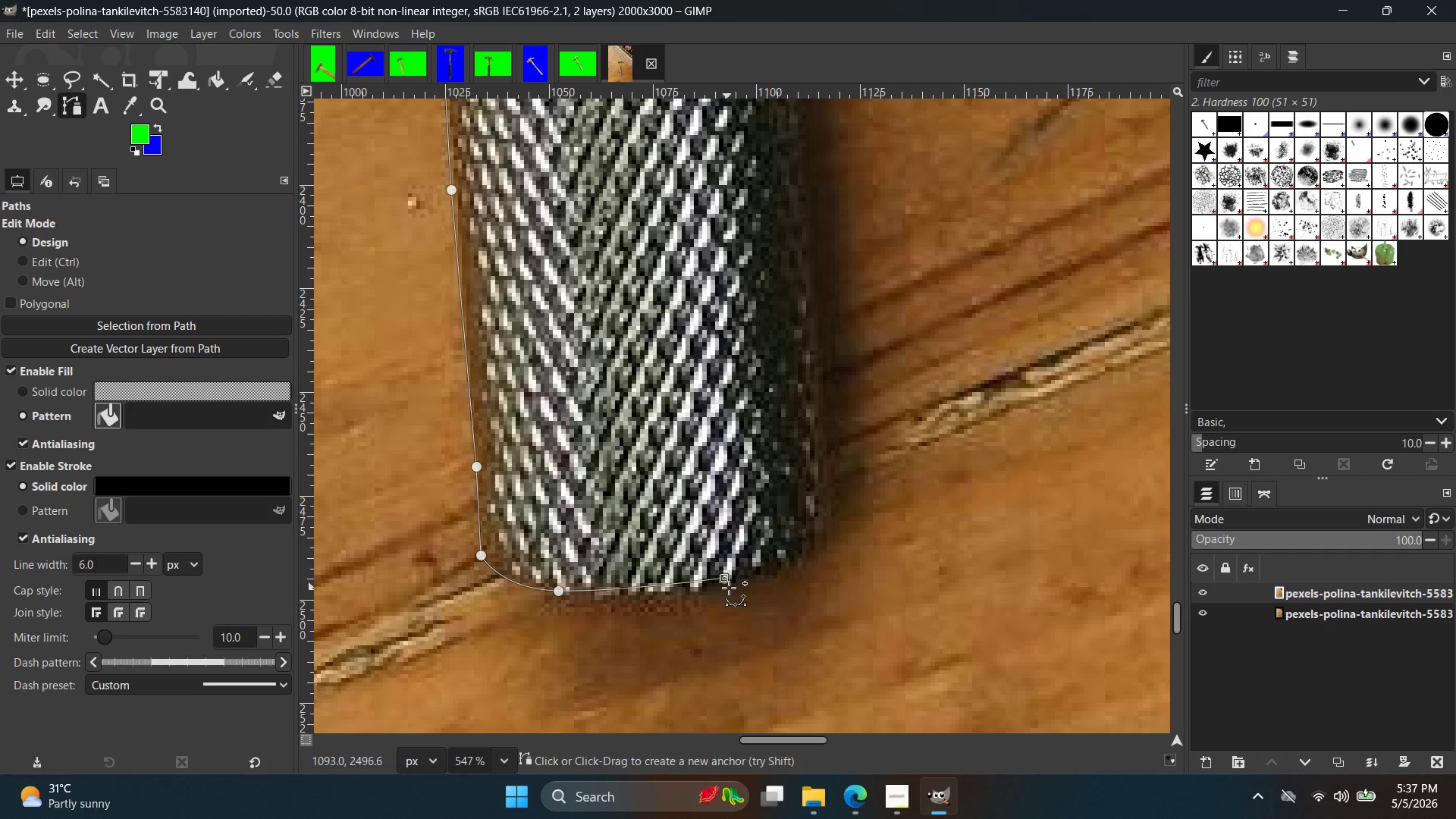 
key(Control+ControlLeft)
 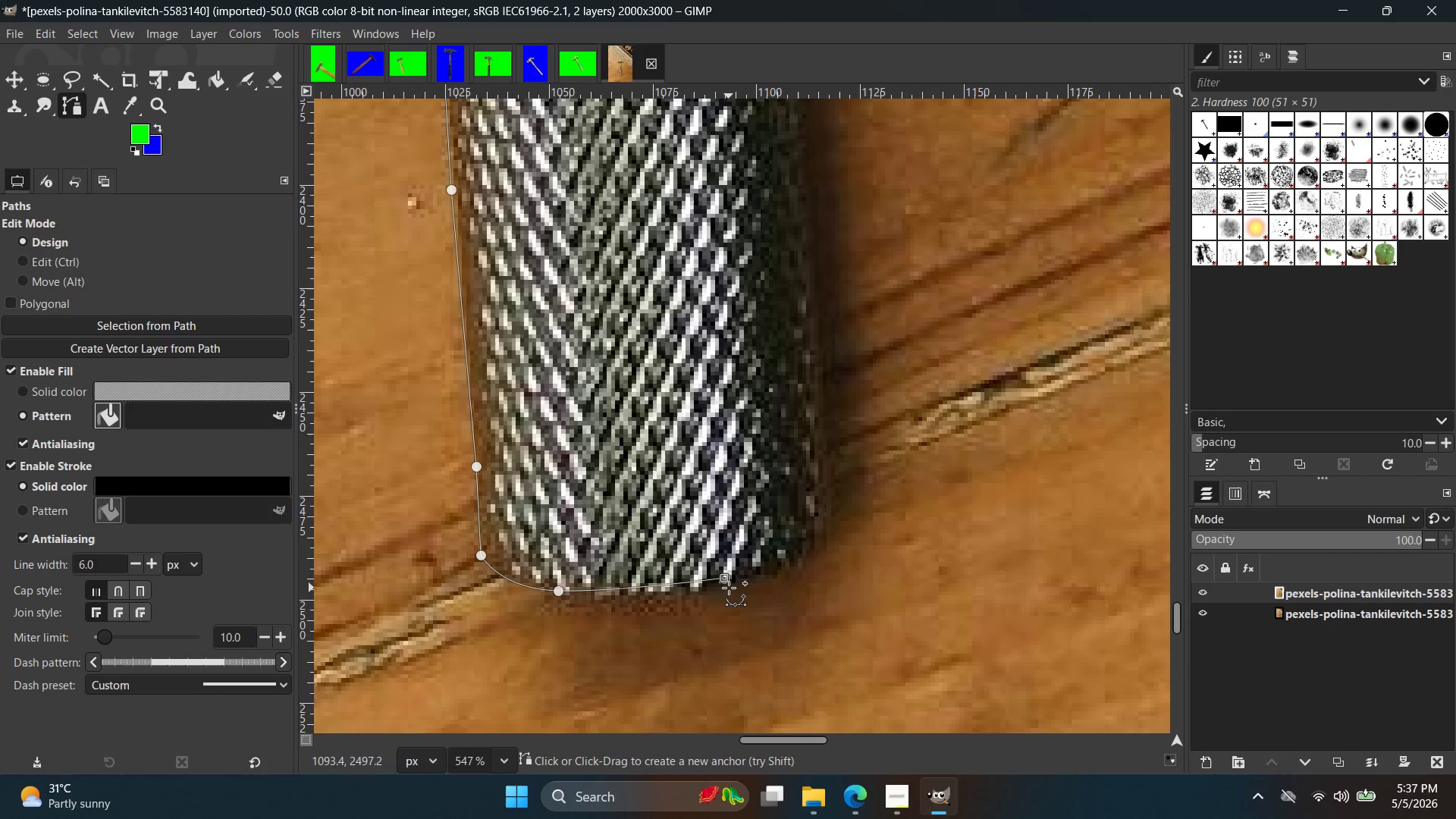 
key(Control+Z)
 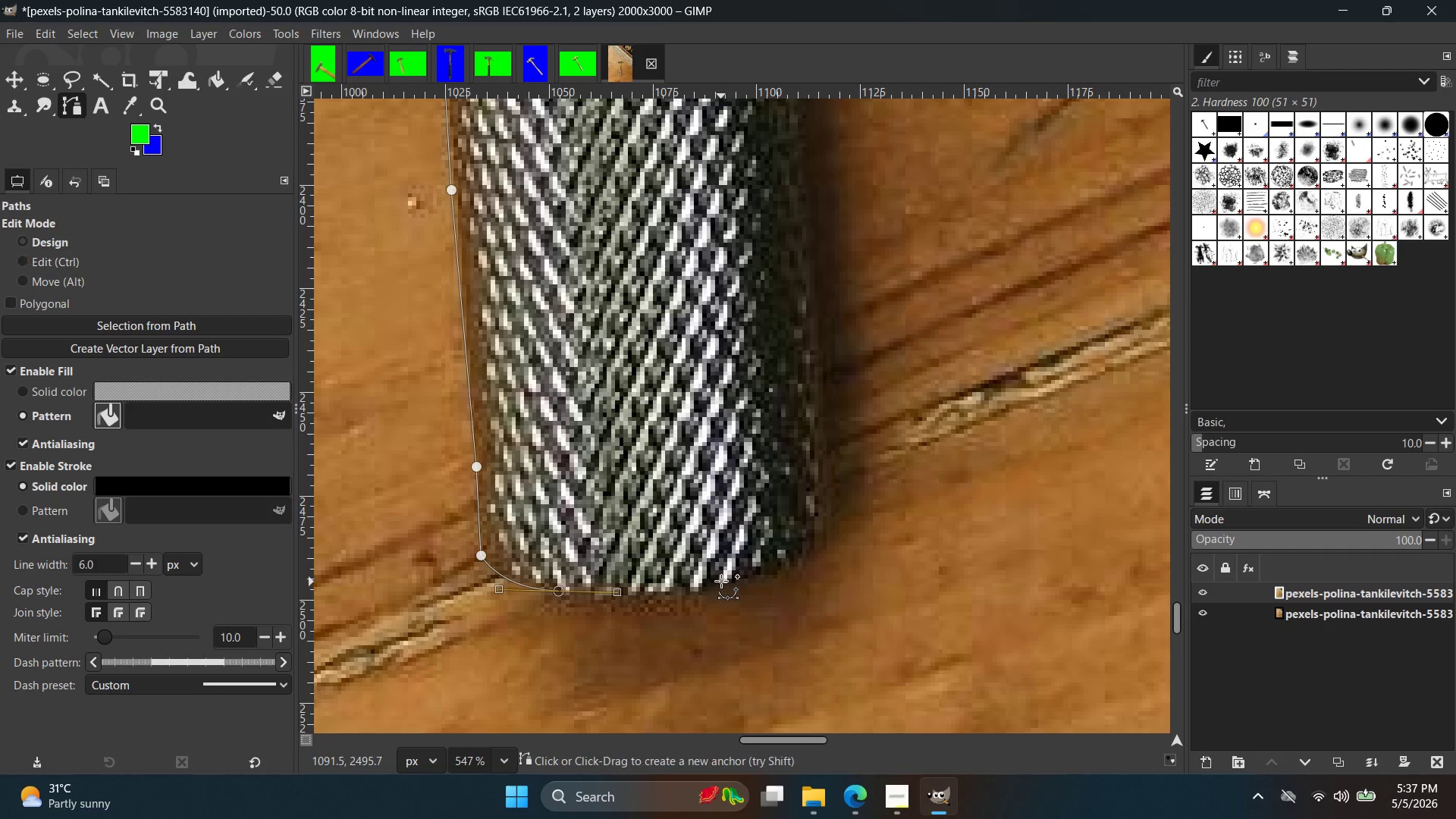 
left_click([721, 580])
 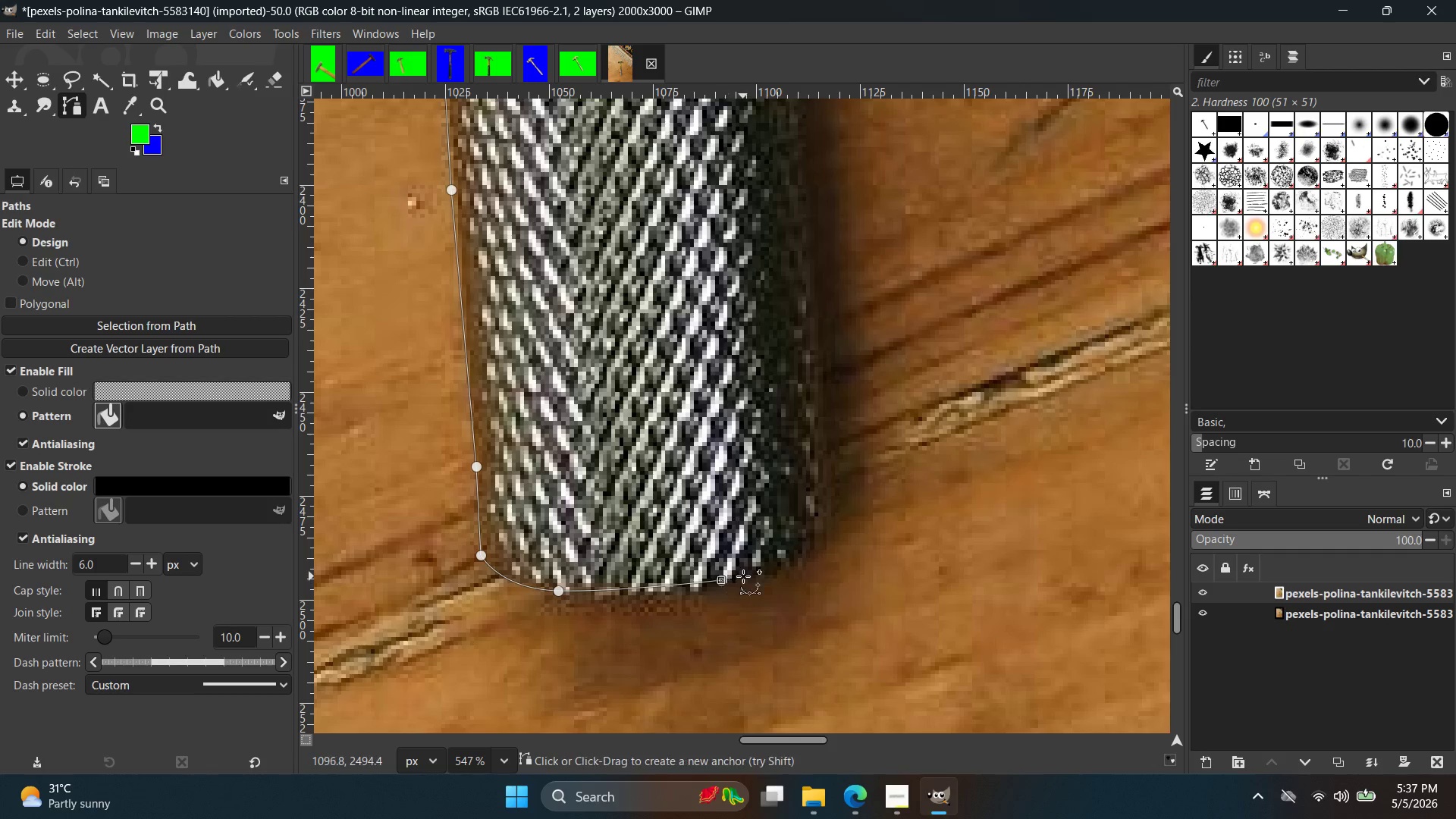 
key(Control+Z)
 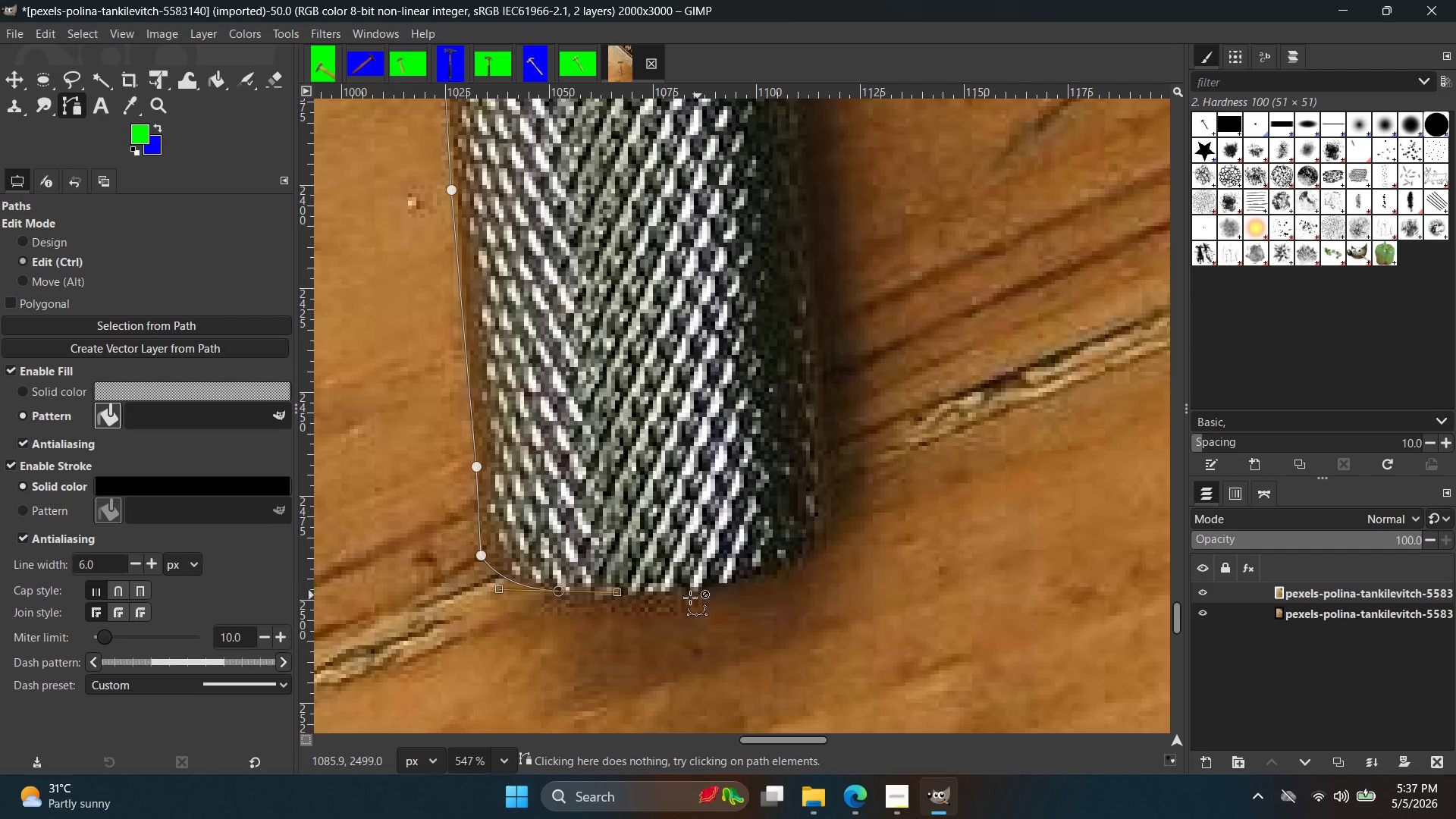 
key(Control+Z)
 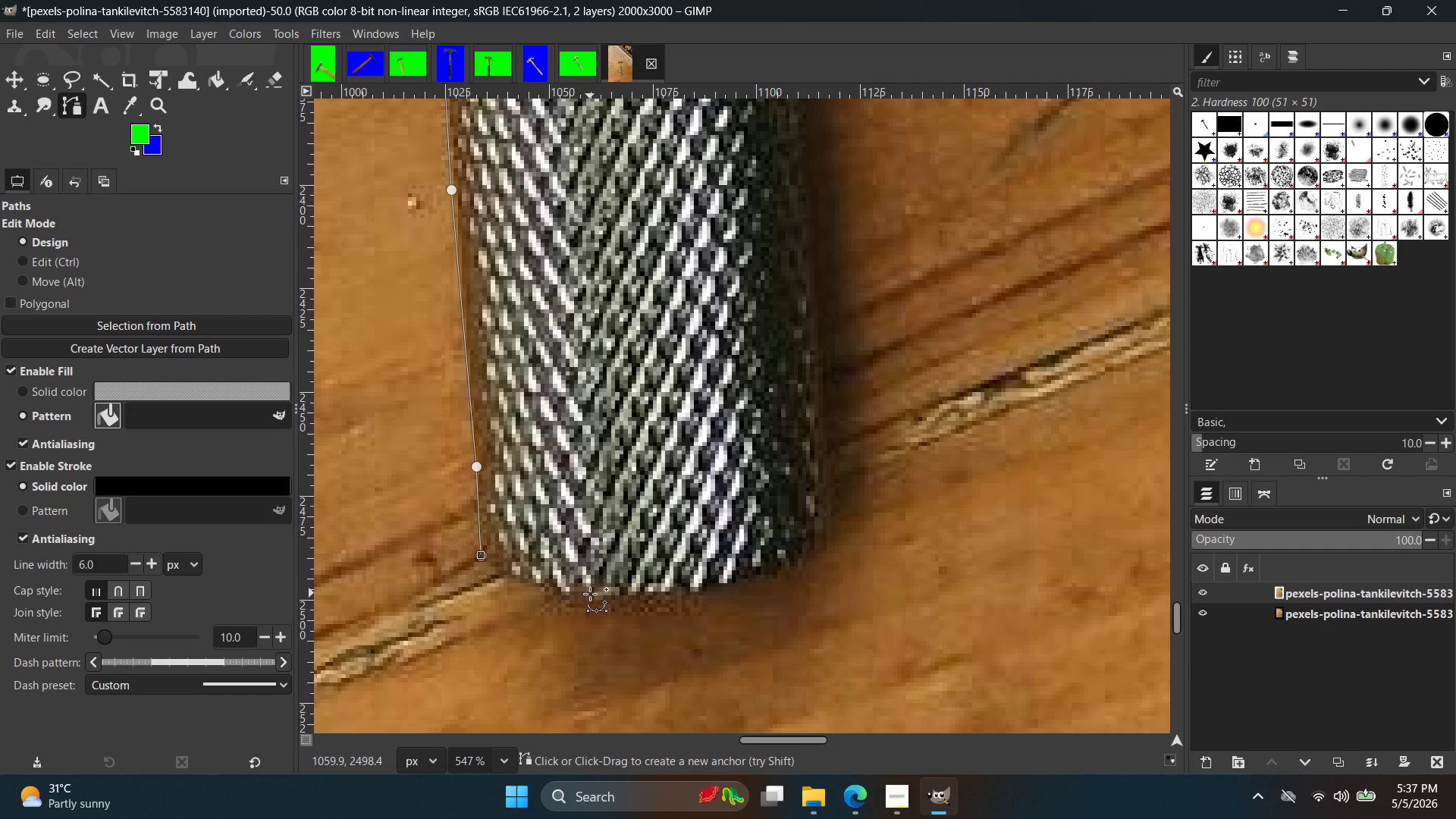 
left_click_drag(start_coordinate=[588, 597], to_coordinate=[668, 596])
 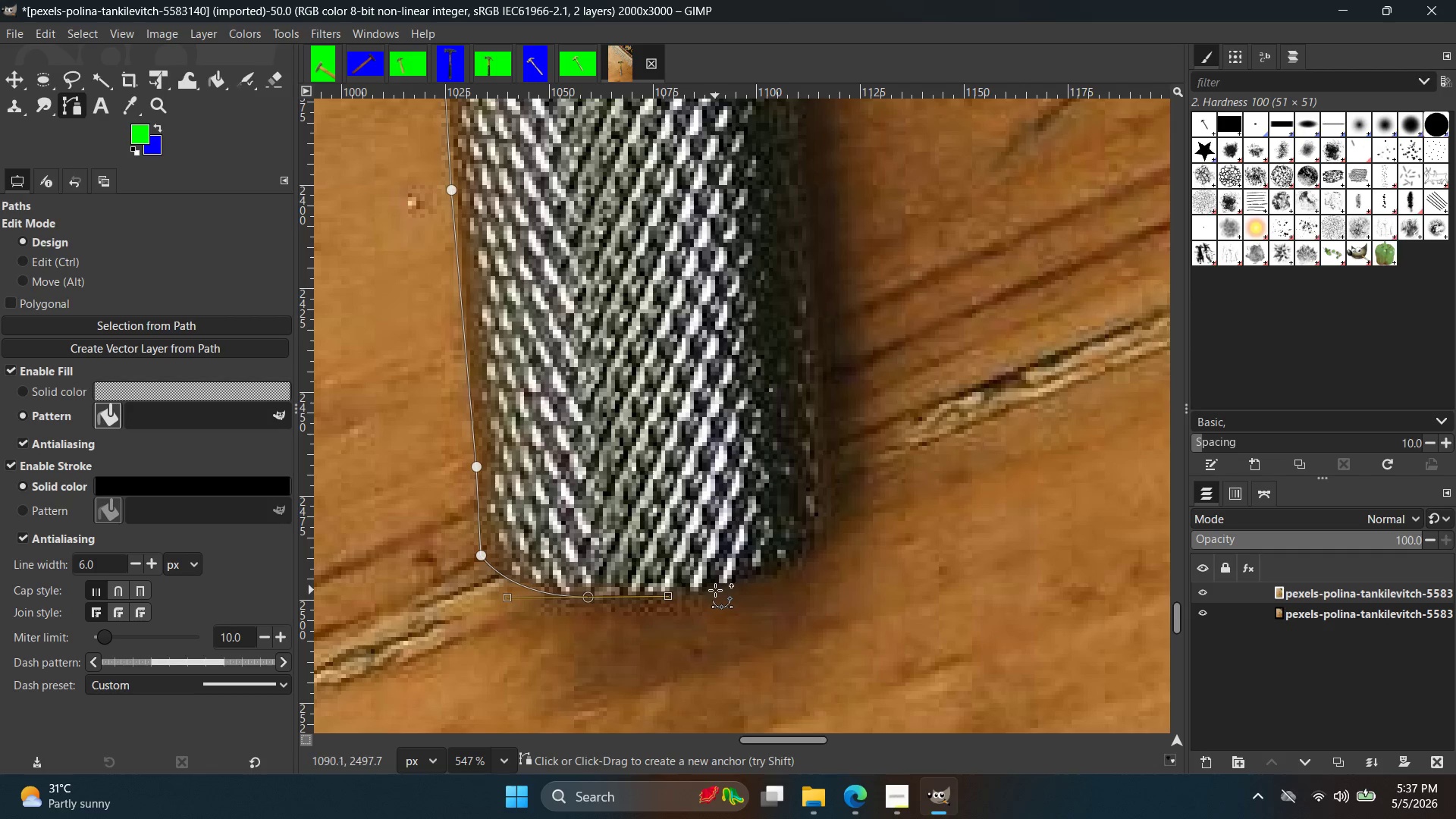 
left_click([715, 590])
 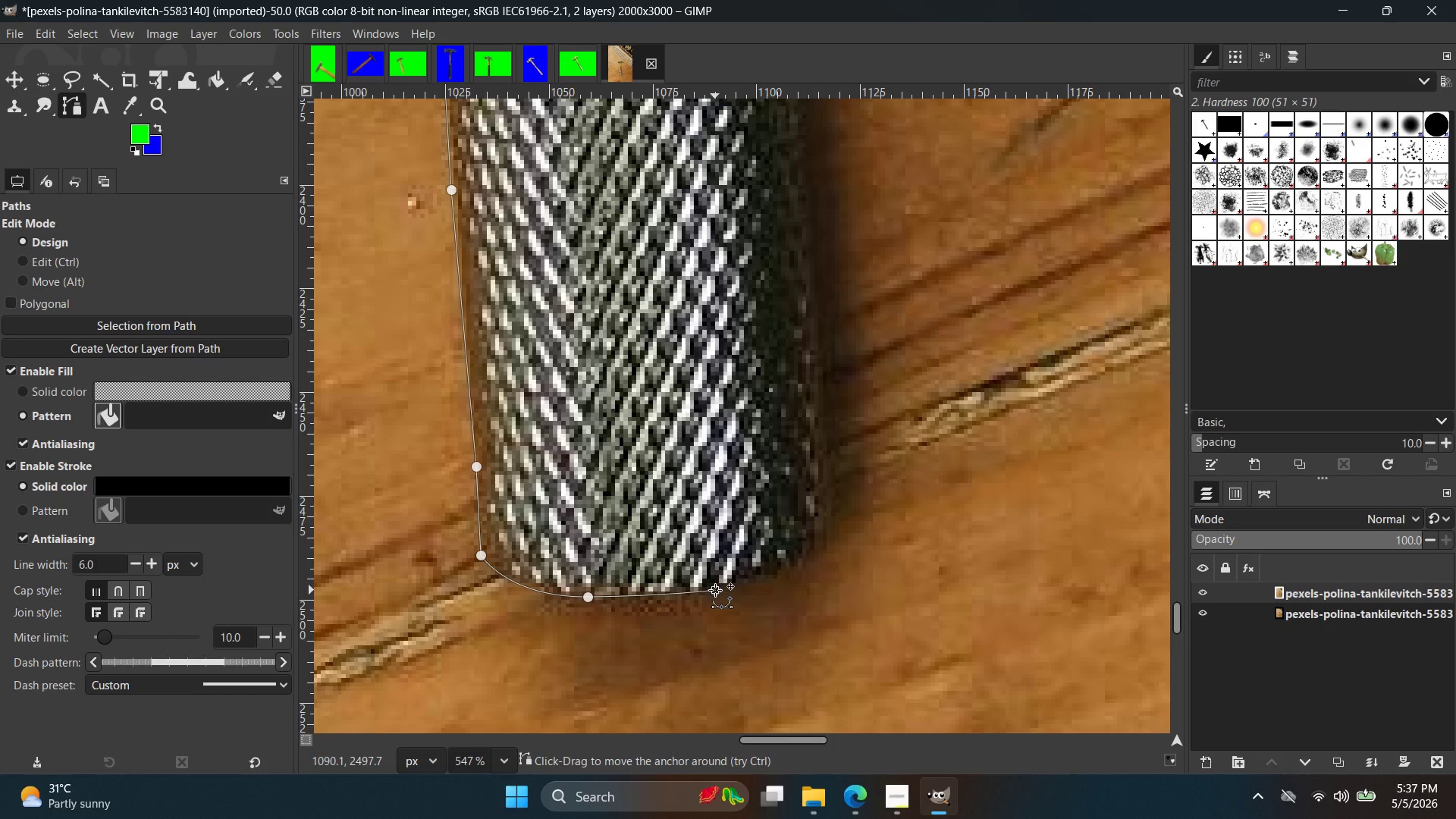 
hold_key(key=Space, duration=0.38)
 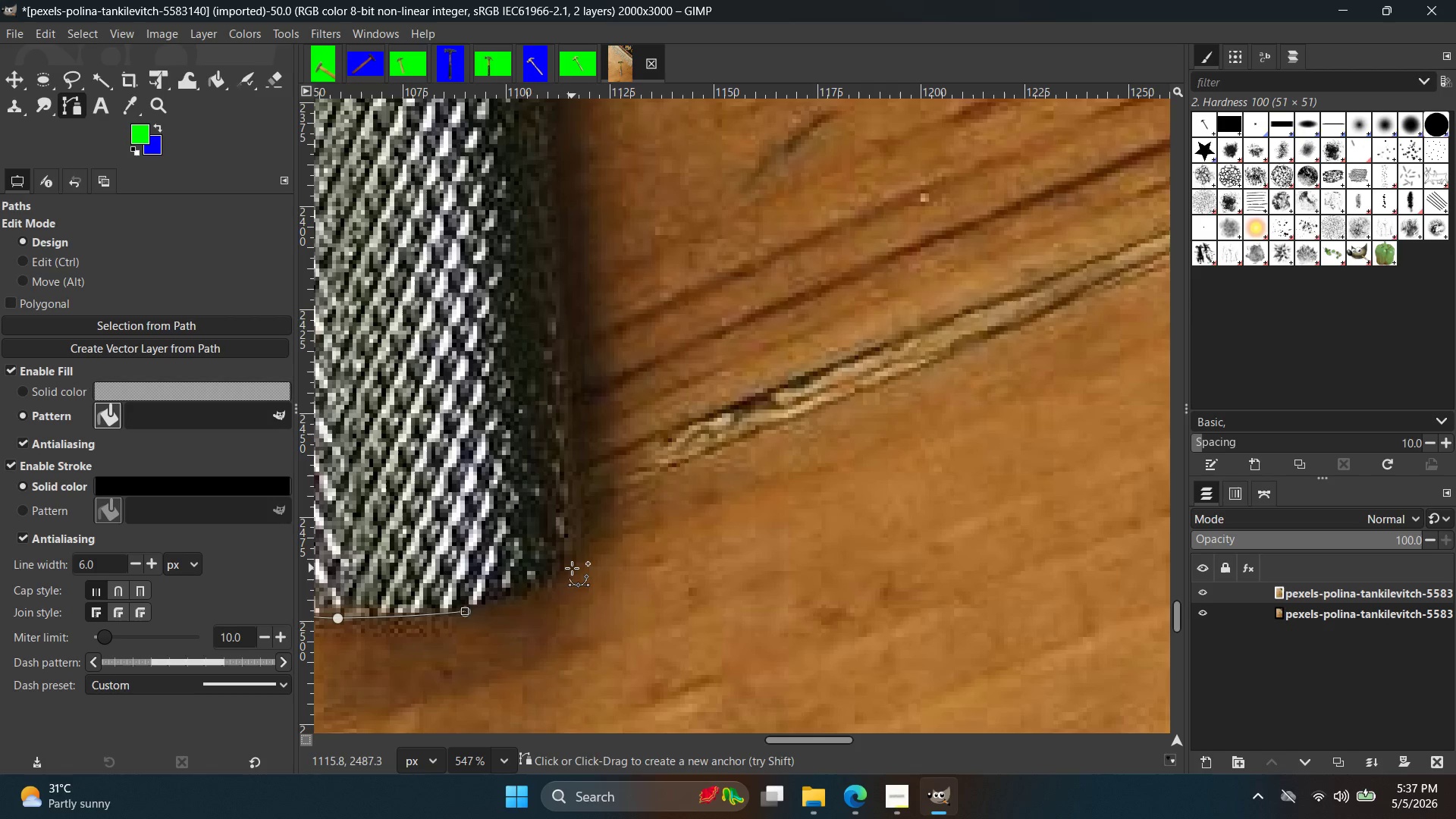 
left_click_drag(start_coordinate=[572, 567], to_coordinate=[594, 542])
 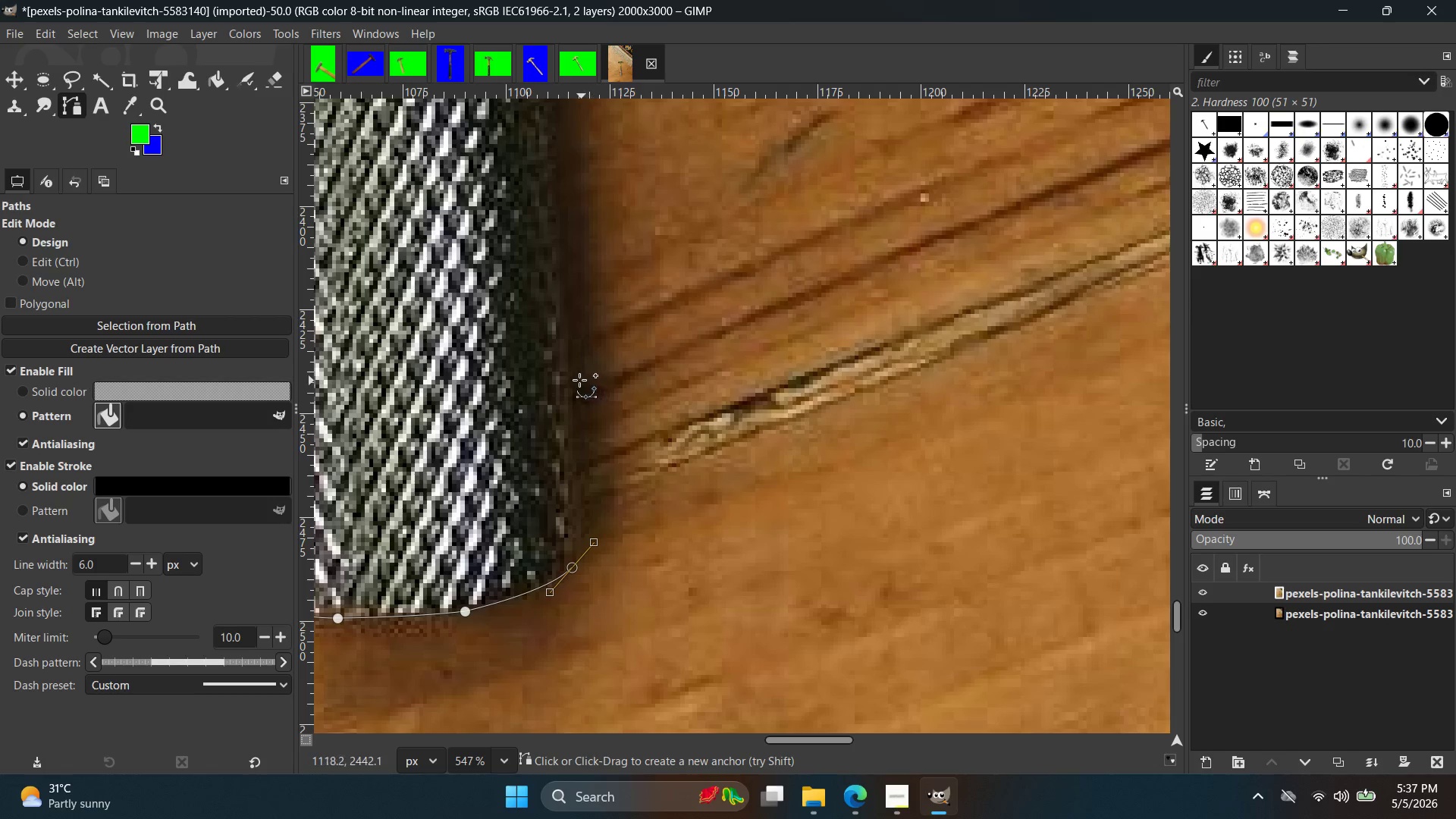 
left_click([574, 365])
 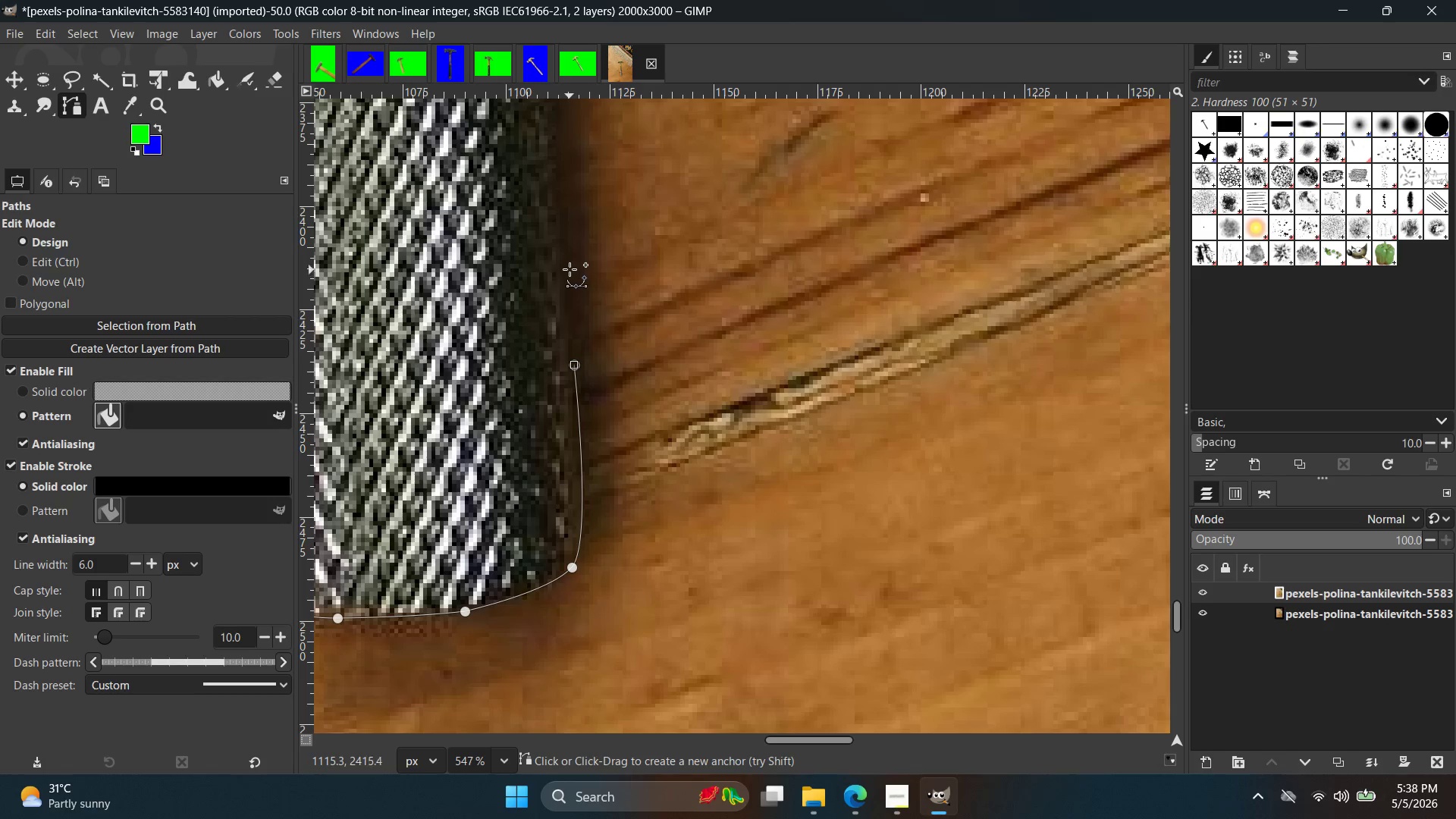 
hold_key(key=Space, duration=0.44)
 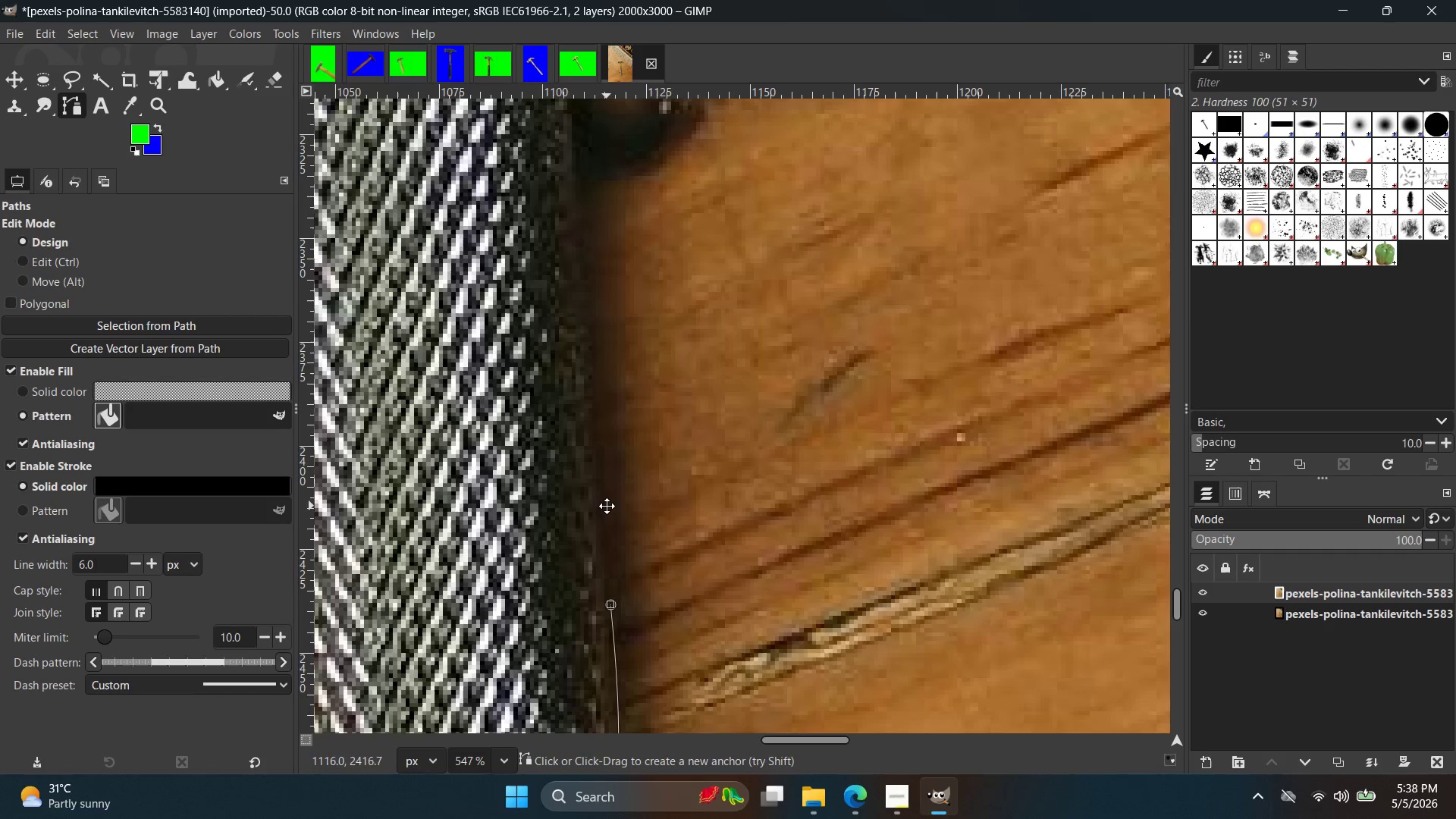 
key(Control+ControlLeft)
 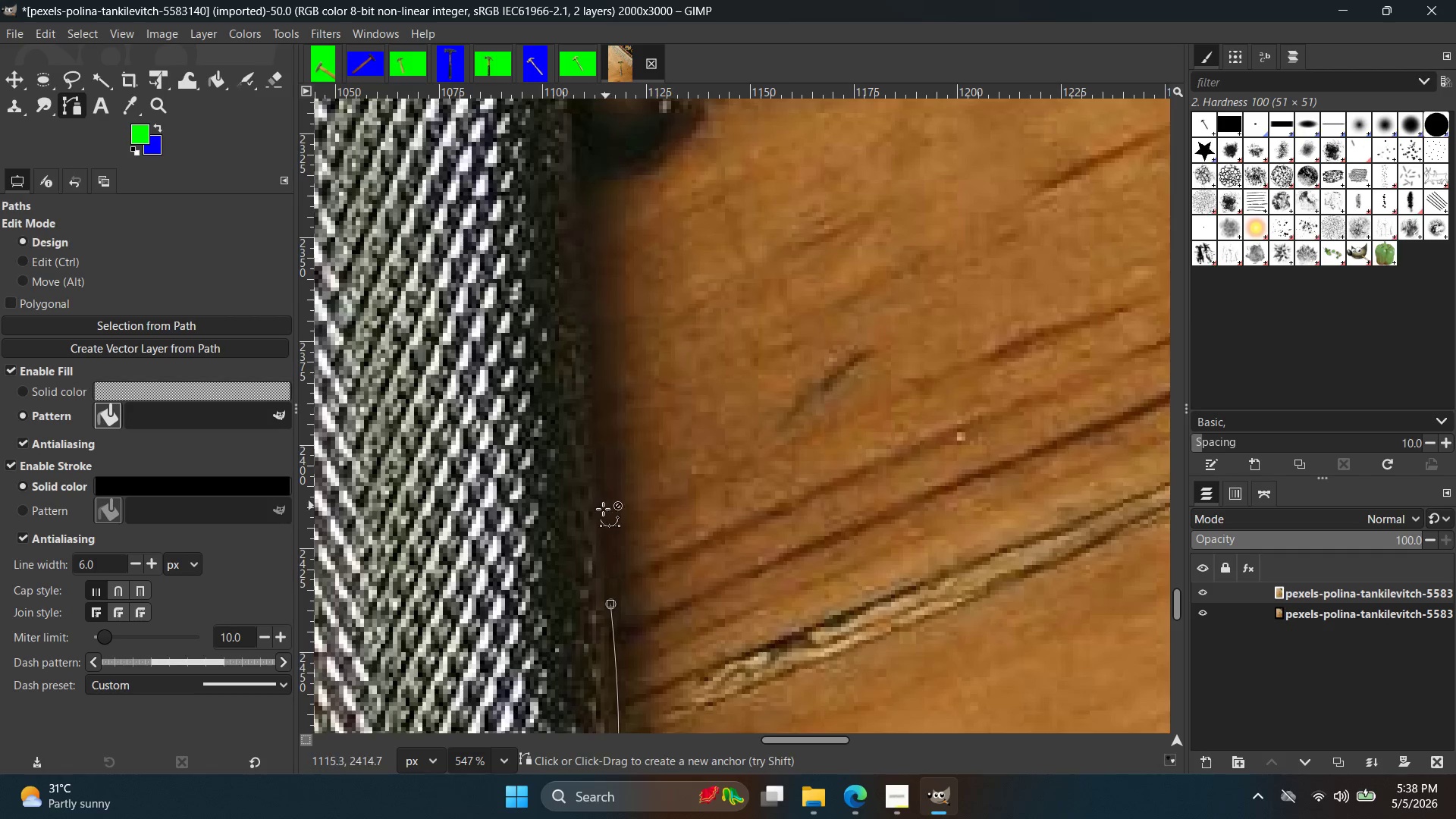 
key(Control+Z)
 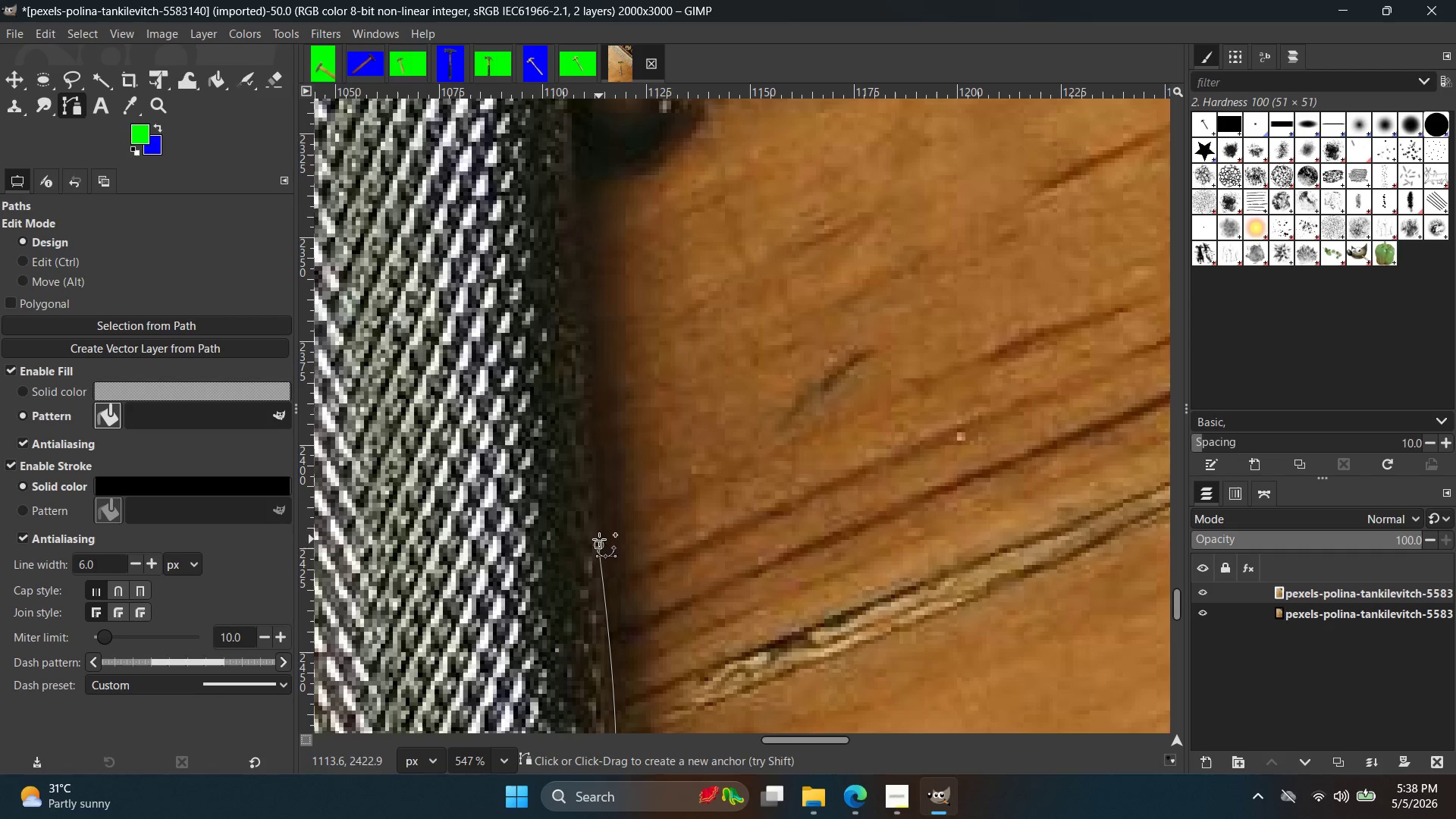 
hold_key(key=Space, duration=0.7)
 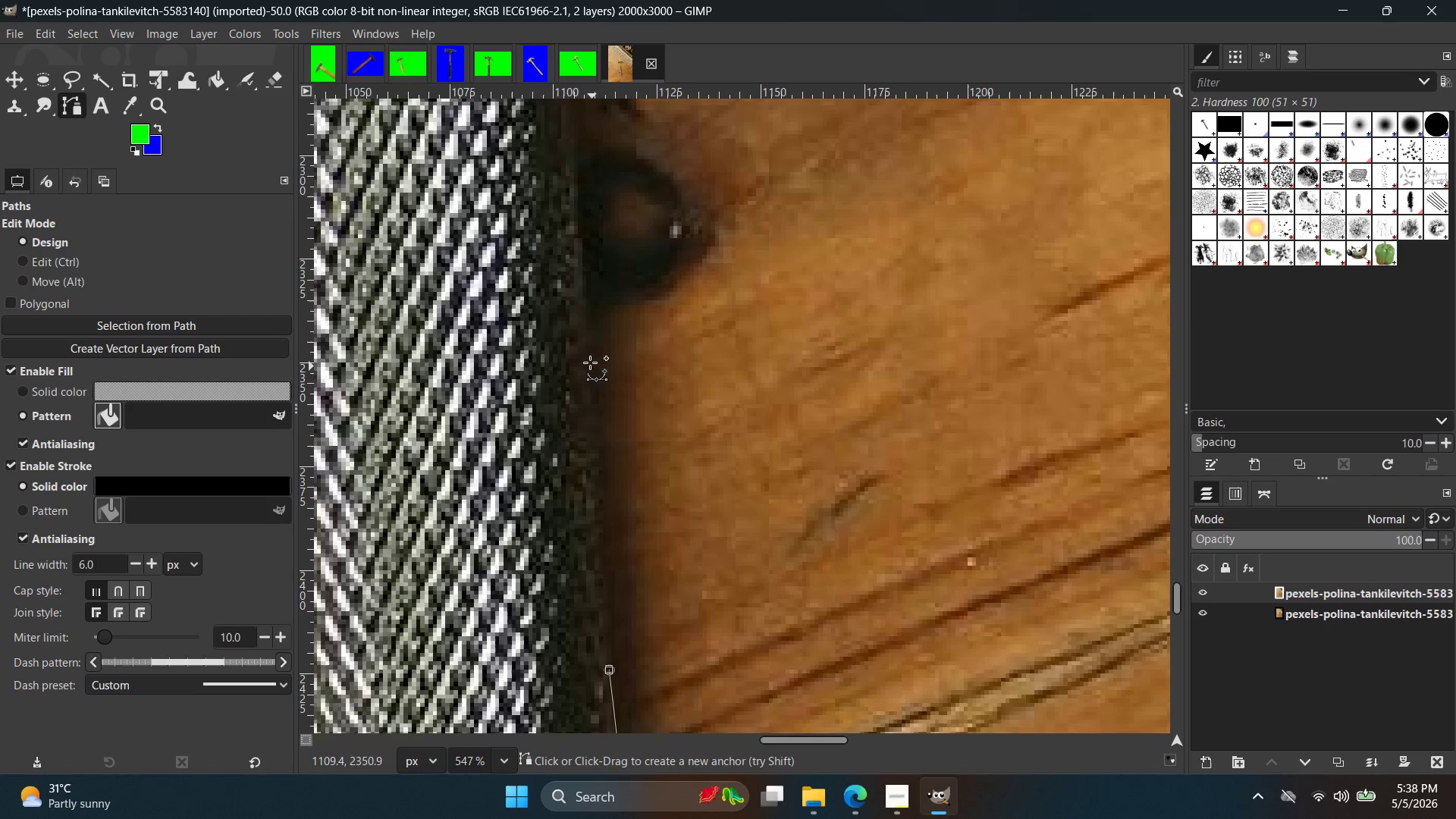 
hold_key(key=Space, duration=1.83)
 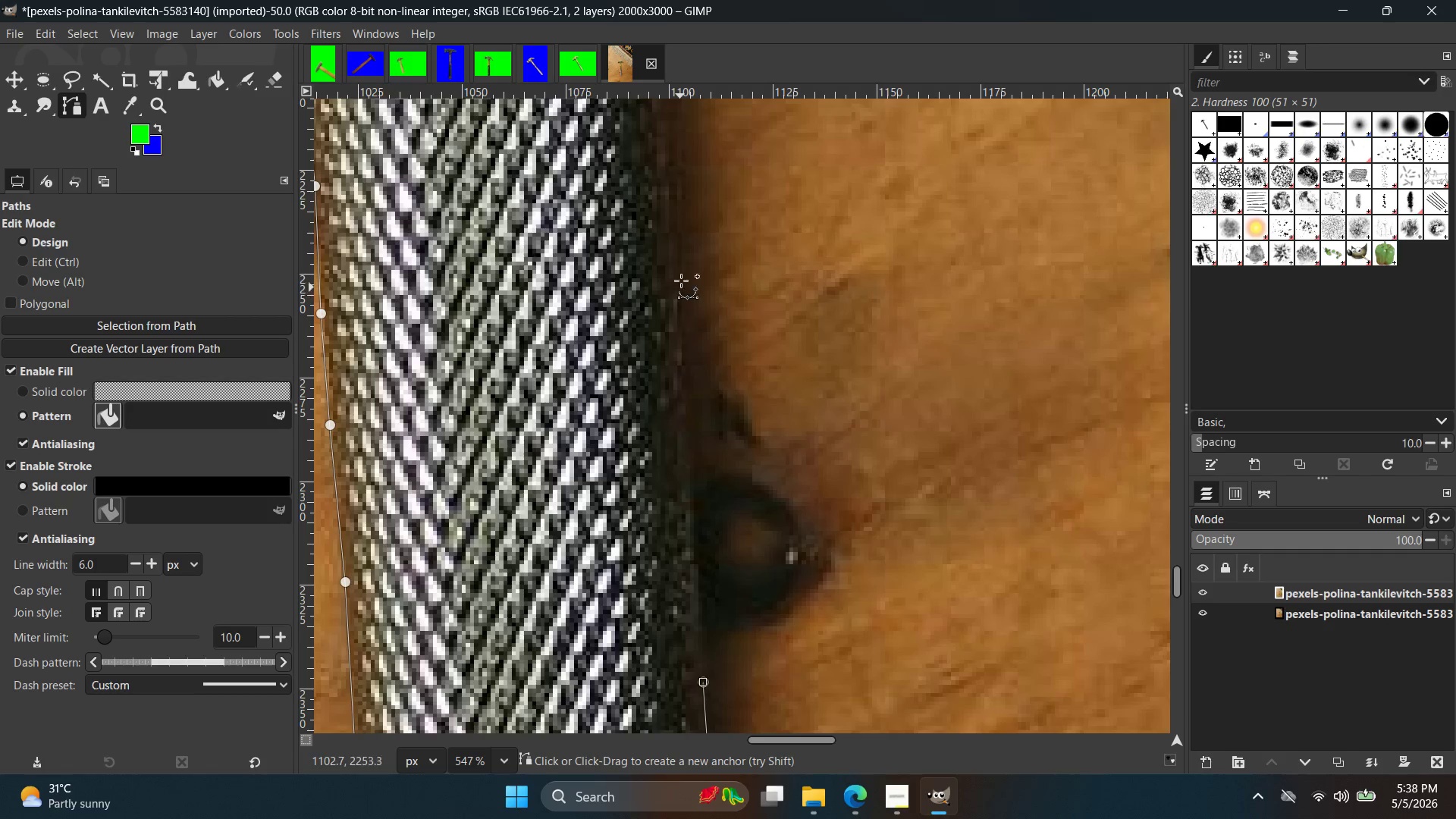 
left_click([587, 356])
 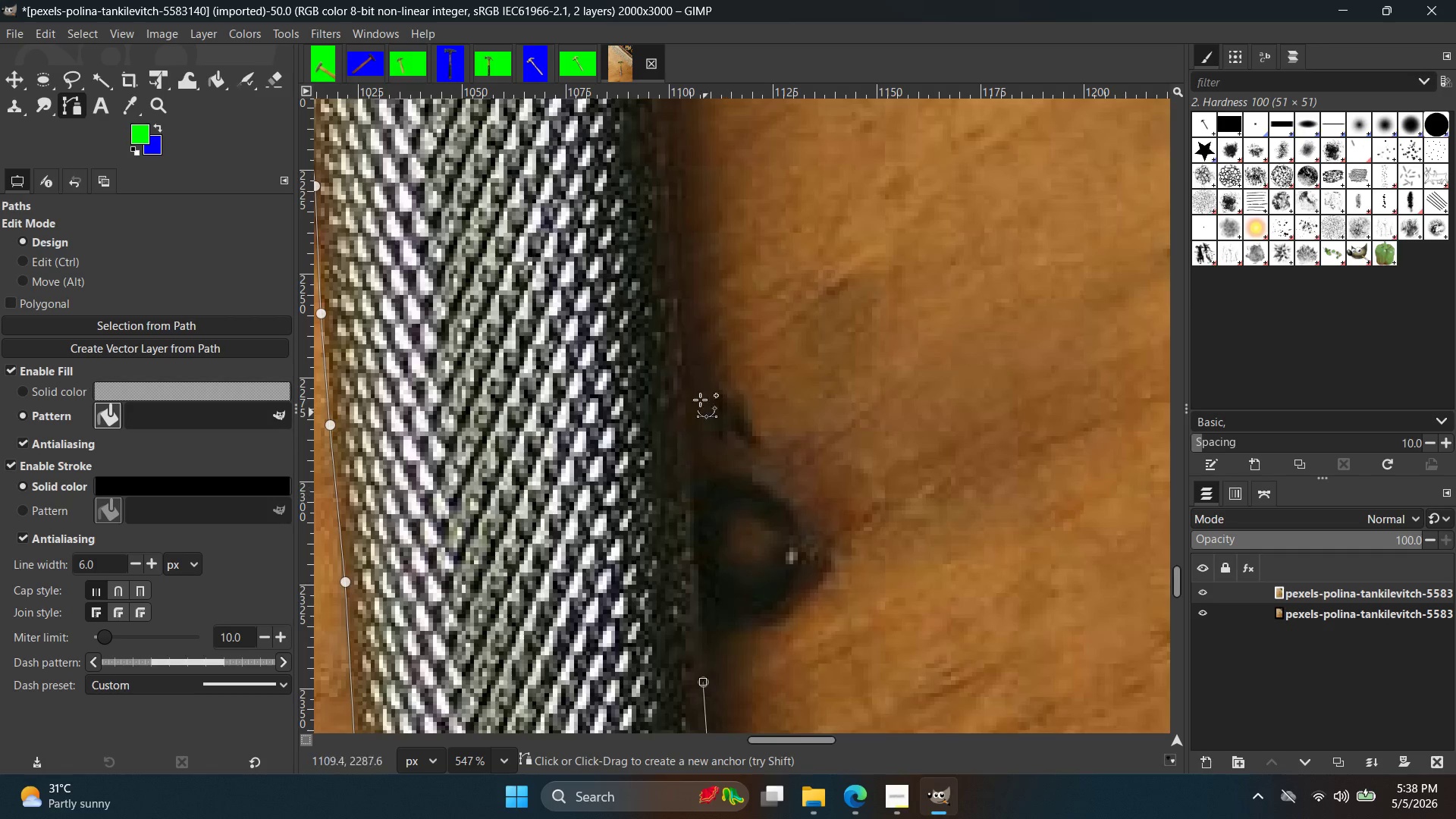 
left_click([682, 260])
 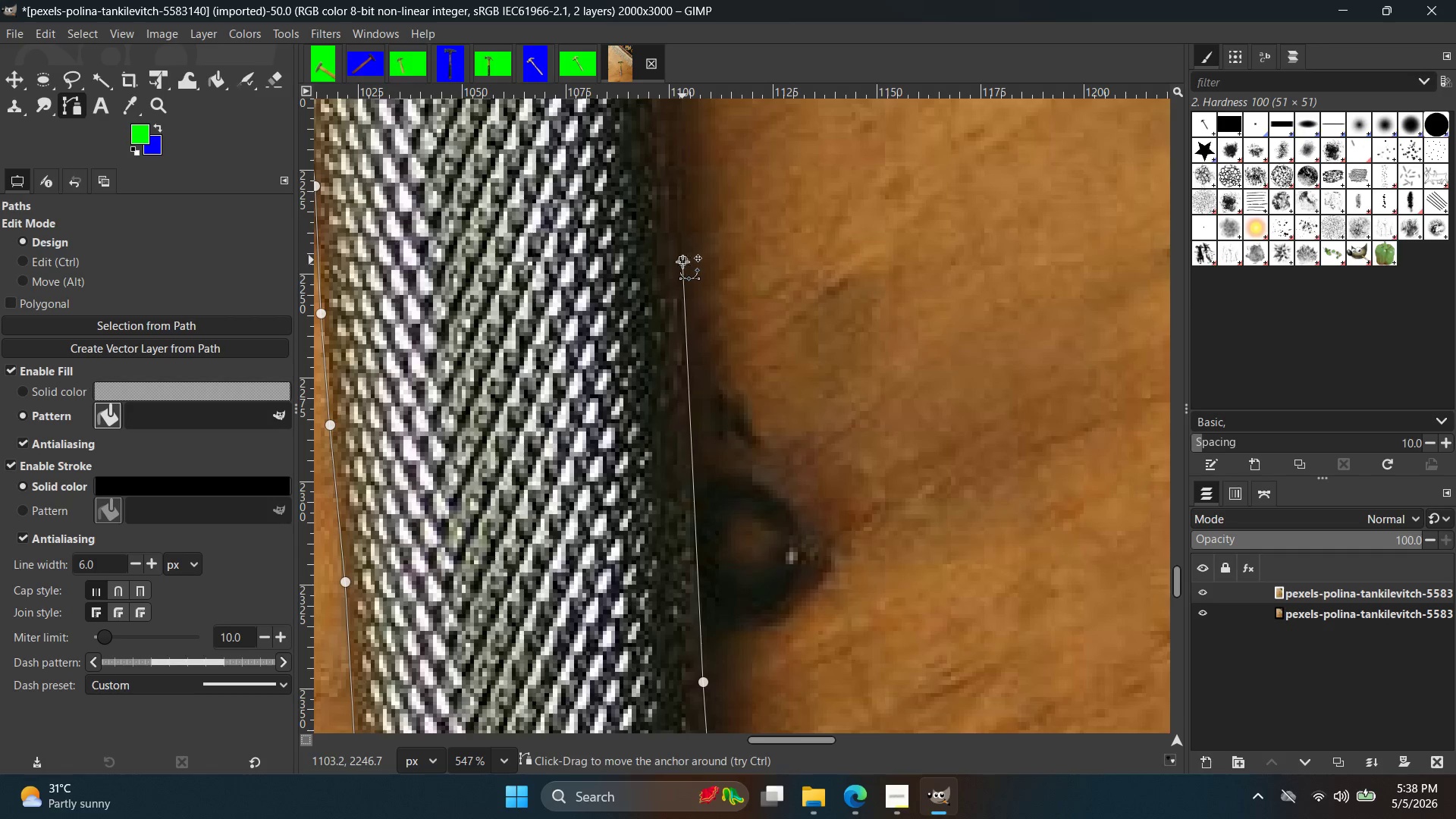 
hold_key(key=Space, duration=0.42)
 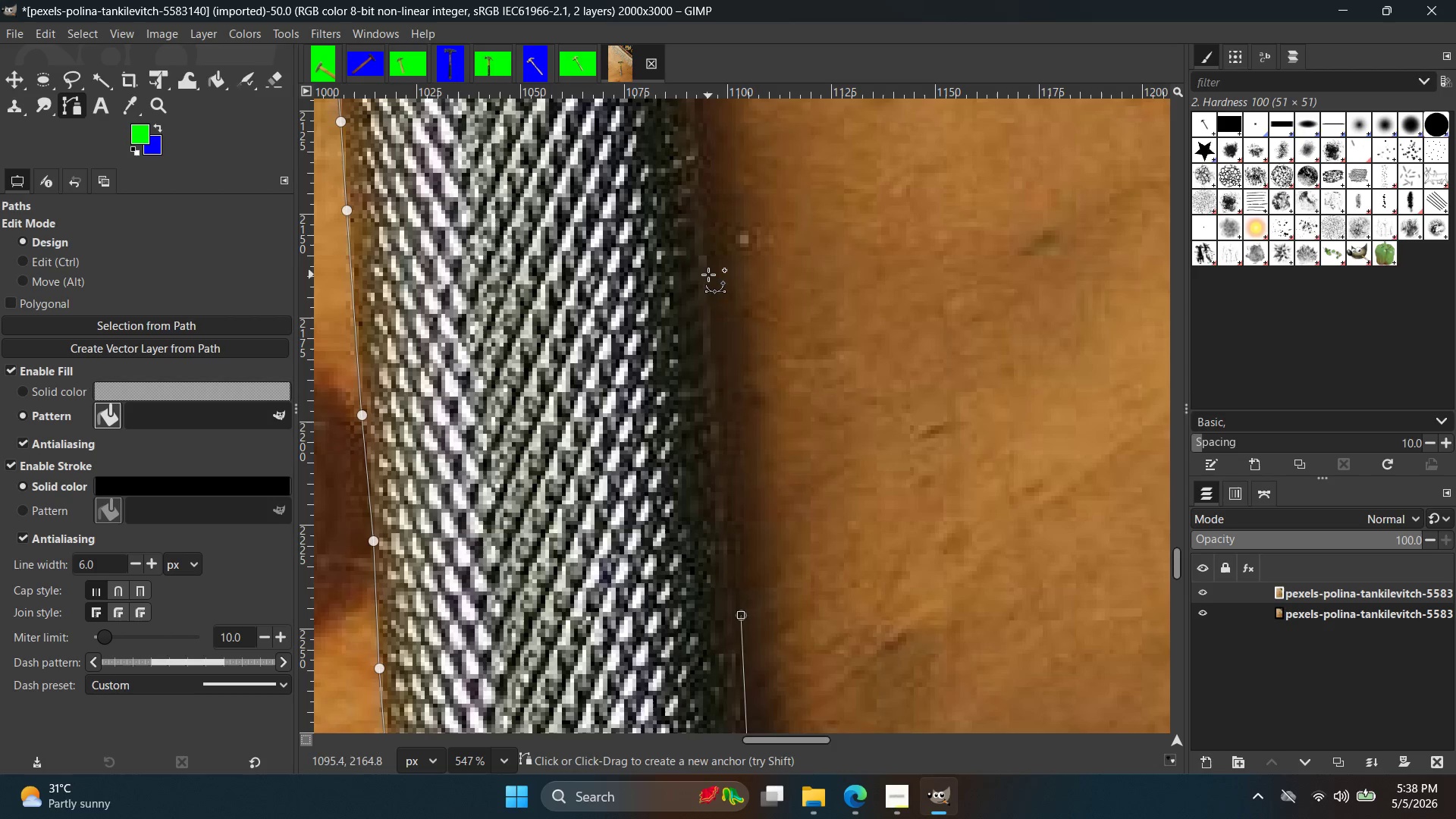 
left_click([705, 261])
 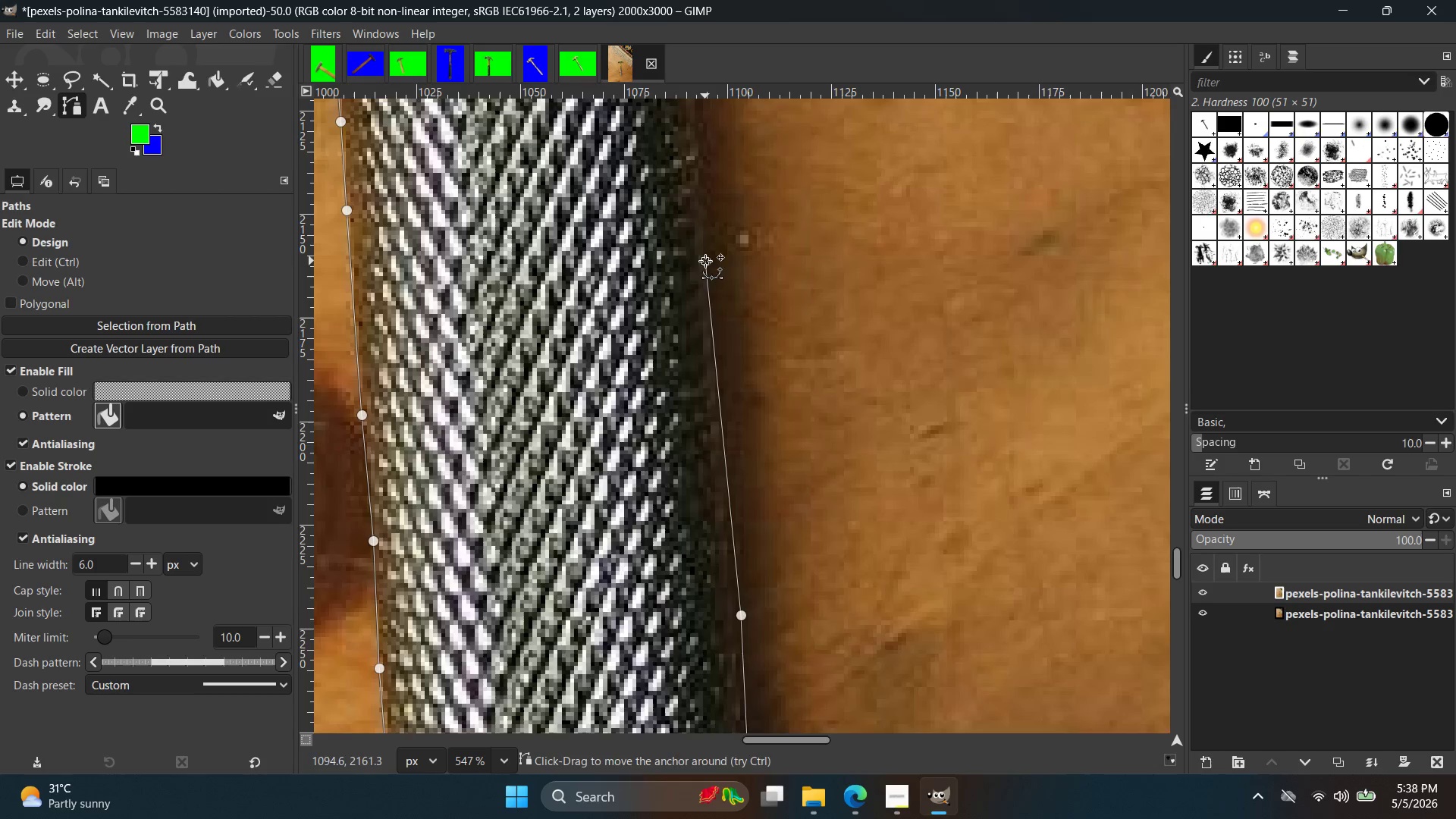 
hold_key(key=Space, duration=0.39)
 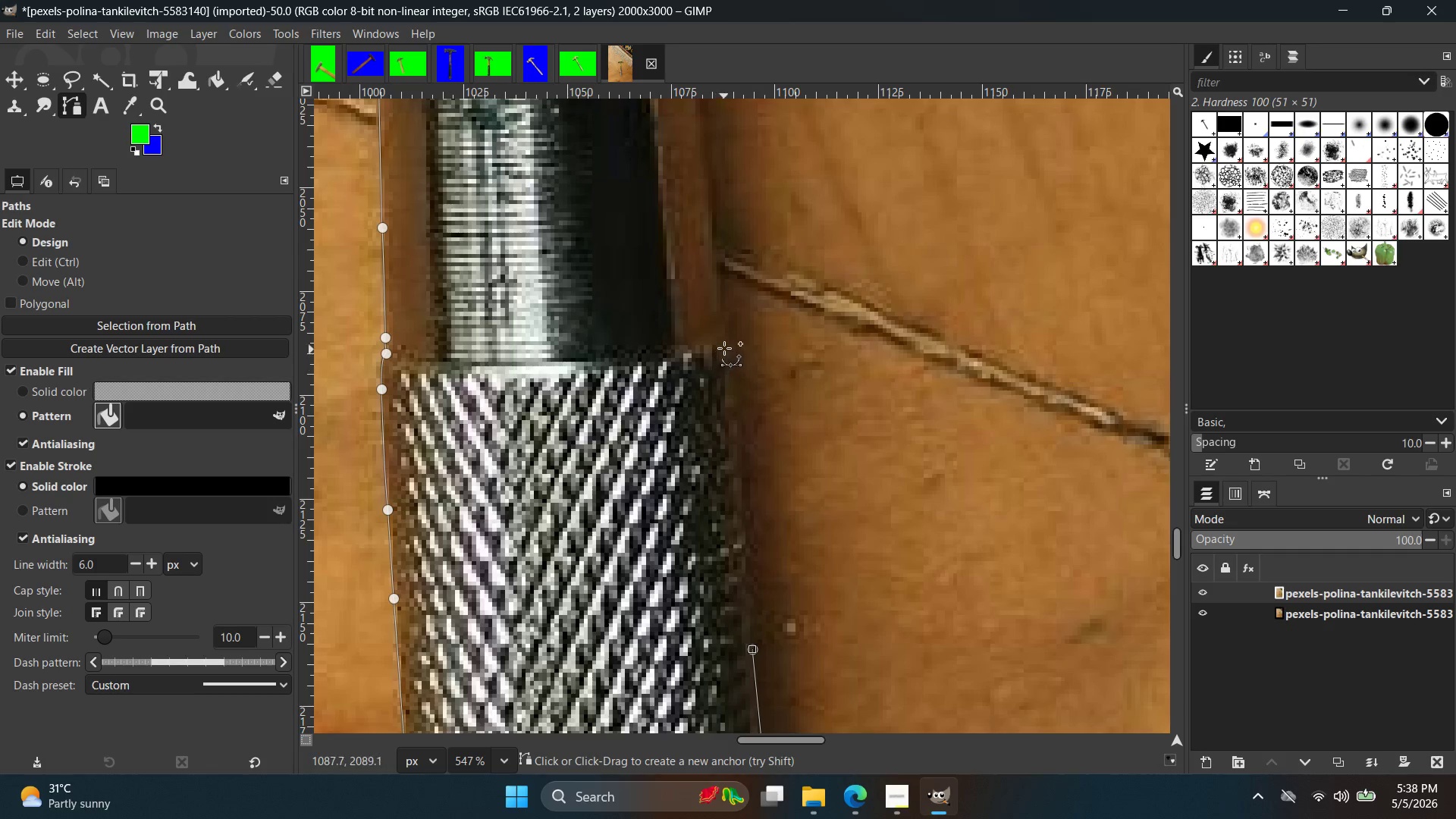 
left_click([724, 348])
 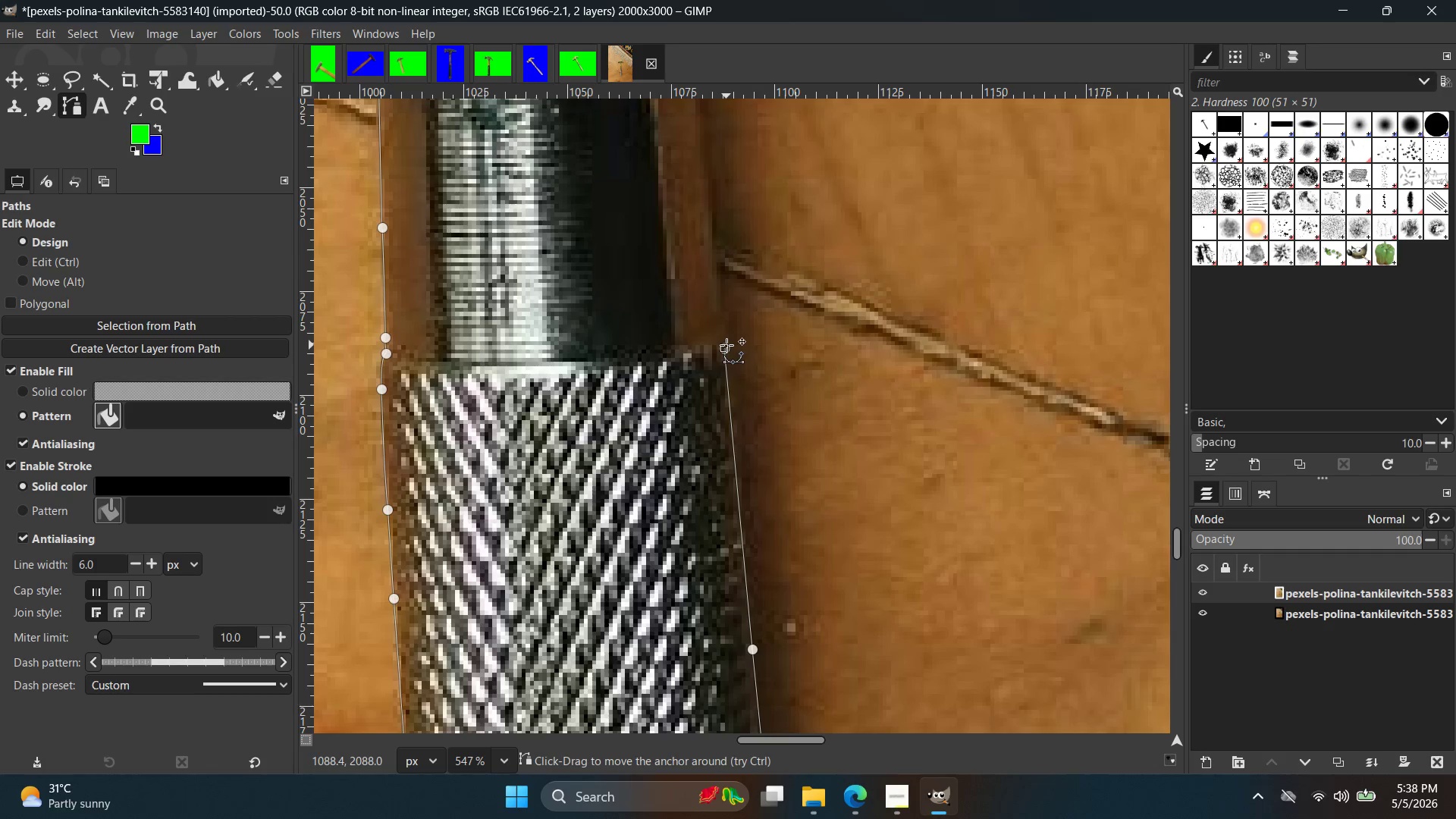 
hold_key(key=Space, duration=0.38)
 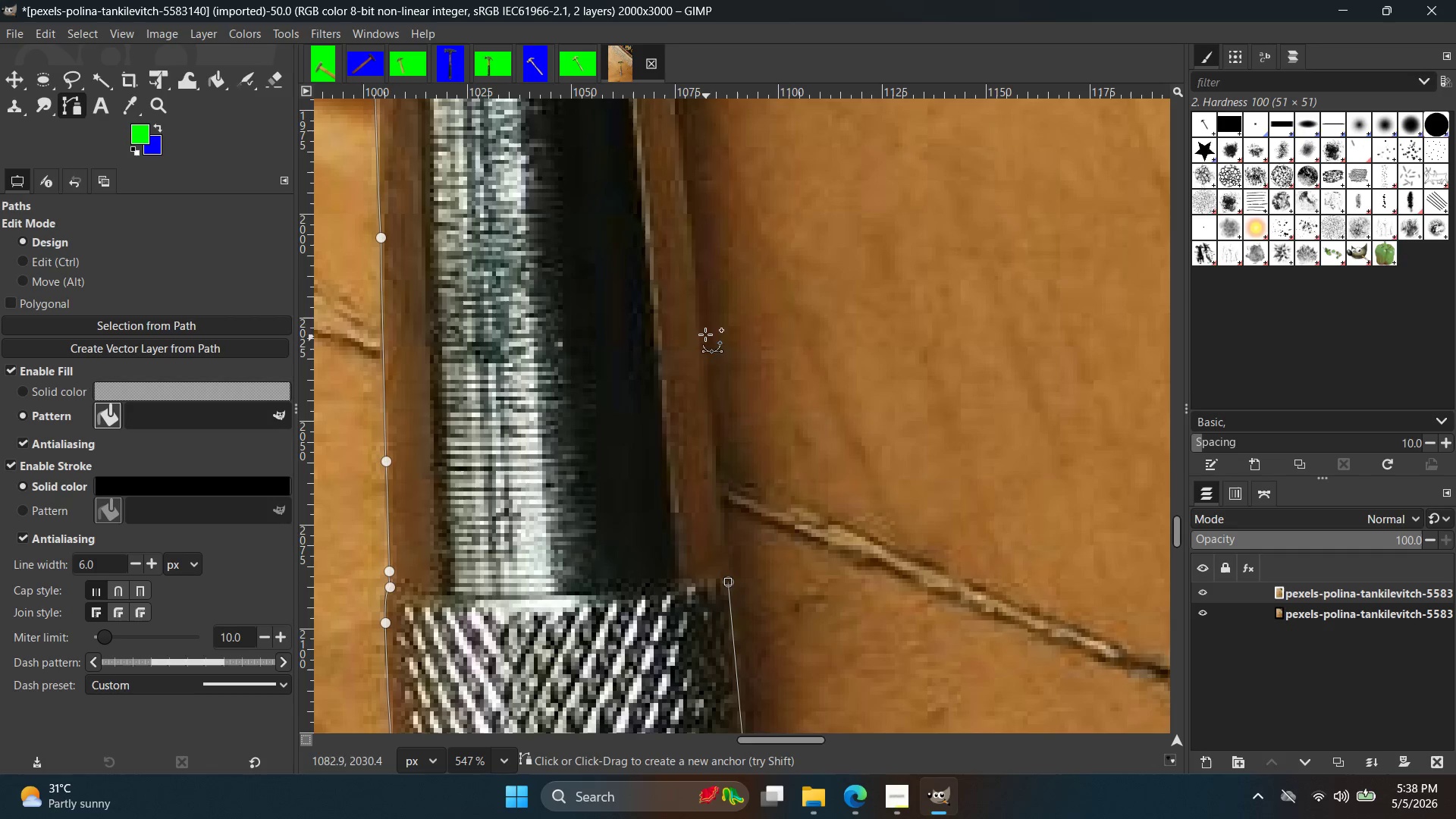 
left_click([701, 310])
 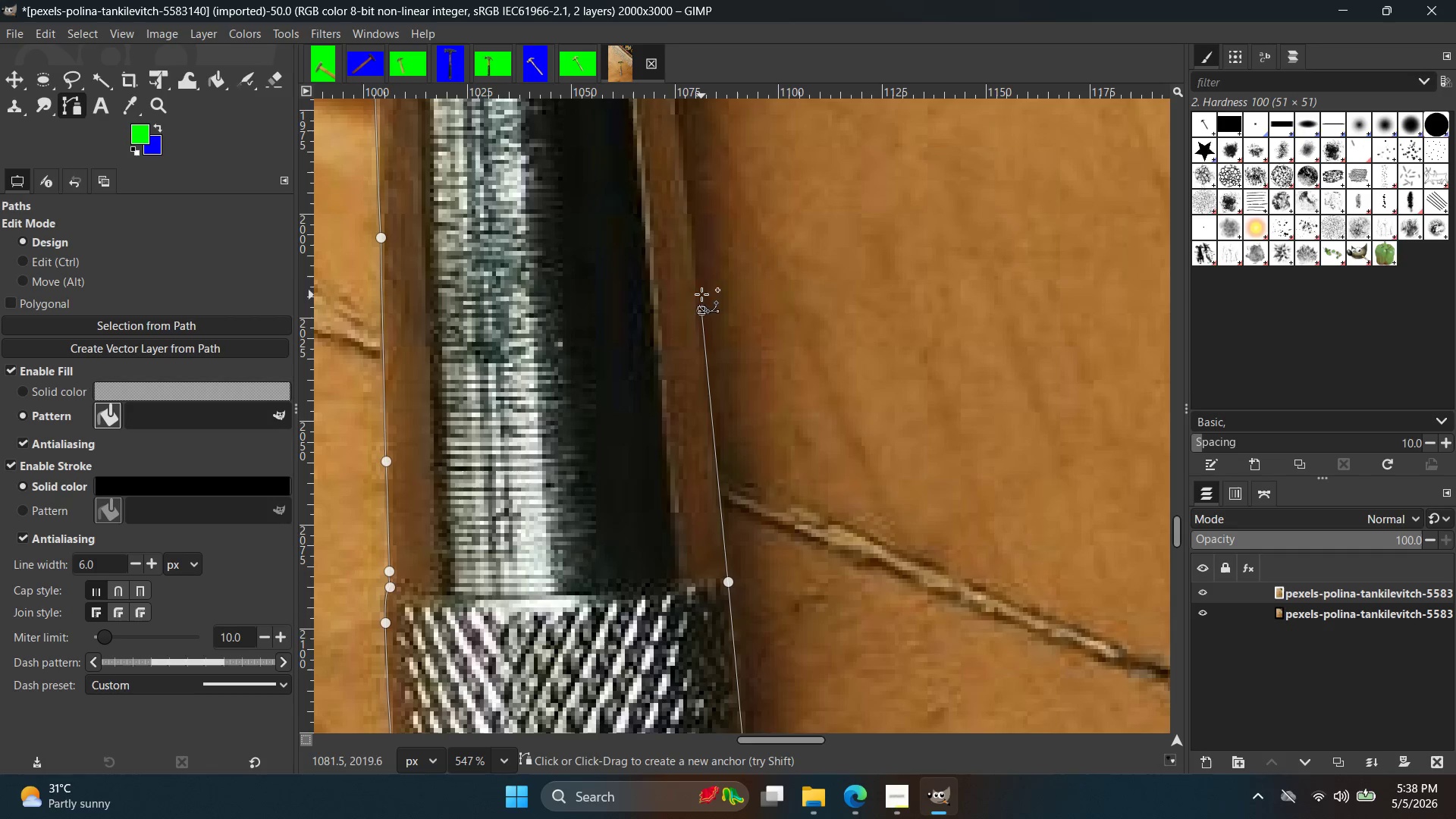 
hold_key(key=Space, duration=0.45)
 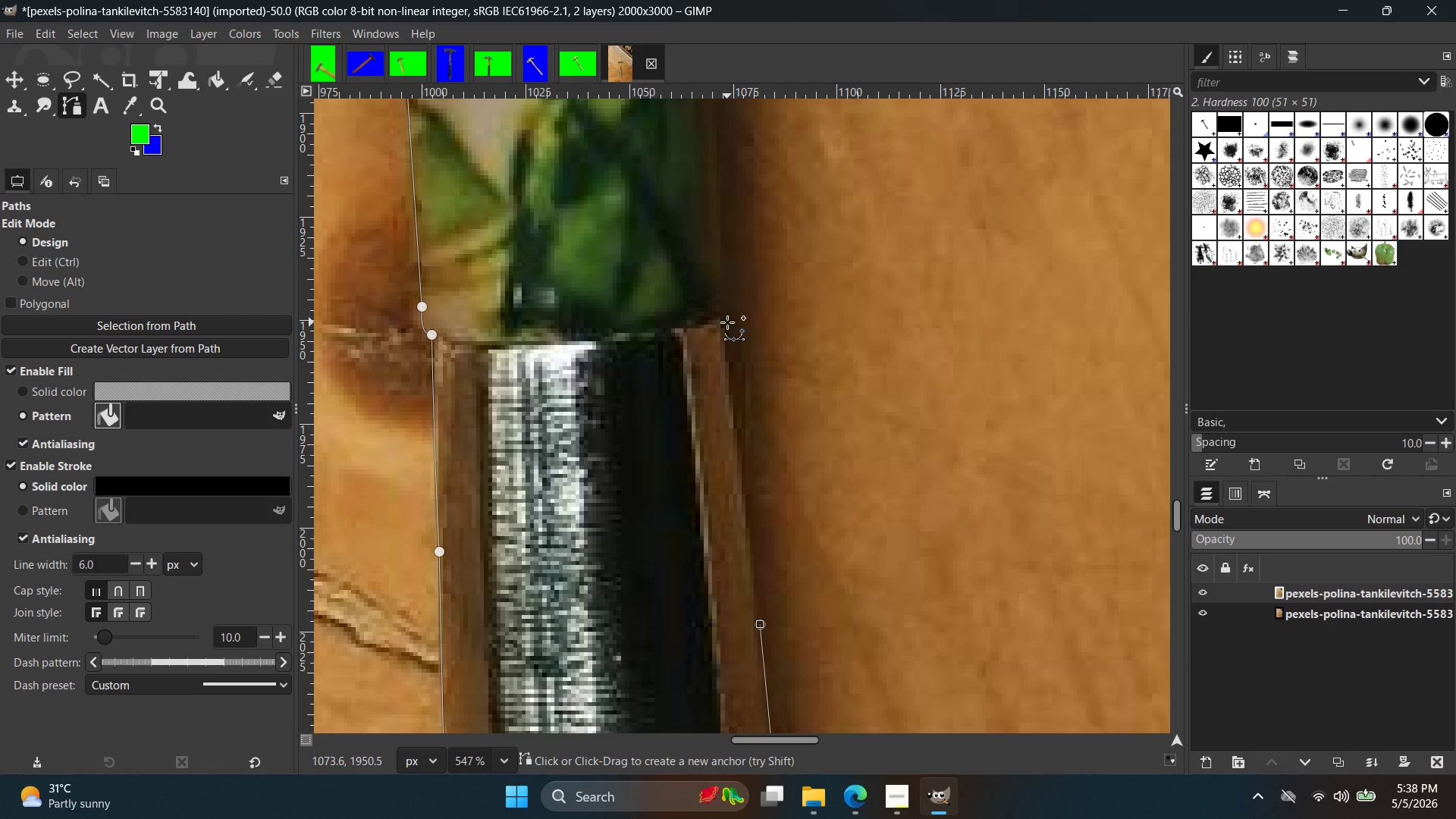 
left_click([721, 322])
 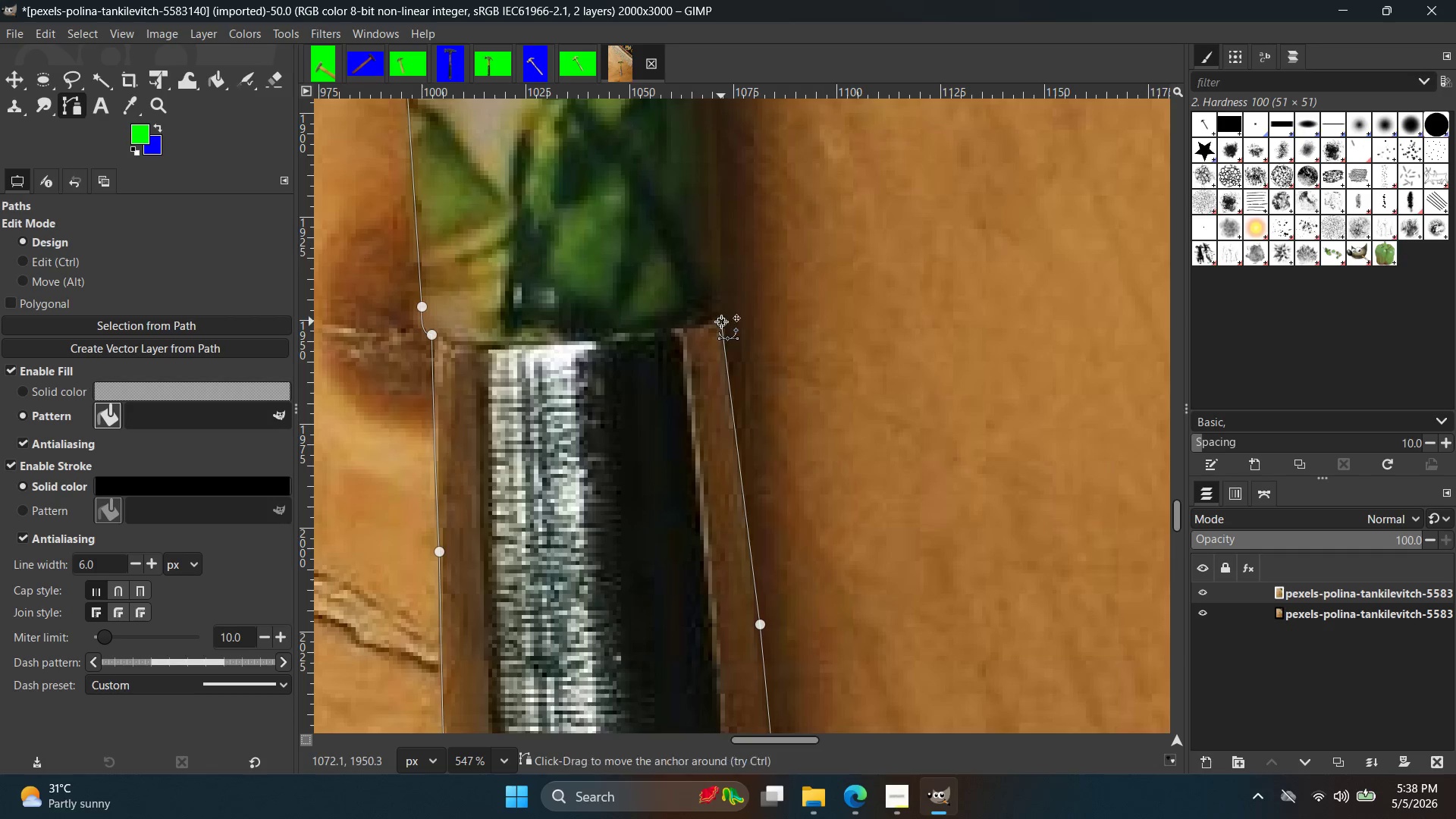 
hold_key(key=Space, duration=0.36)
 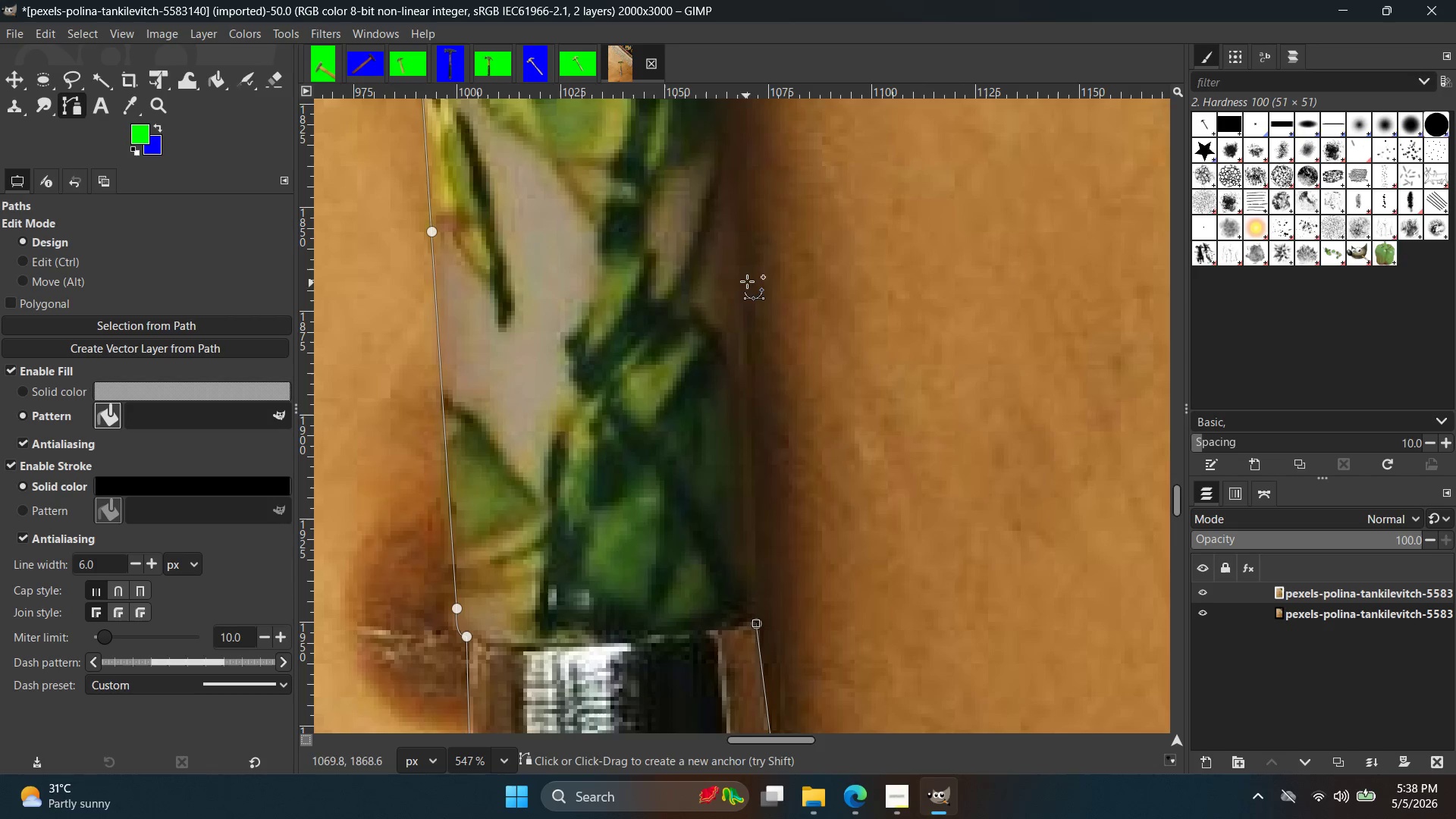 
left_click([749, 263])
 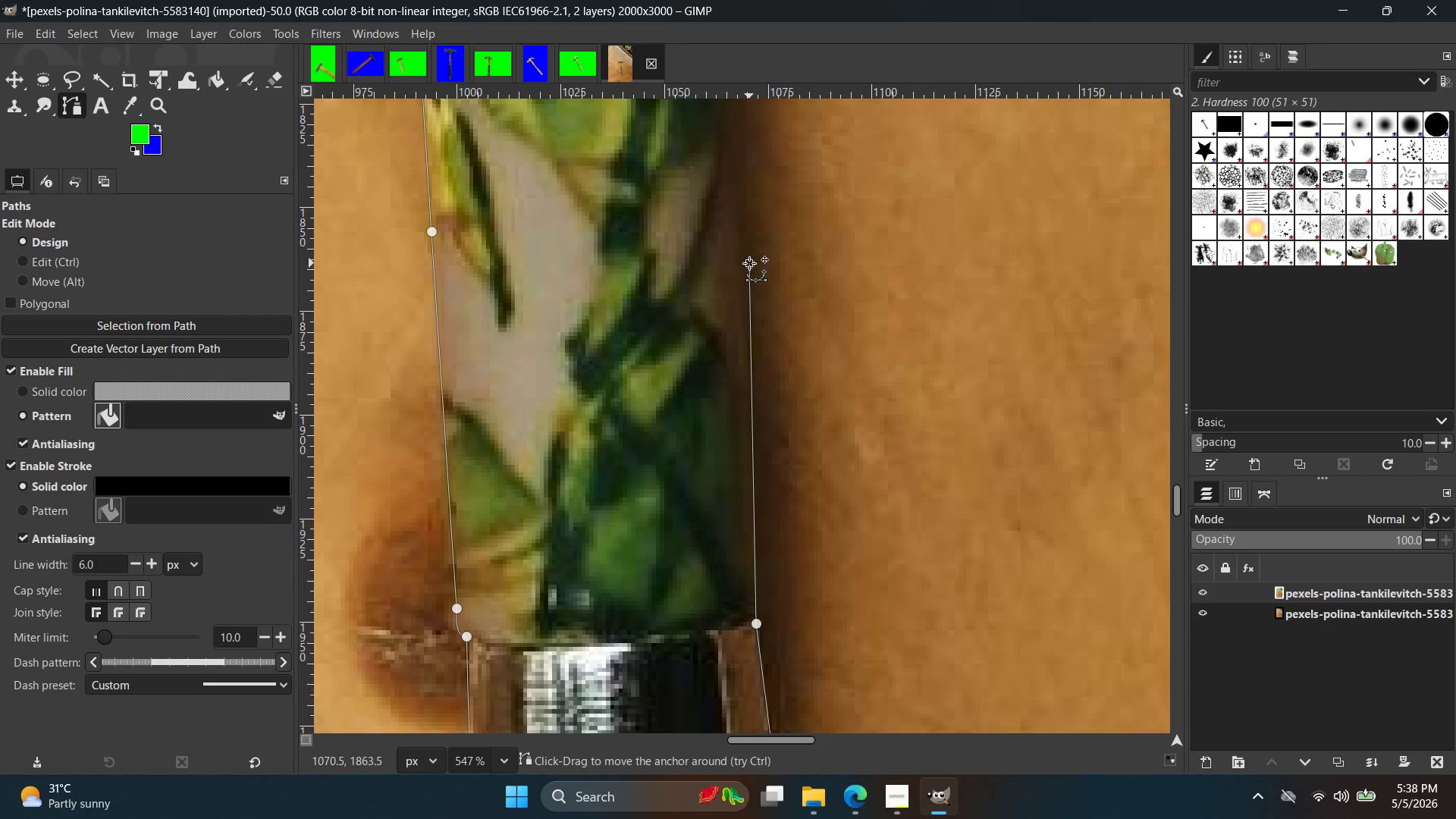 
key(Control+ControlLeft)
 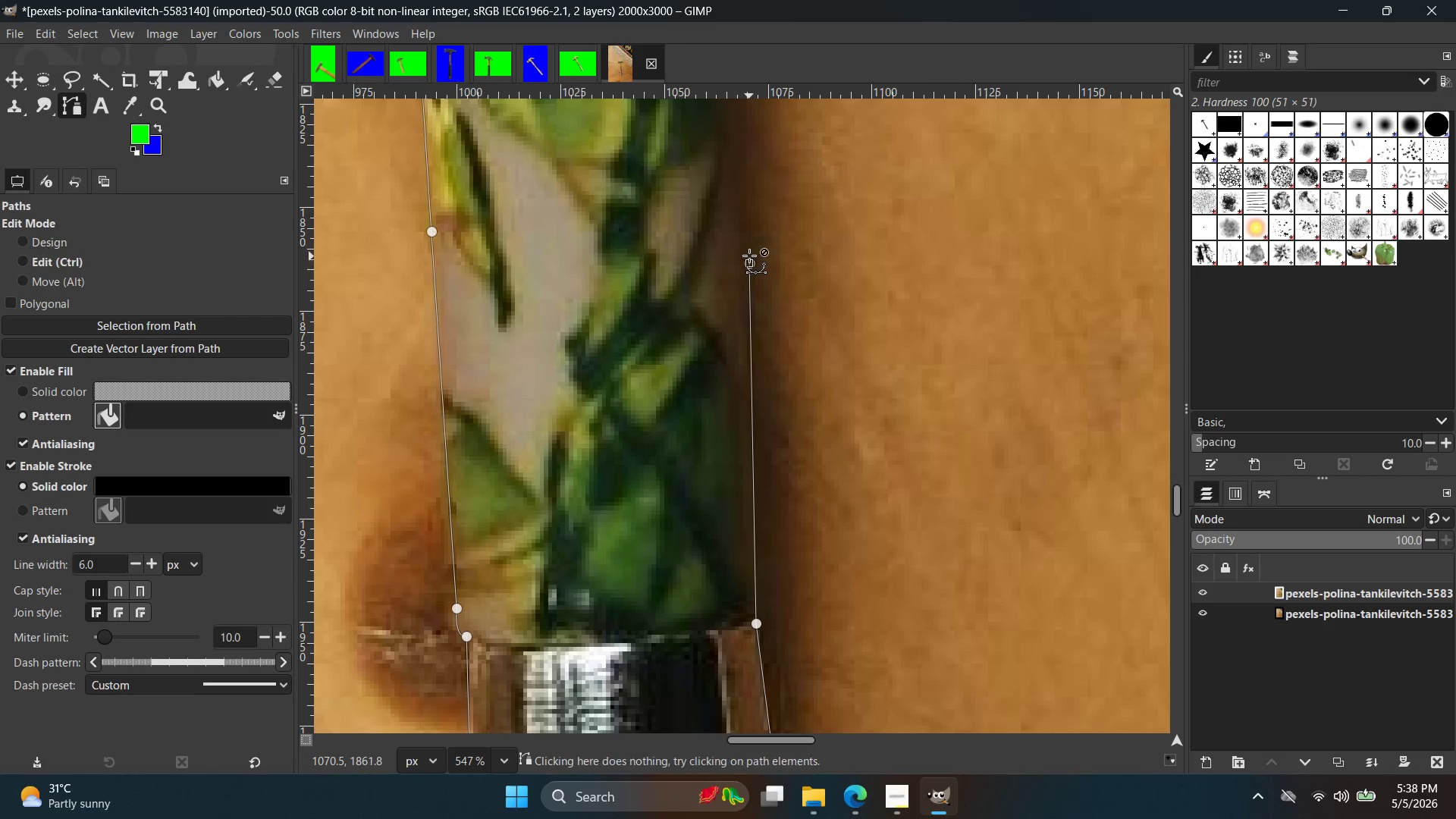 
key(Control+Z)
 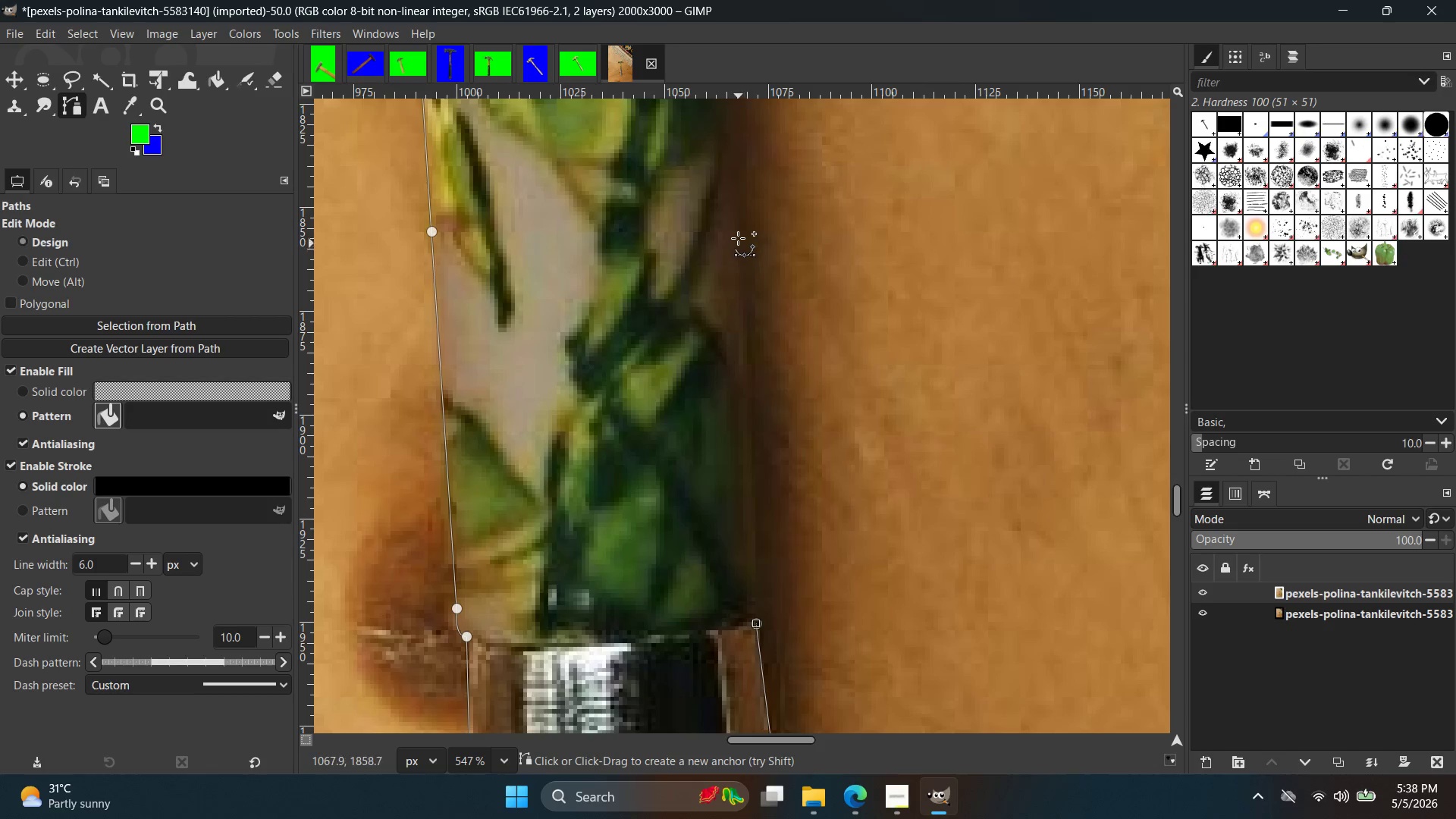 
left_click([736, 234])
 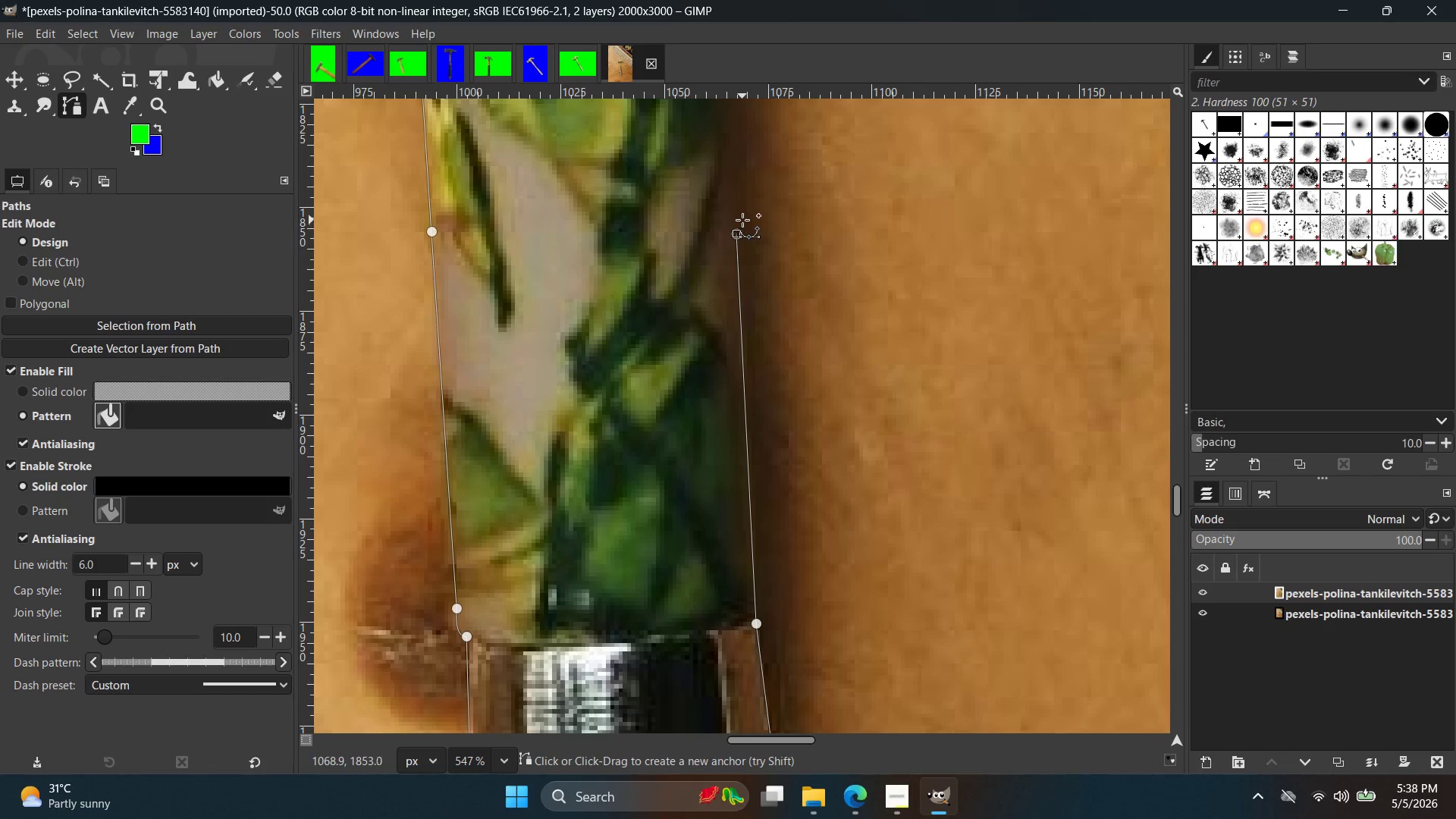 
hold_key(key=Space, duration=0.36)
 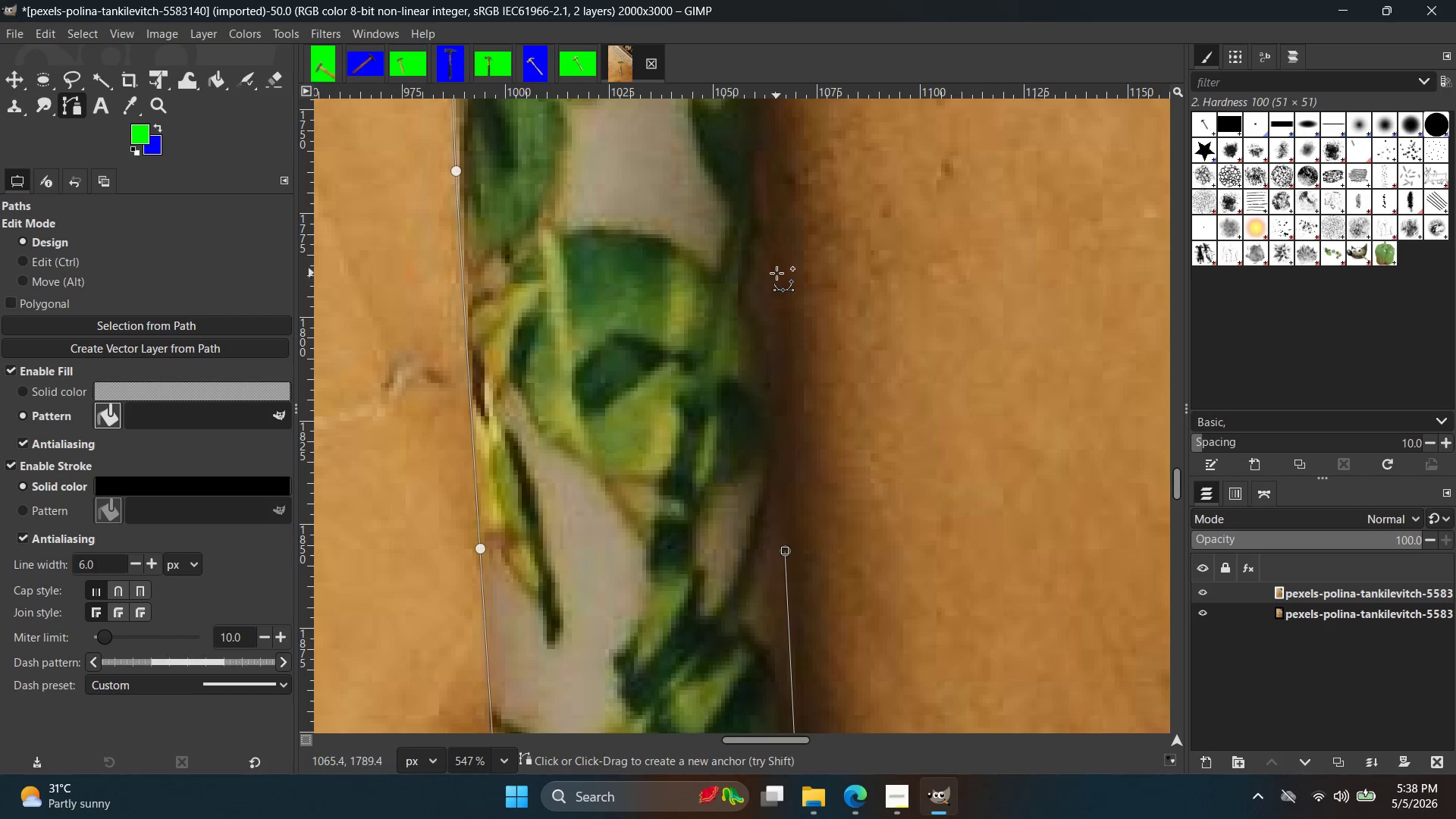 
left_click([773, 270])
 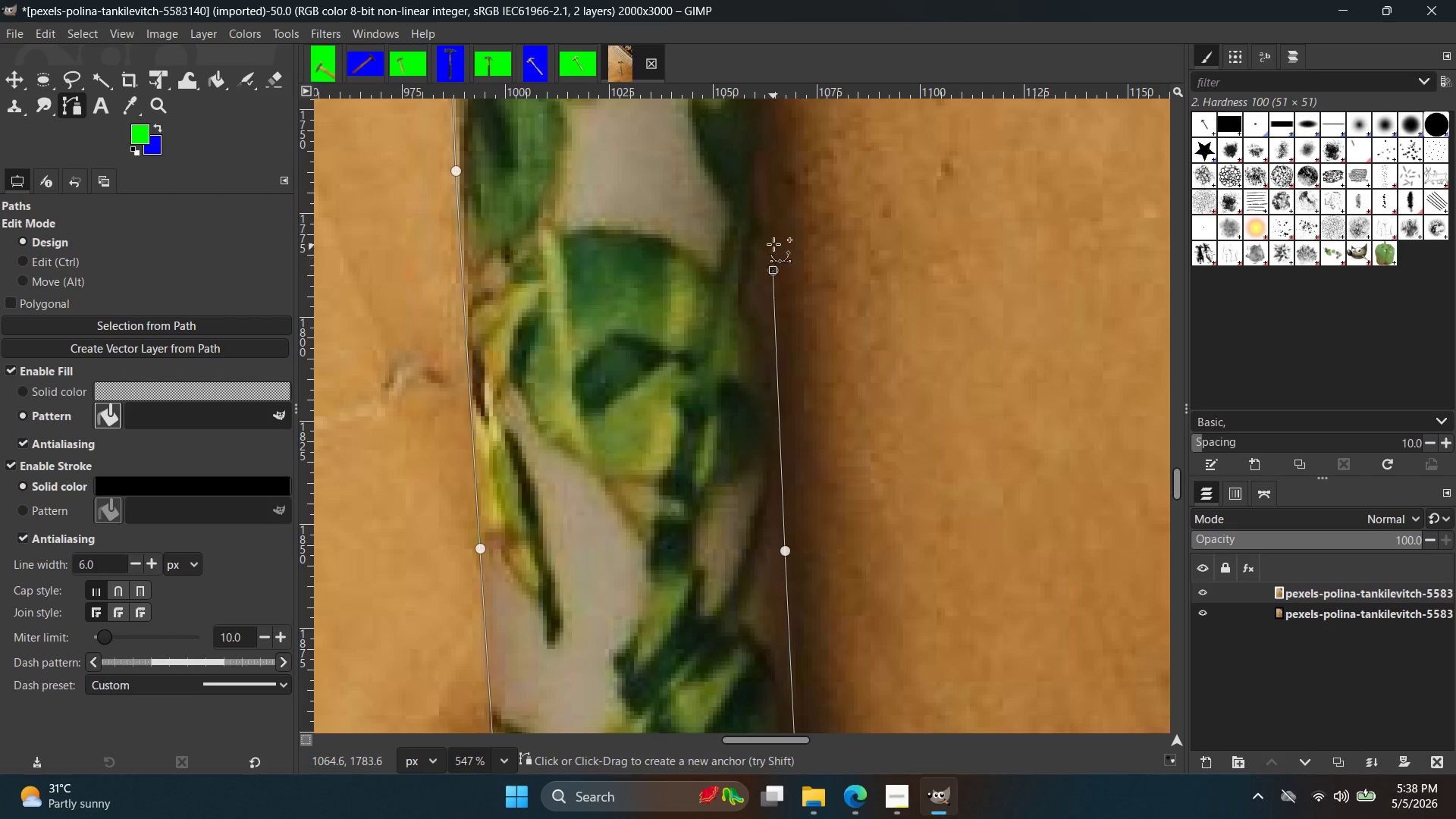 
hold_key(key=Space, duration=0.34)
 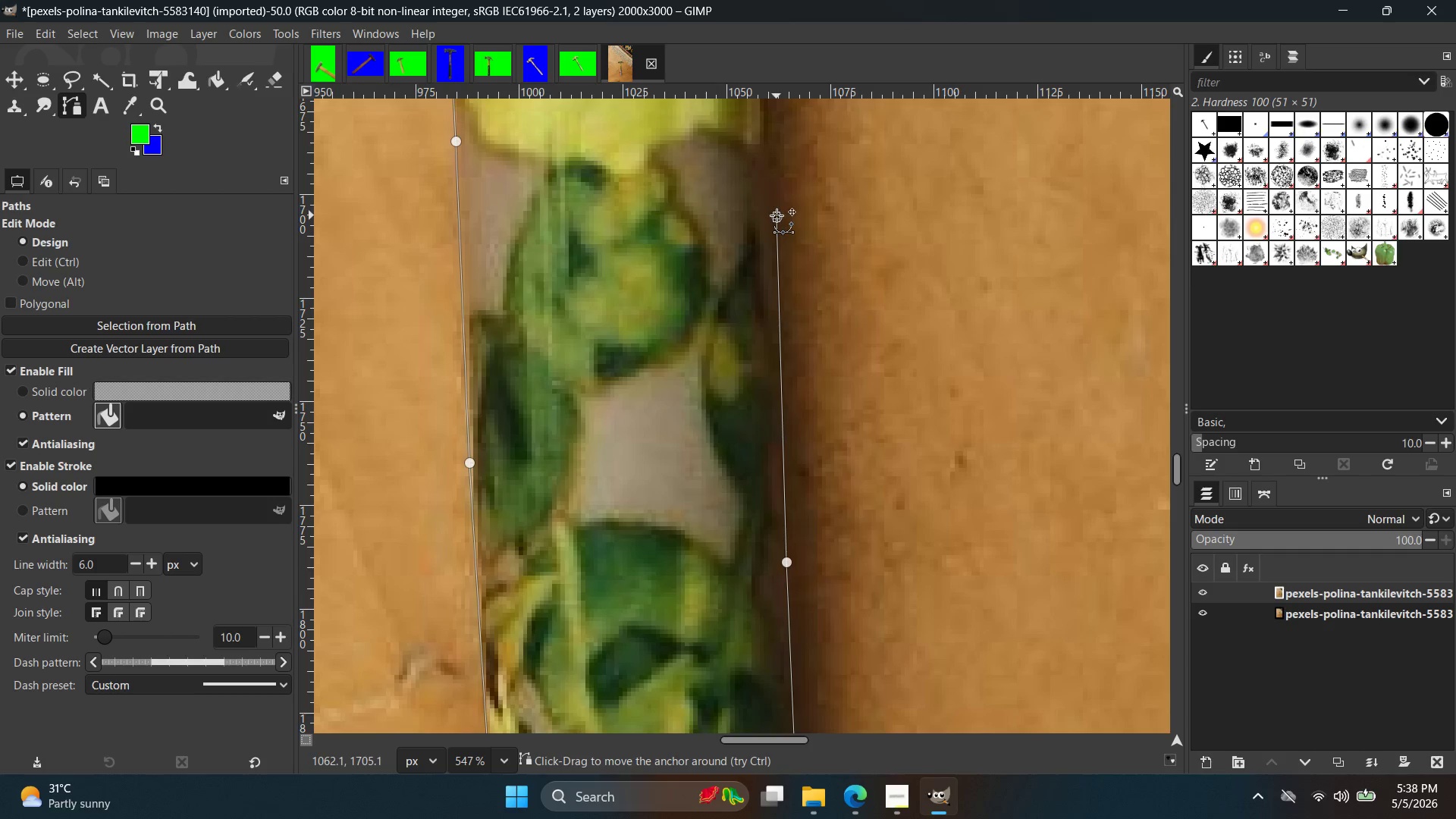 
hold_key(key=Space, duration=0.39)
 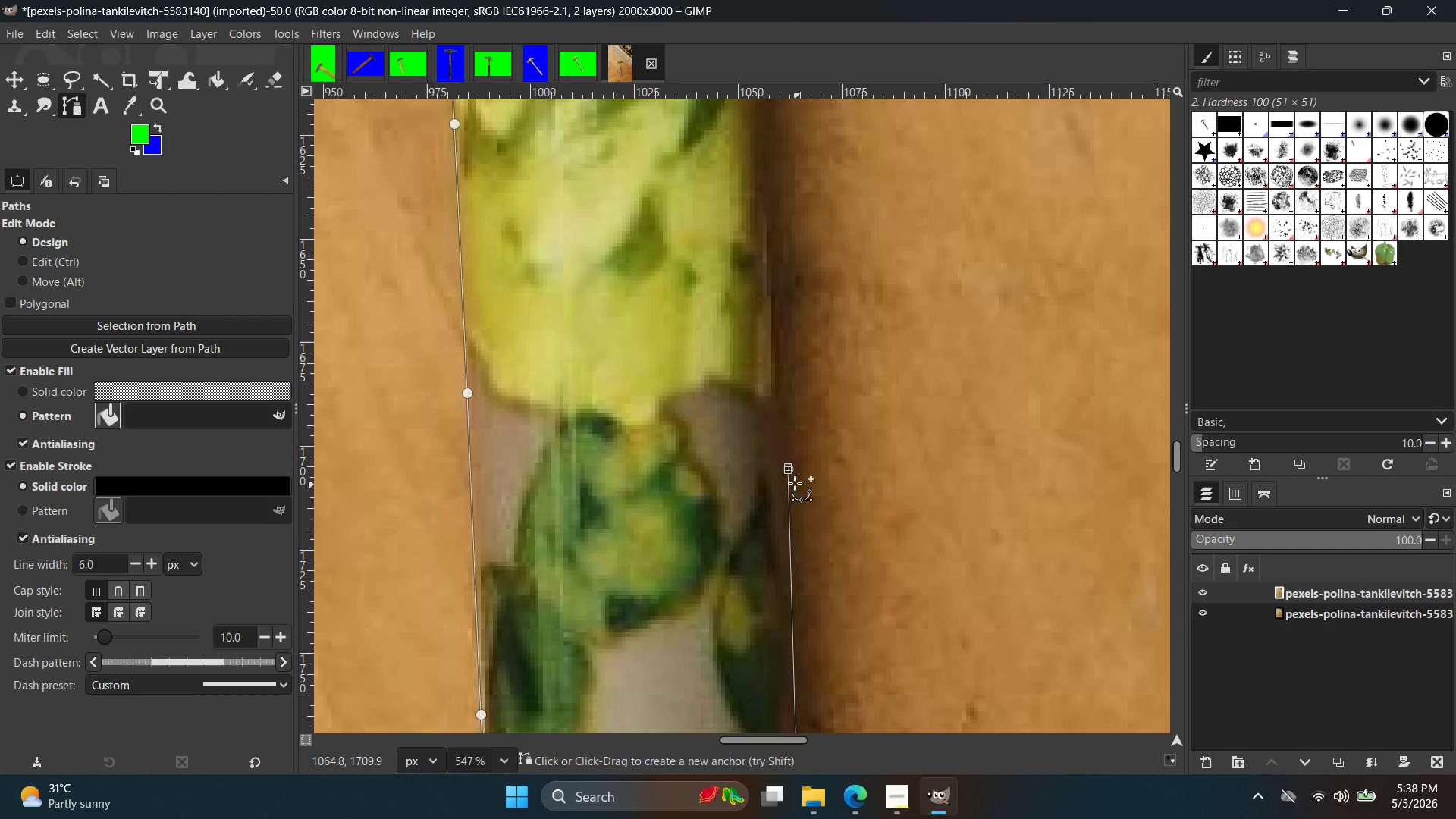 
key(Control+ControlLeft)
 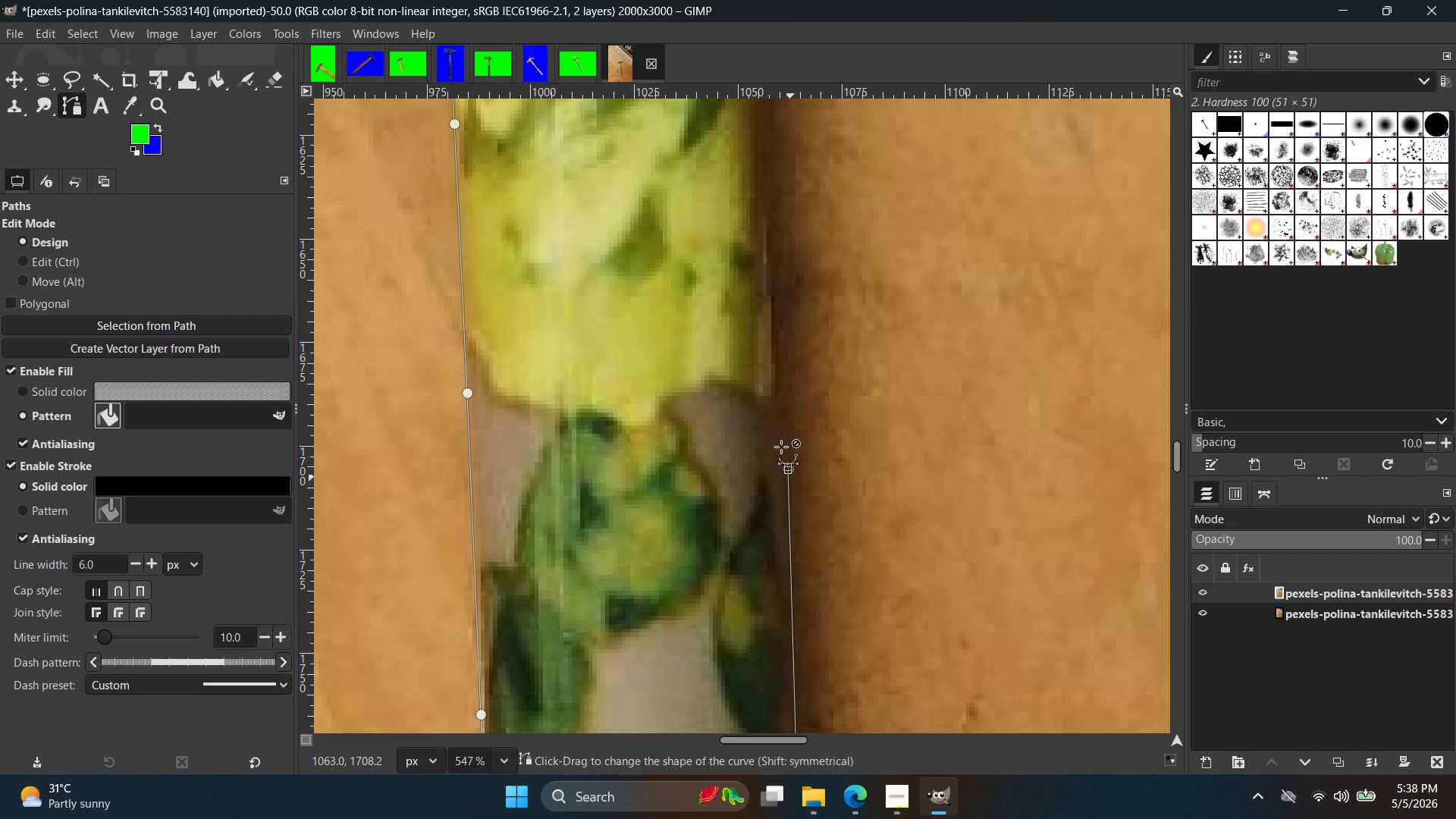 
key(Control+Z)
 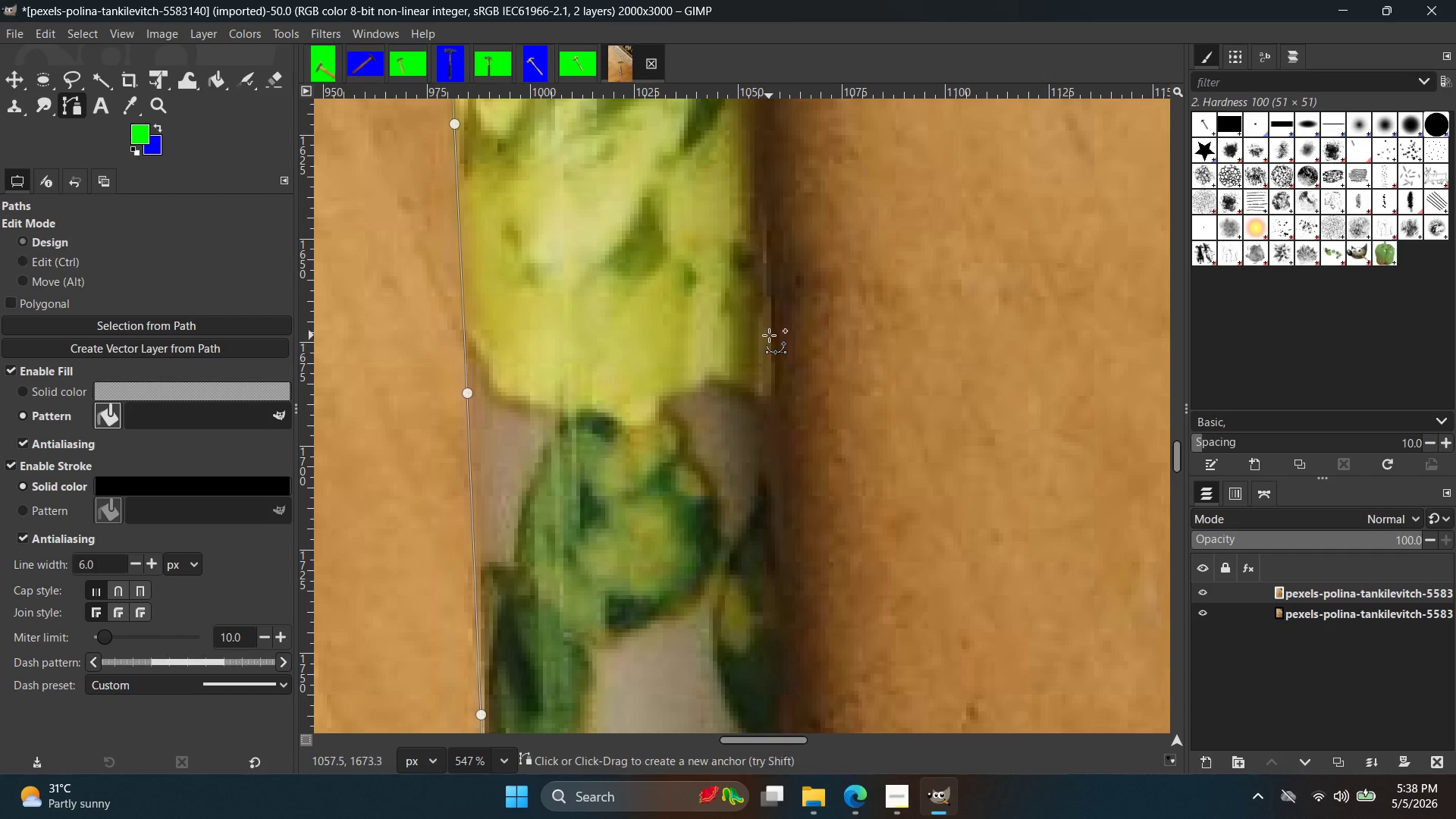 
left_click([772, 318])
 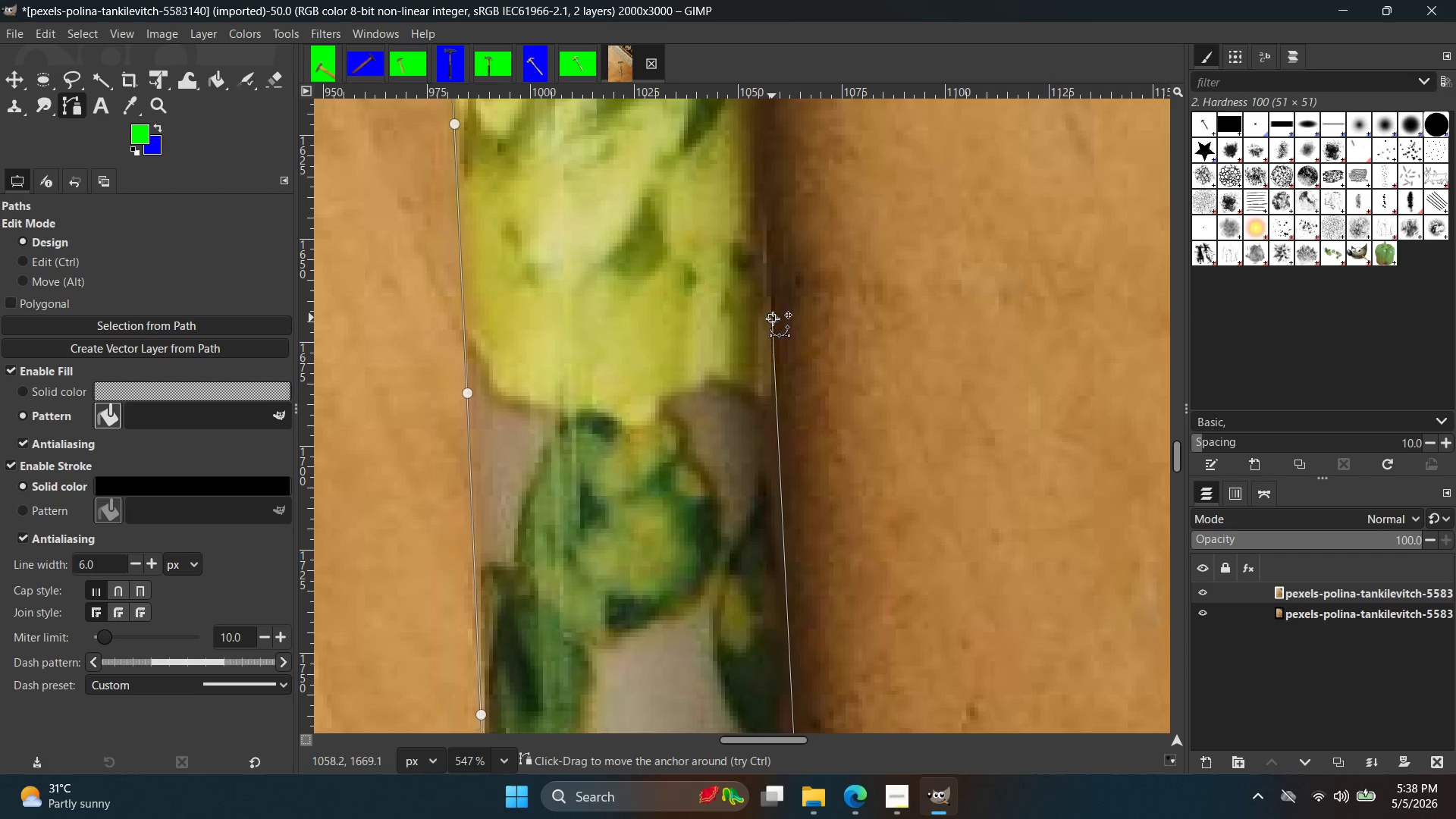 
hold_key(key=Space, duration=0.44)
 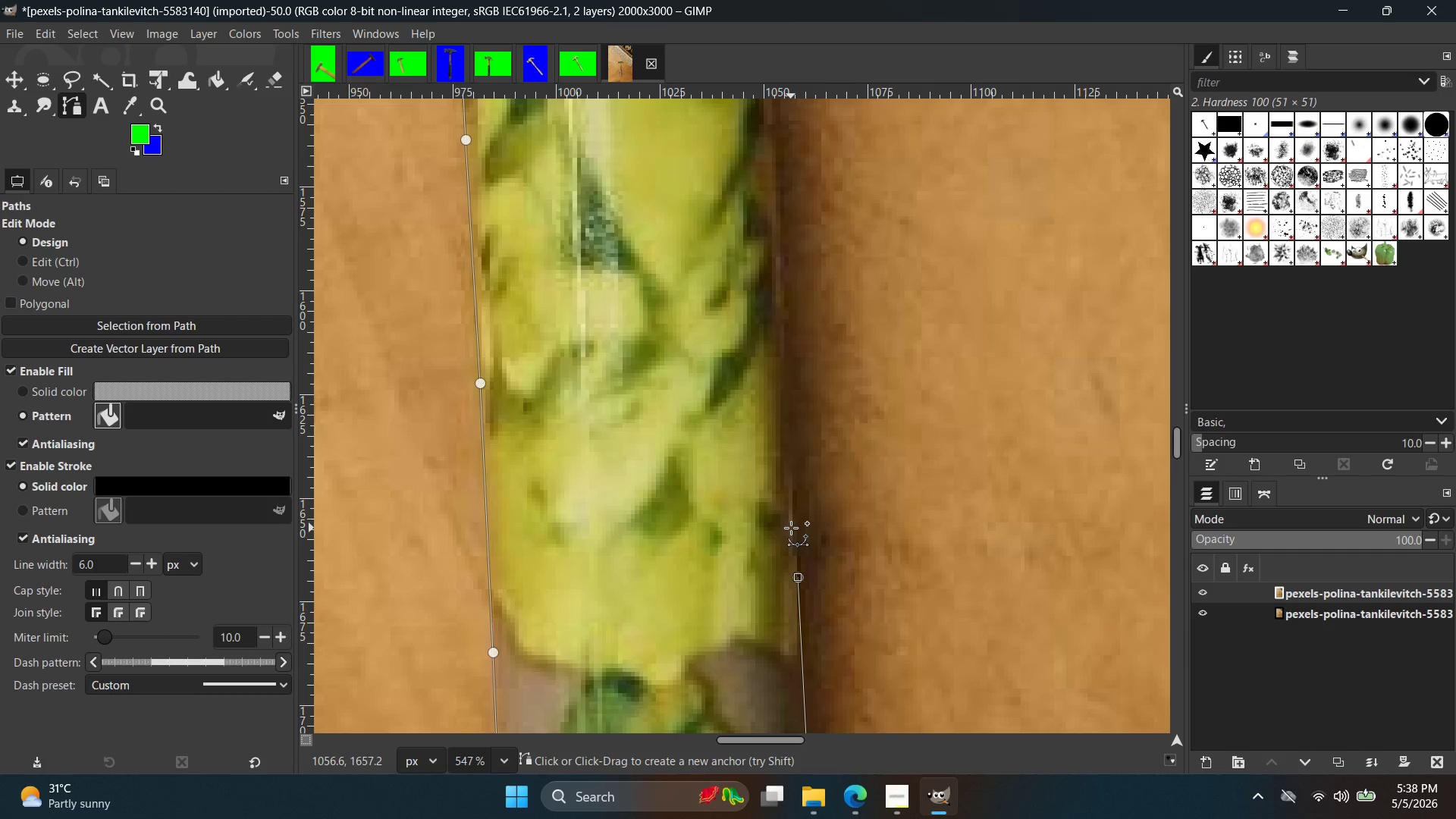 
wait(5.22)
 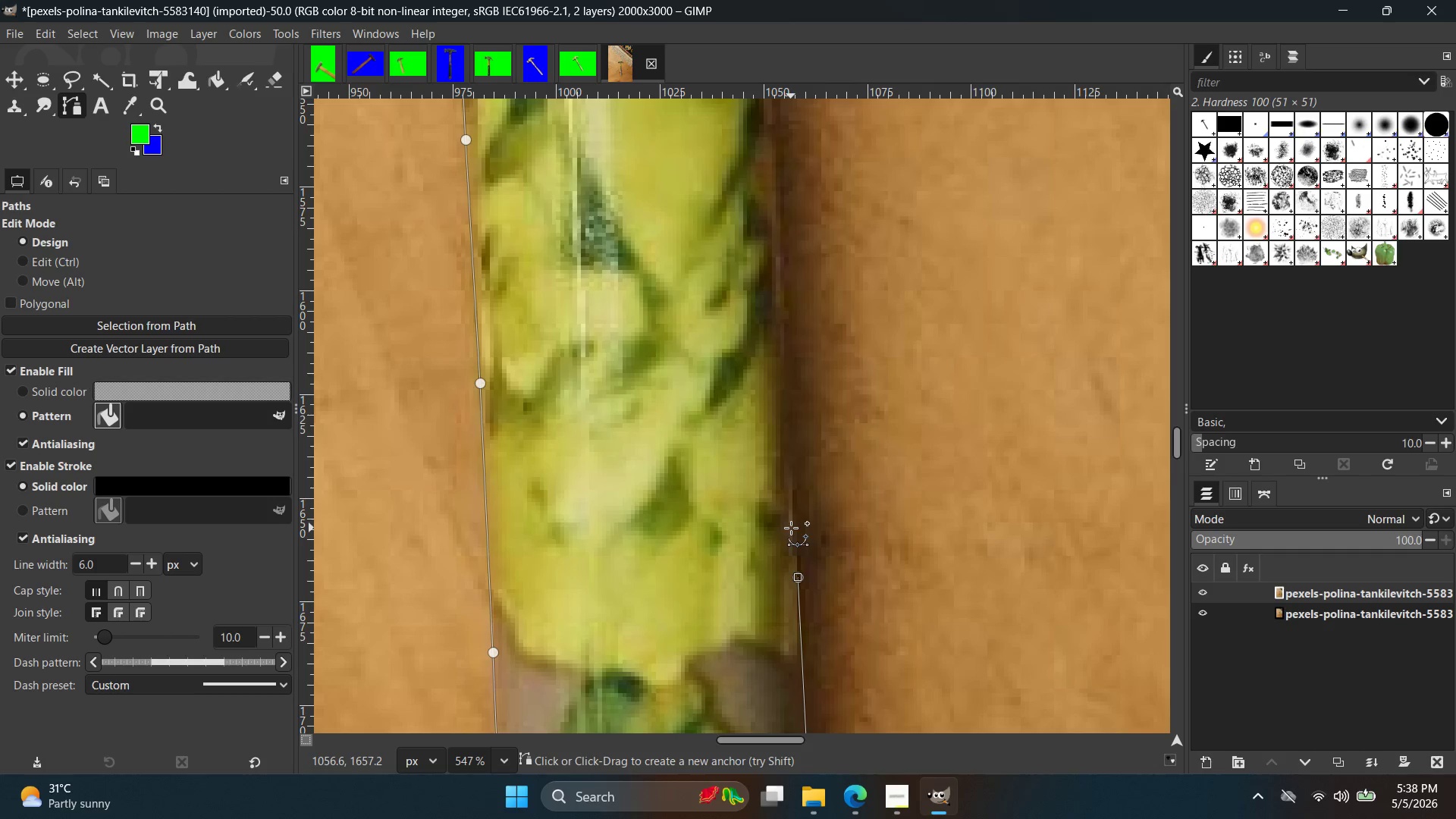 
left_click([781, 246])
 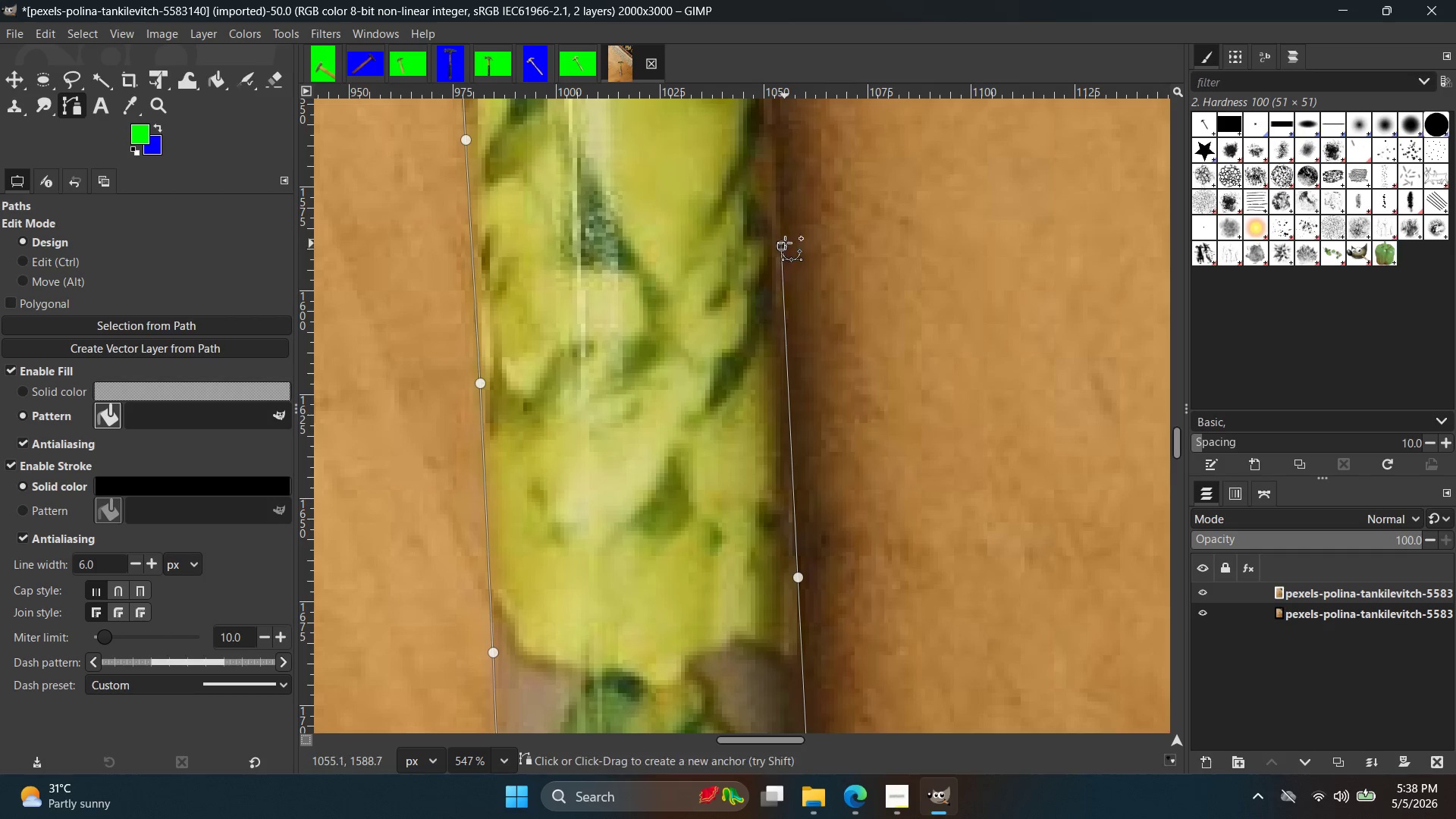 
hold_key(key=Space, duration=0.38)
 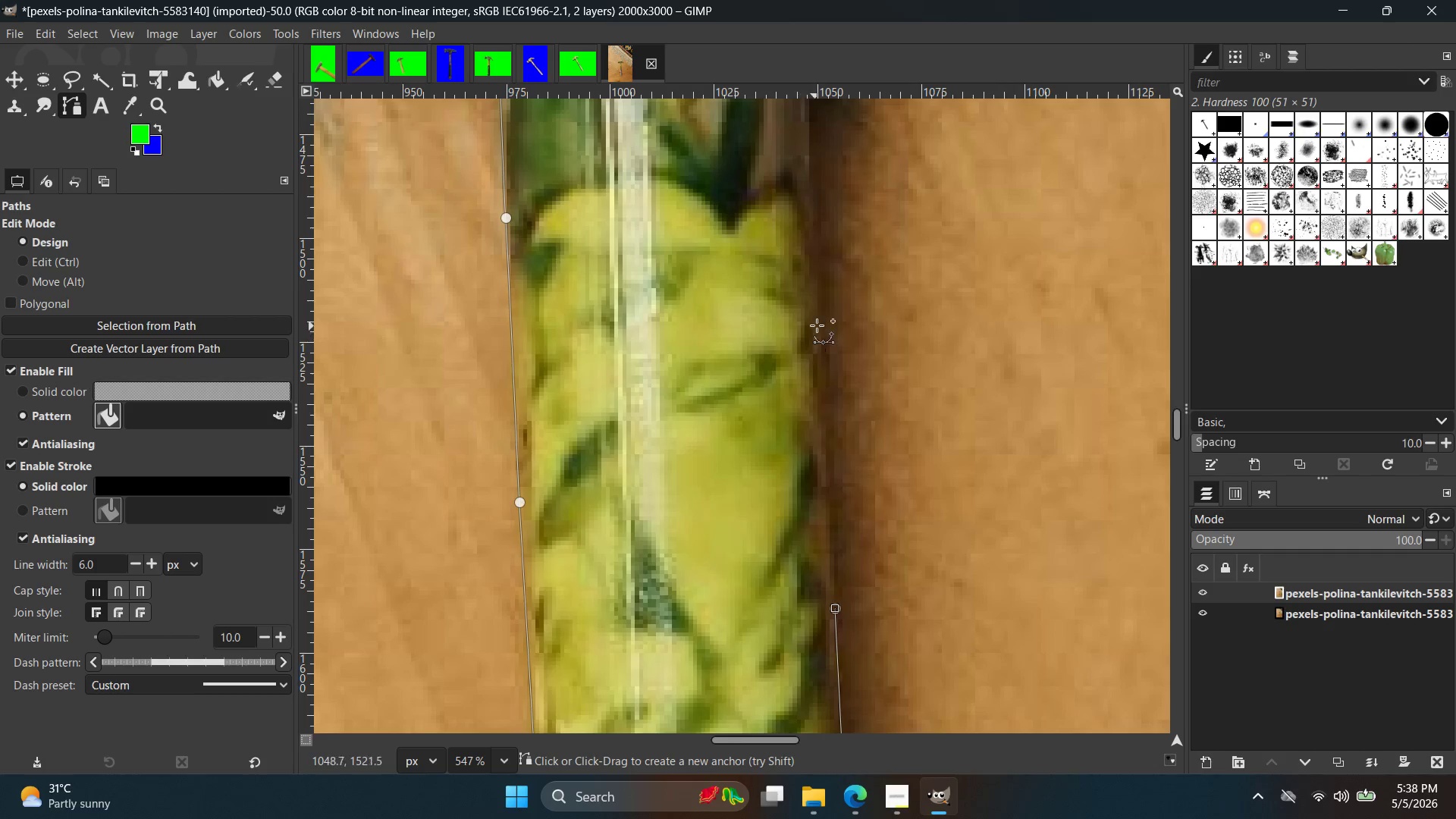 
left_click([822, 323])
 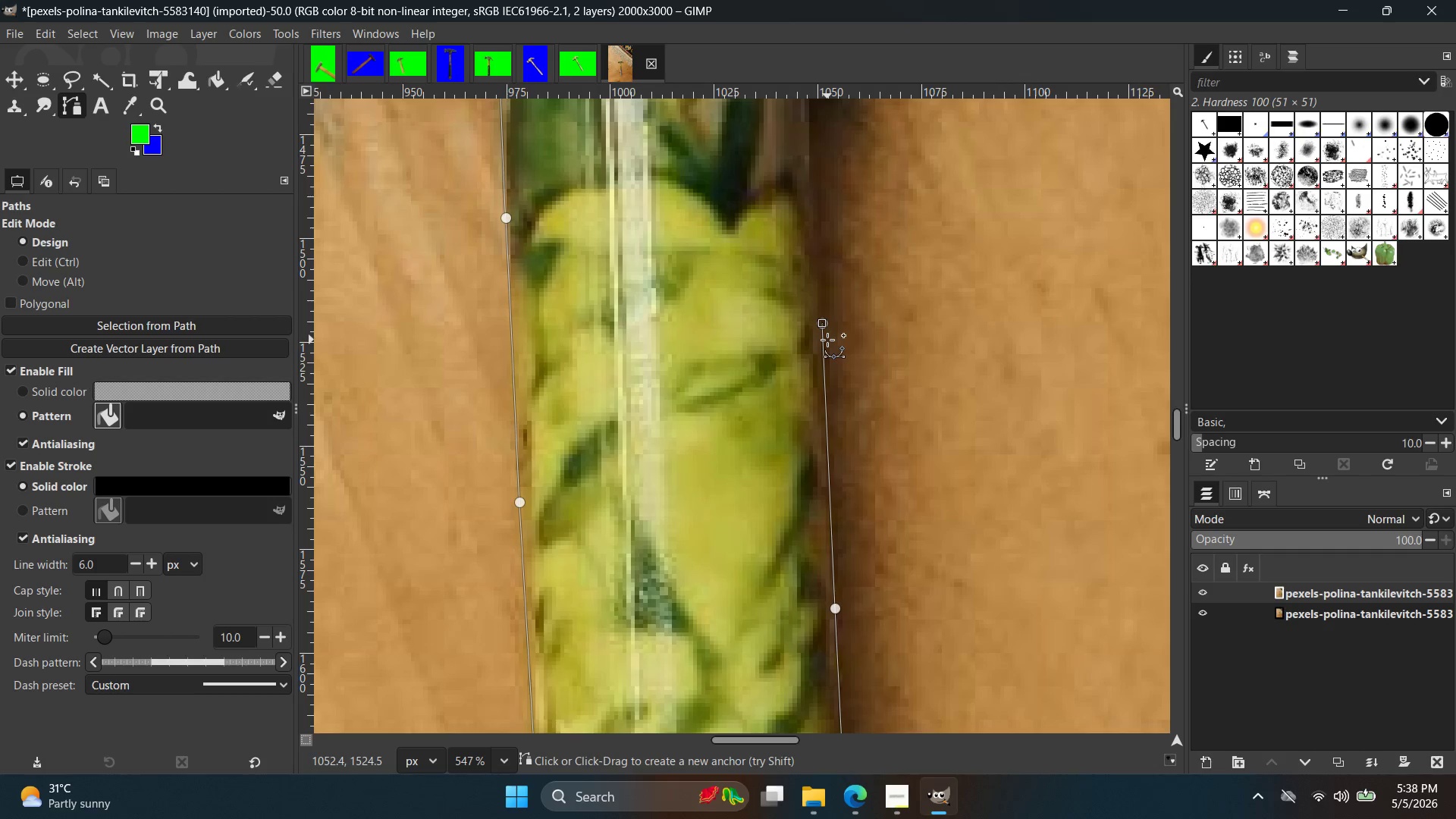 
wait(14.73)
 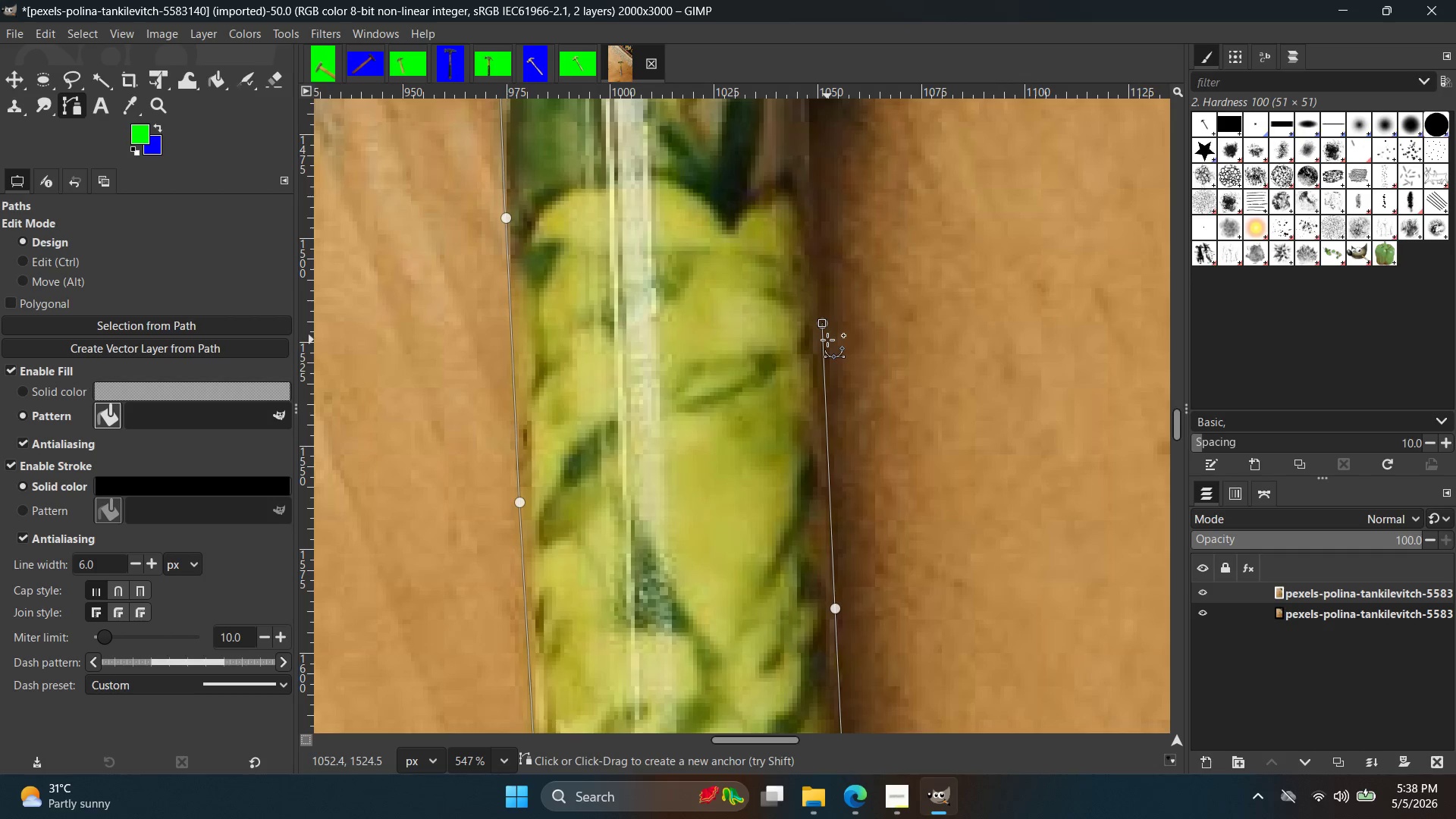 
hold_key(key=Space, duration=0.41)
 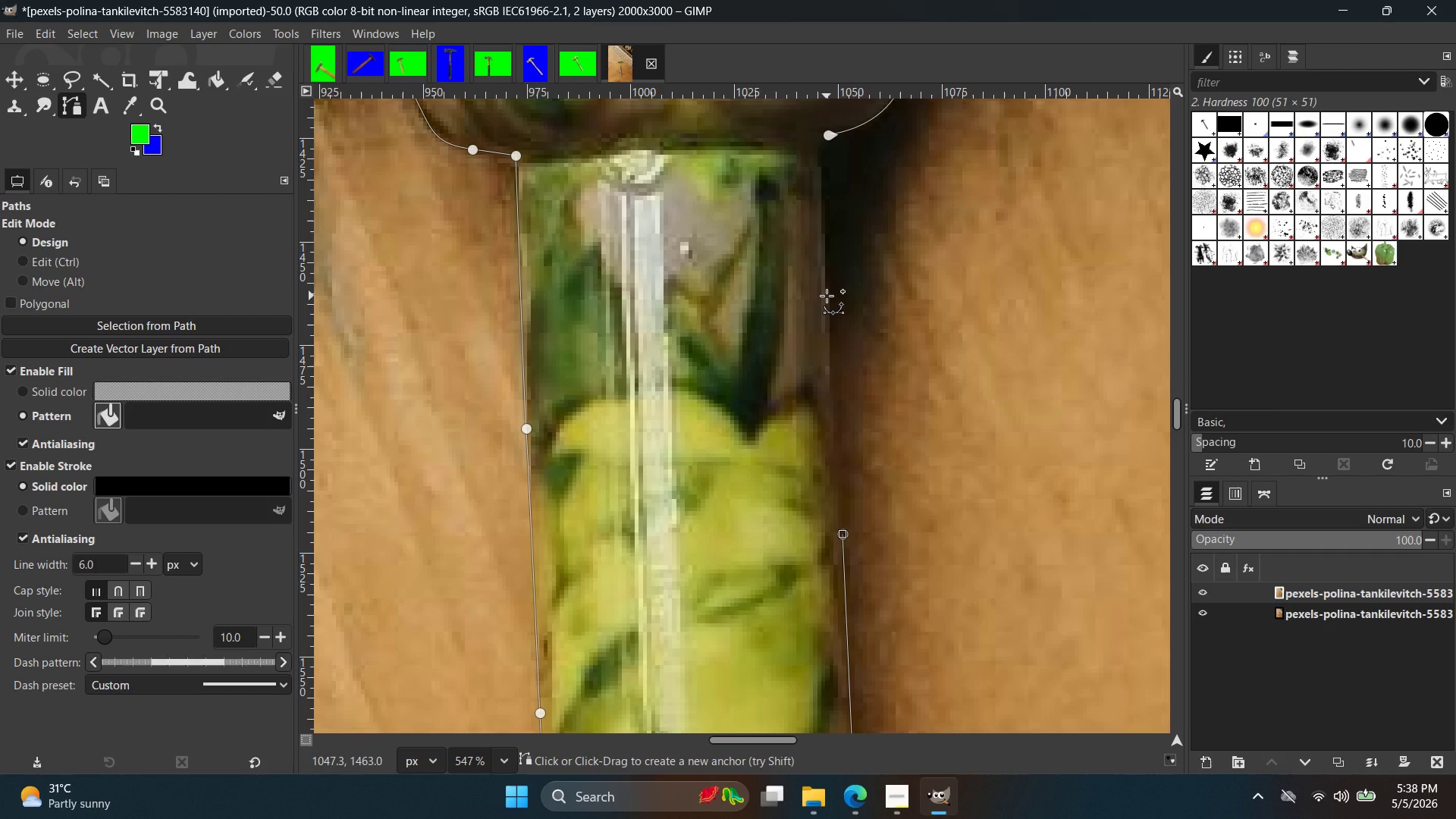 
left_click([827, 296])
 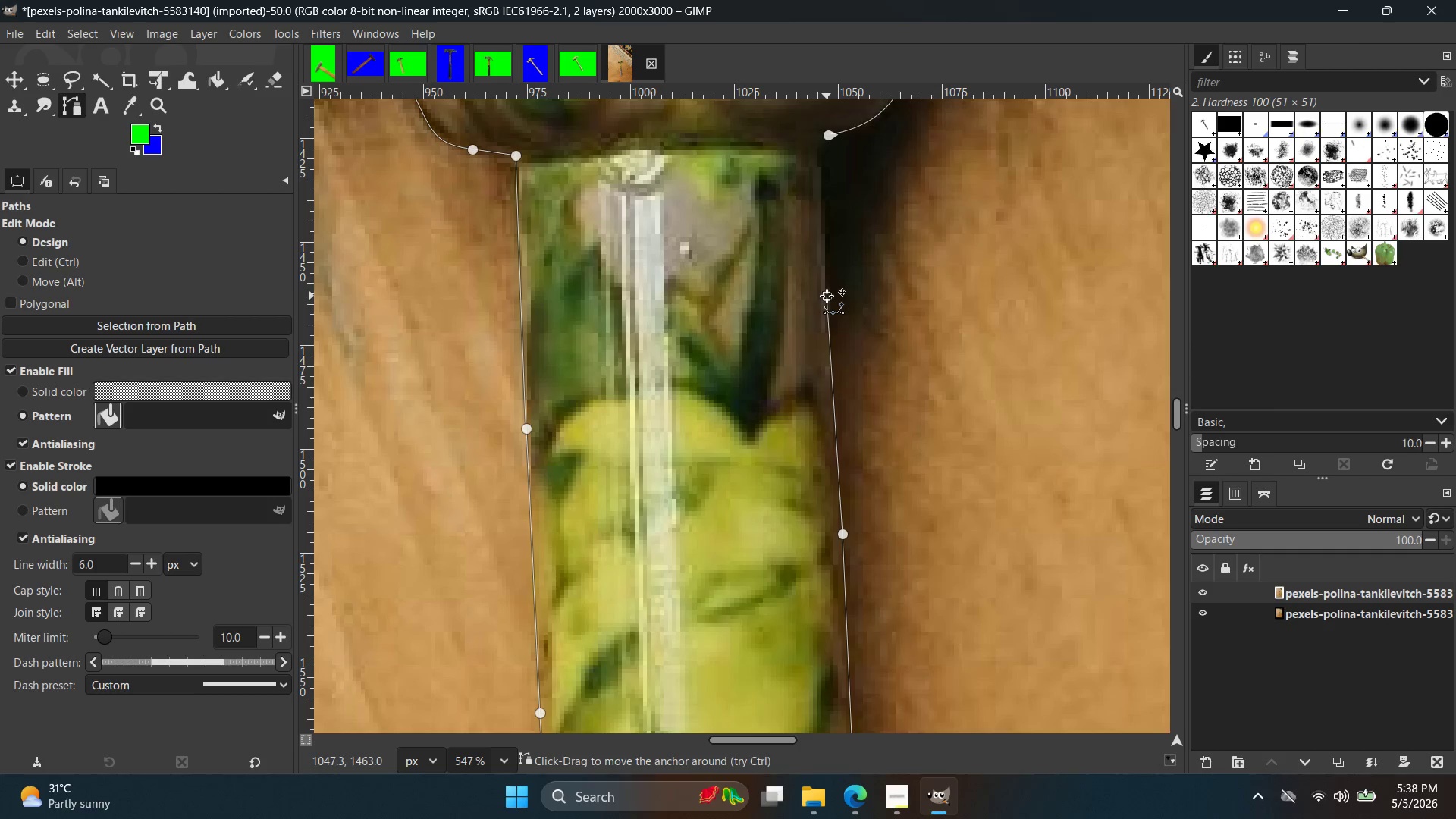 
hold_key(key=Space, duration=0.39)
 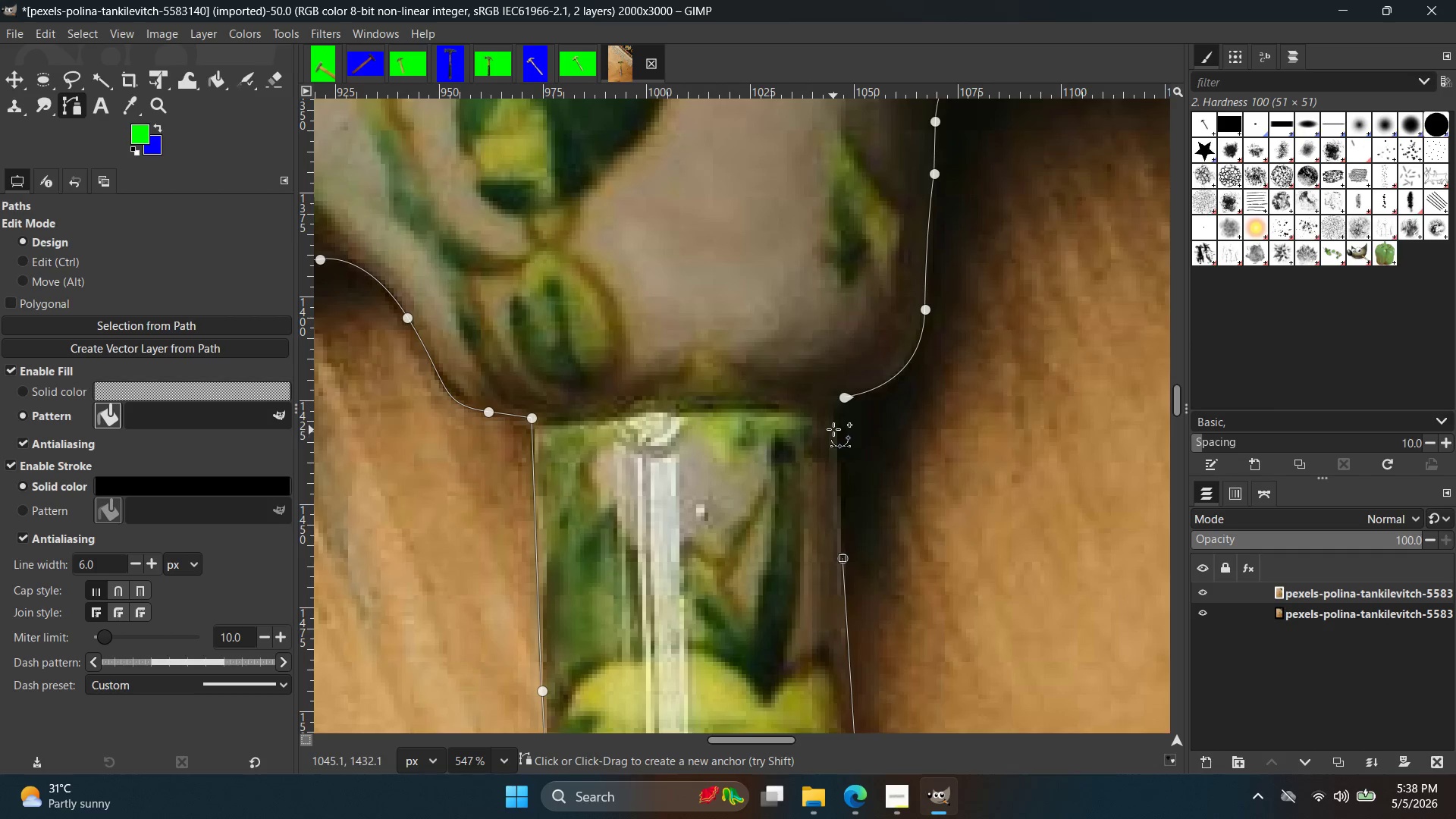 
double_click([833, 429])
 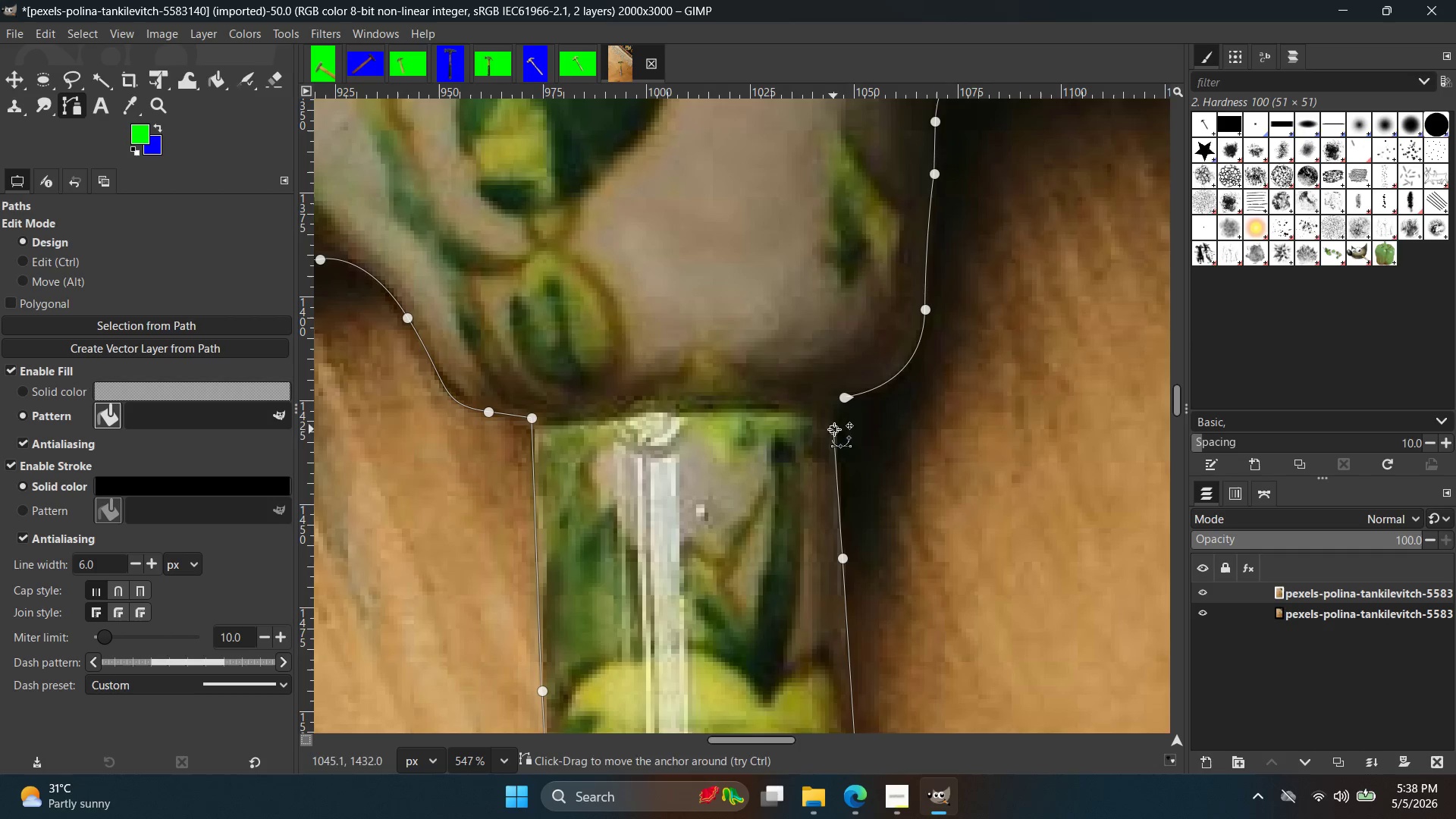 
left_click([833, 429])
 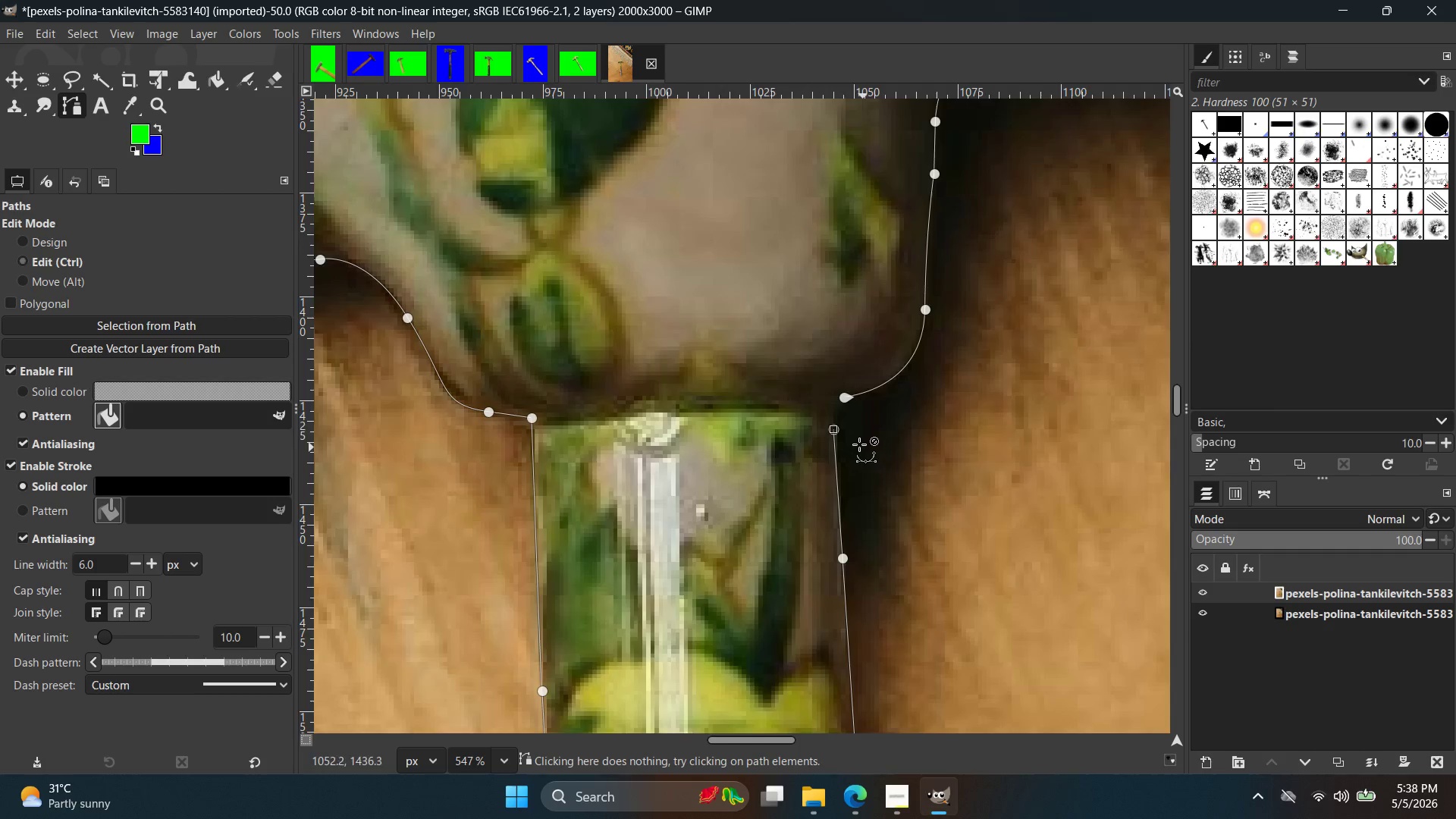 
hold_key(key=ControlLeft, duration=1.31)
scroll: coordinate [829, 394], scroll_direction: up, amount: 16.0
 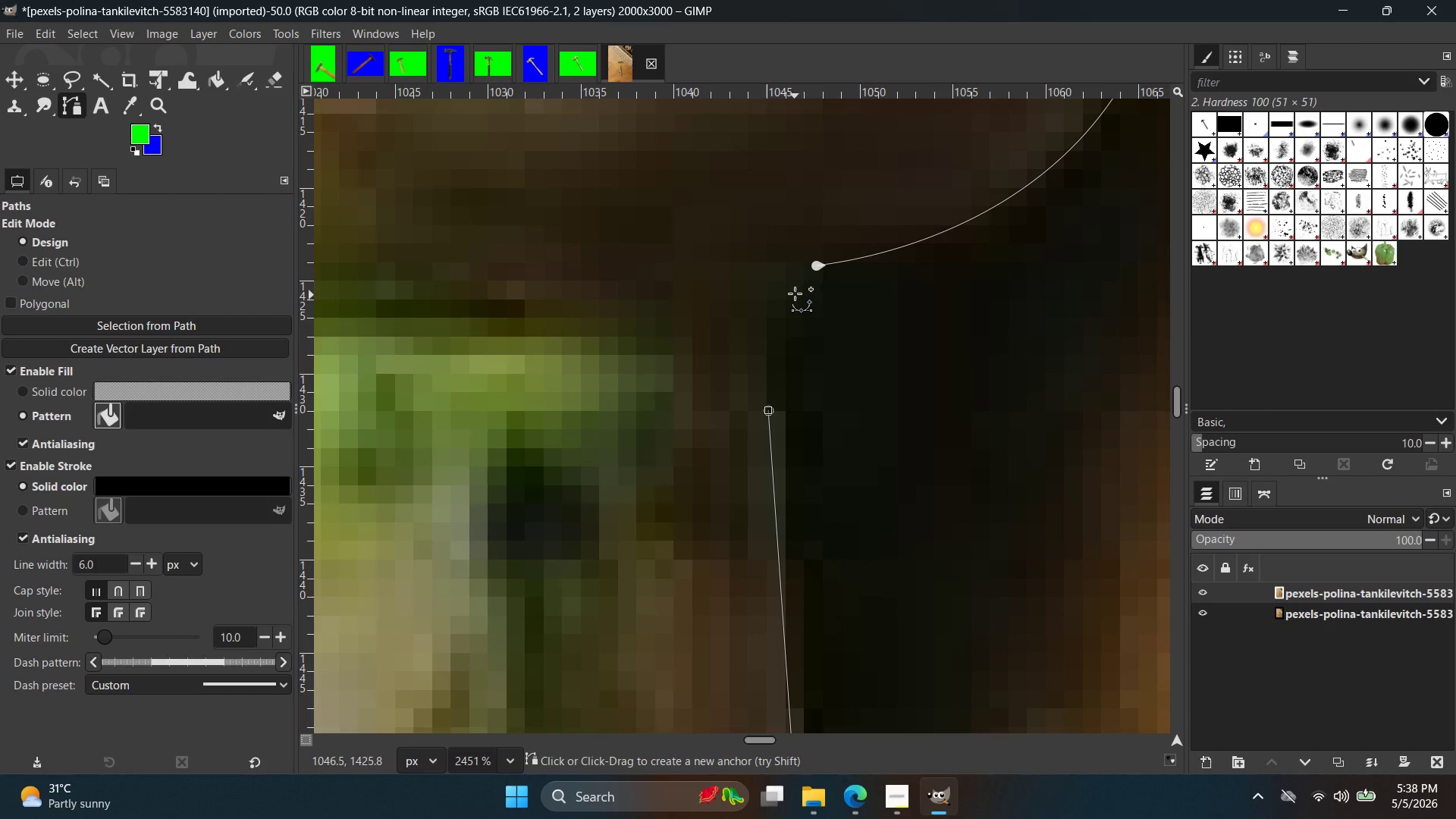 
left_click_drag(start_coordinate=[792, 276], to_coordinate=[834, 255])
 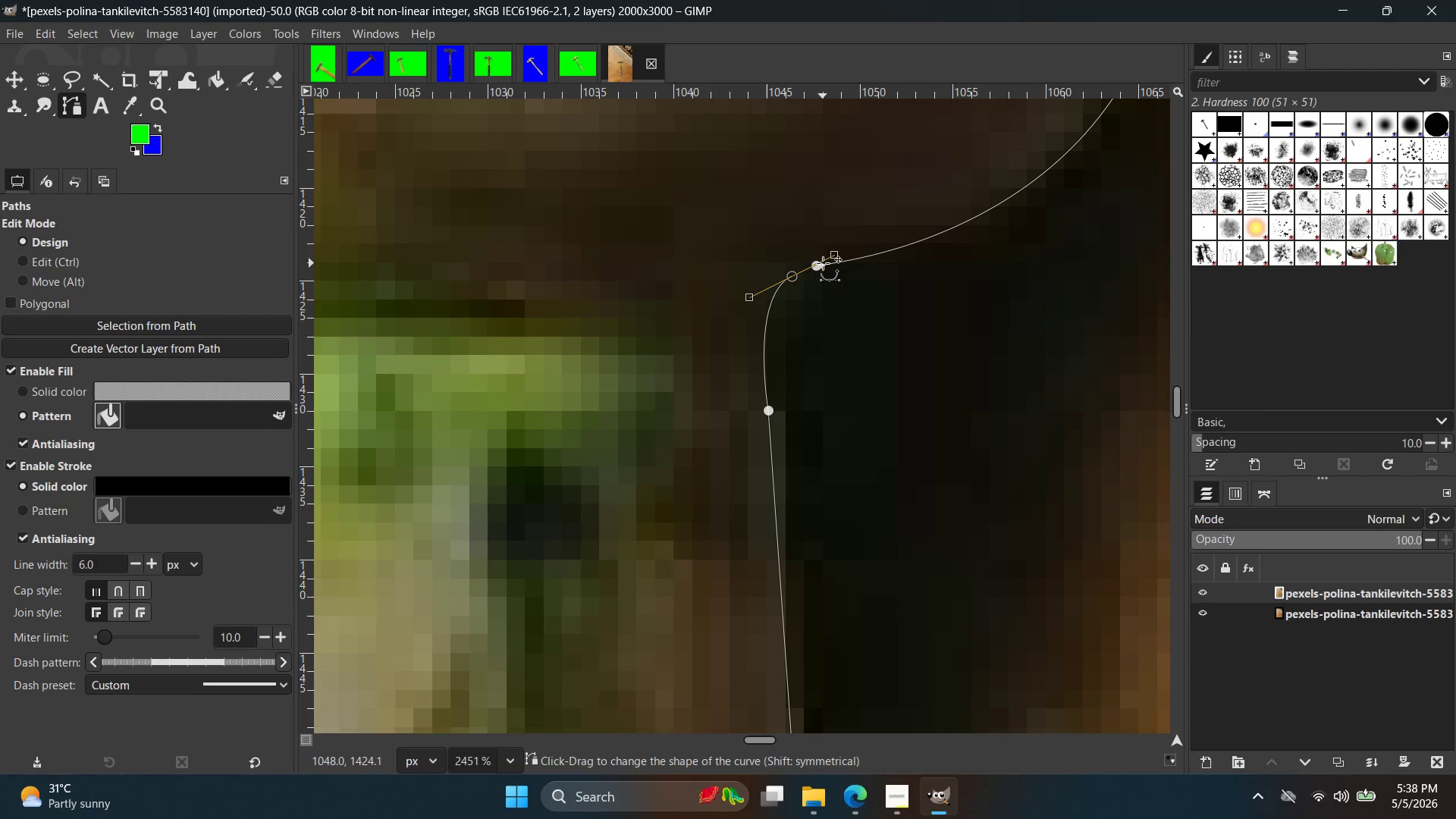 
left_click([817, 265])
 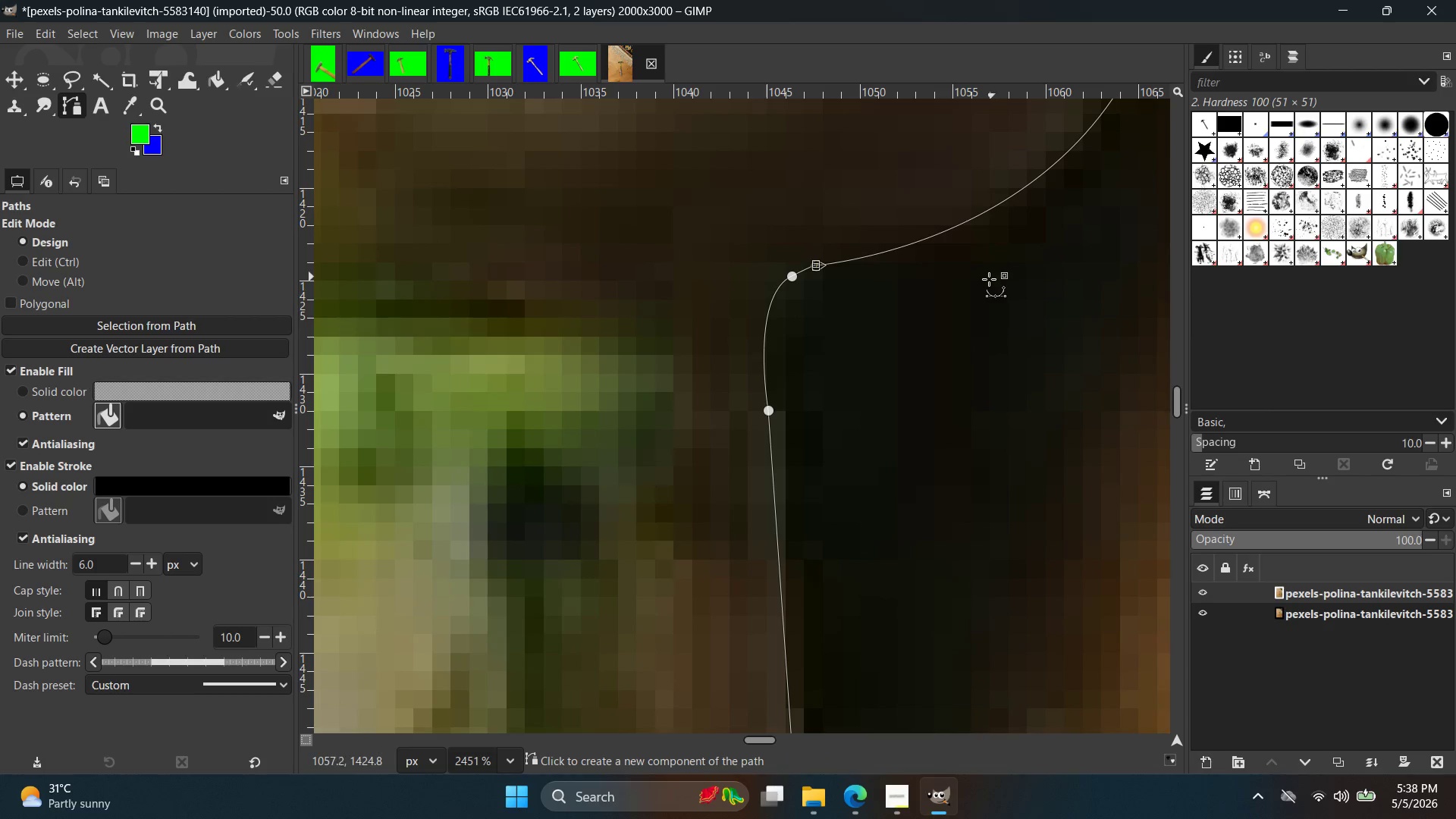 
hold_key(key=ControlLeft, duration=3.5)
scroll: coordinate [946, 357], scroll_direction: down, amount: 35.0
 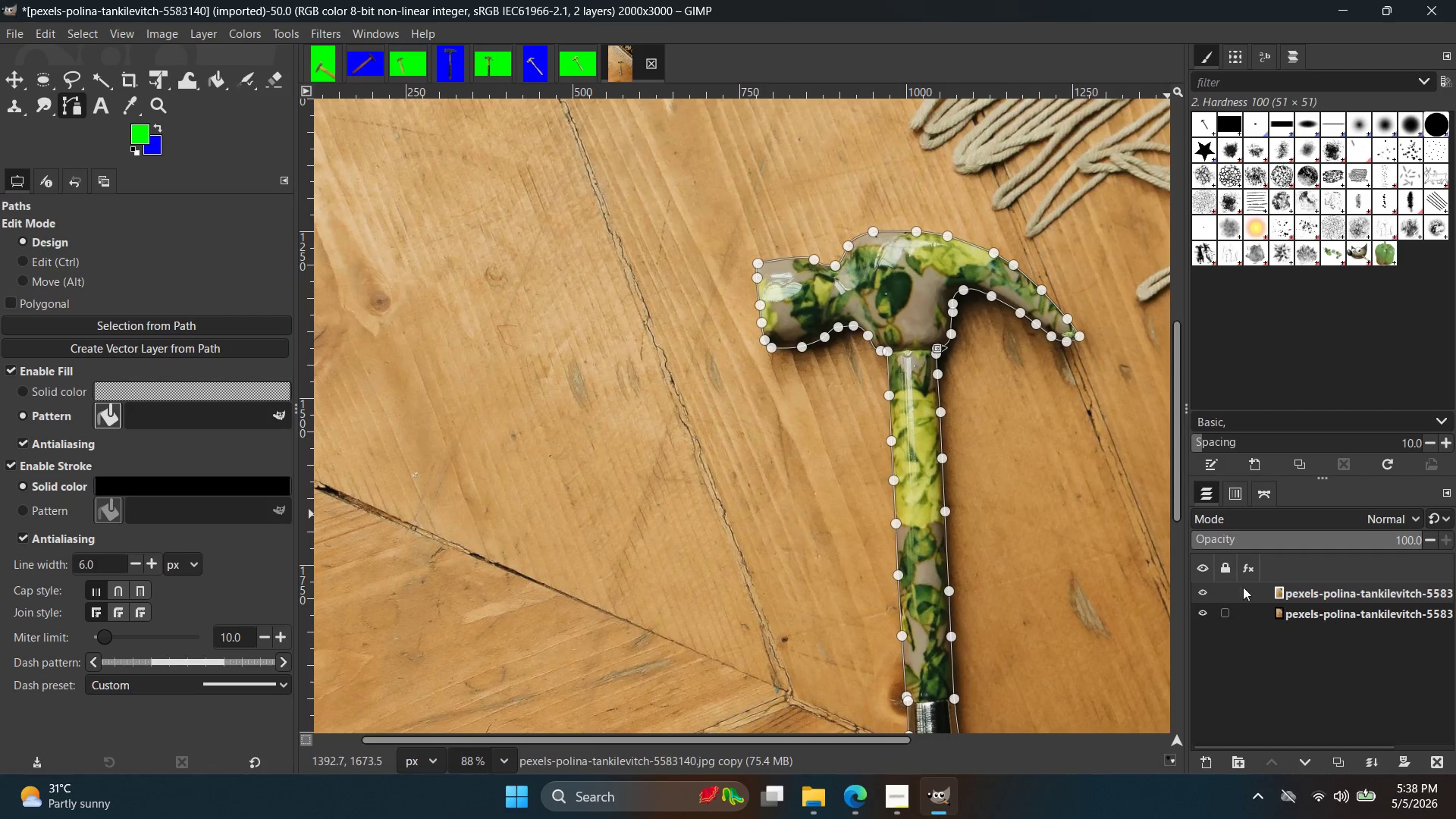 
left_click([206, 326])
 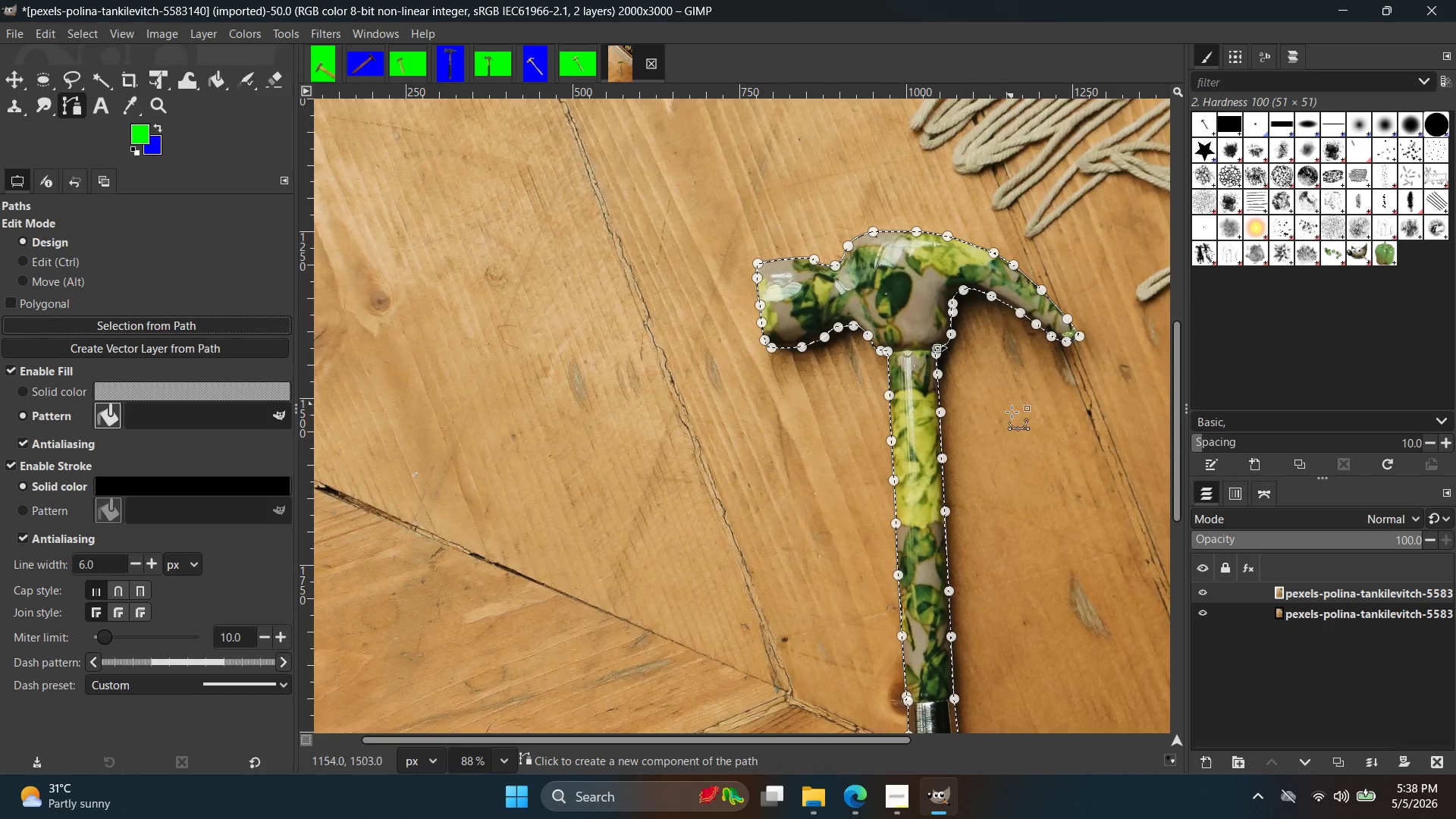 
hold_key(key=ControlLeft, duration=1.91)
scroll: coordinate [980, 413], scroll_direction: down, amount: 6.0
 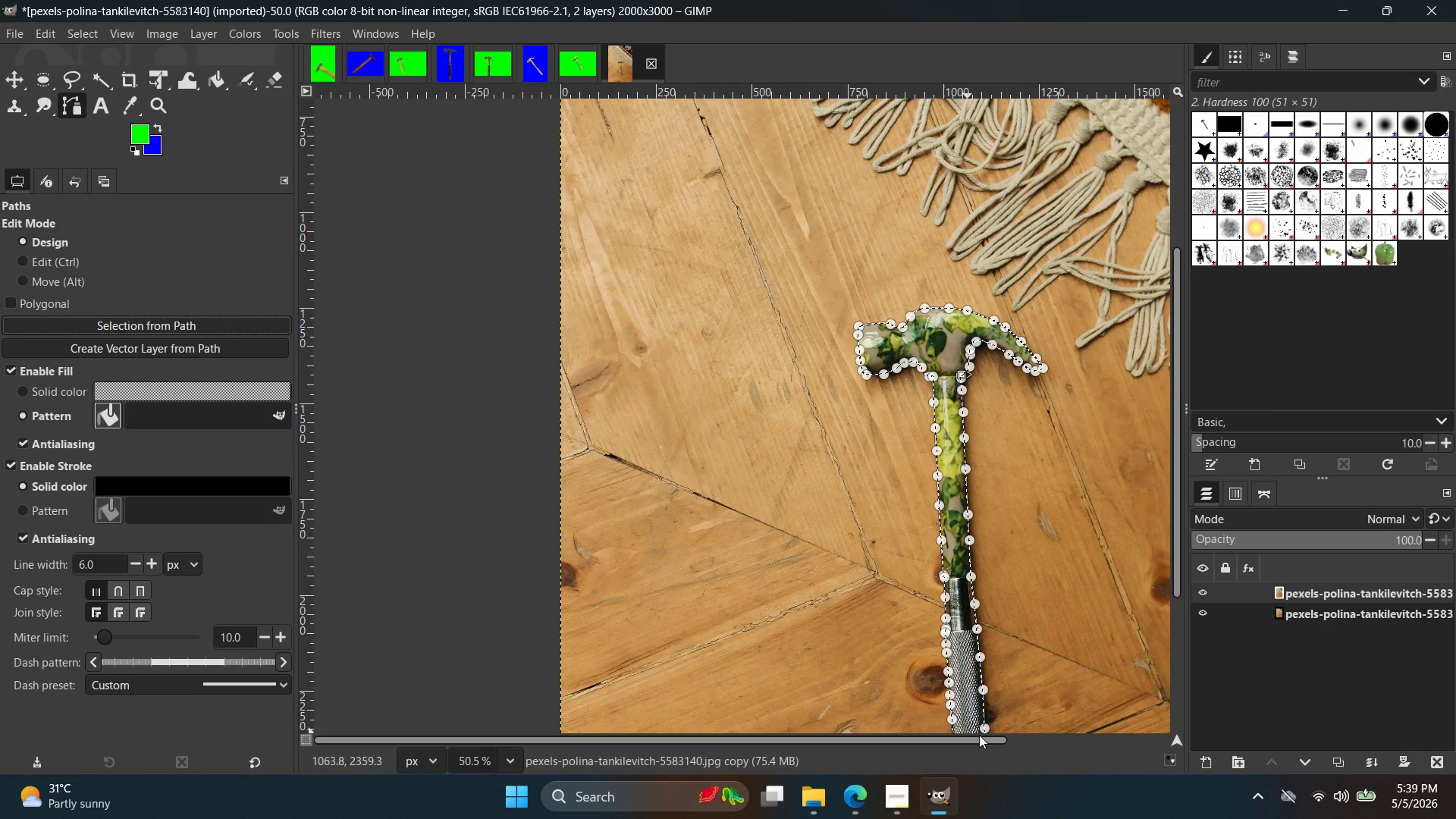 
left_click_drag(start_coordinate=[981, 739], to_coordinate=[1092, 722])
 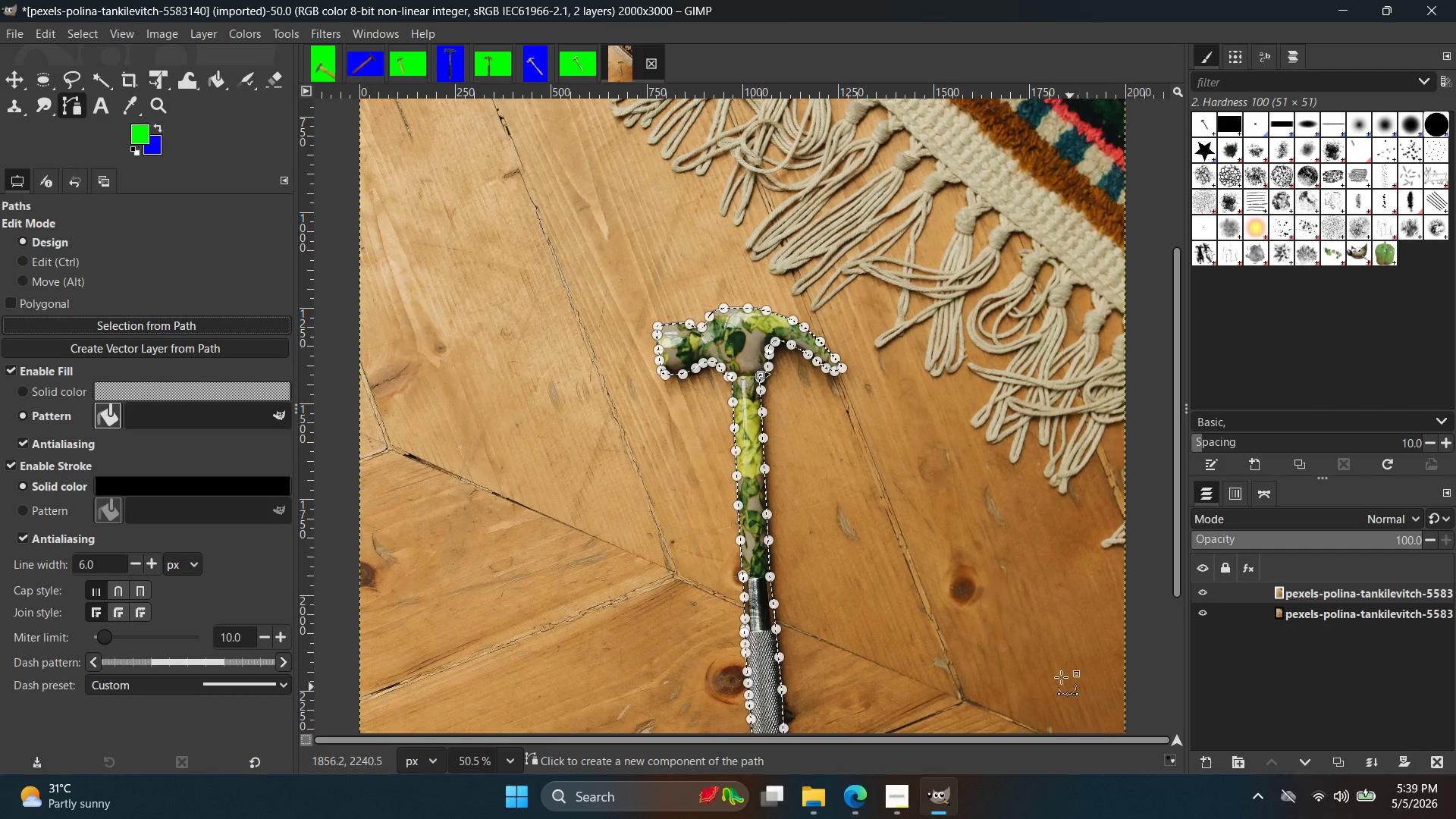 
hold_key(key=ControlLeft, duration=0.89)
scroll: coordinate [882, 579], scroll_direction: down, amount: 7.0
 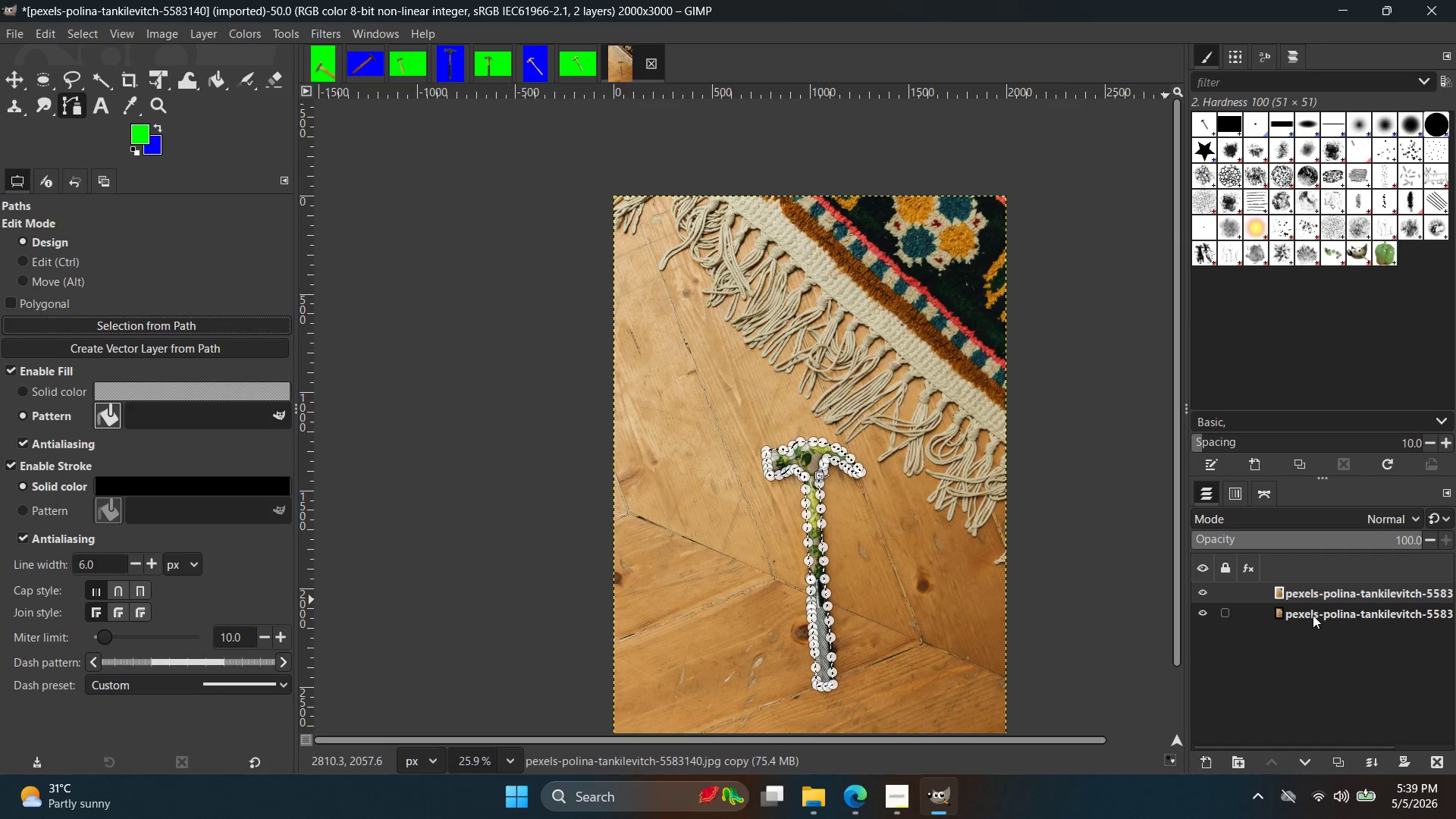 
key(Control+Shift+ShiftLeft)
 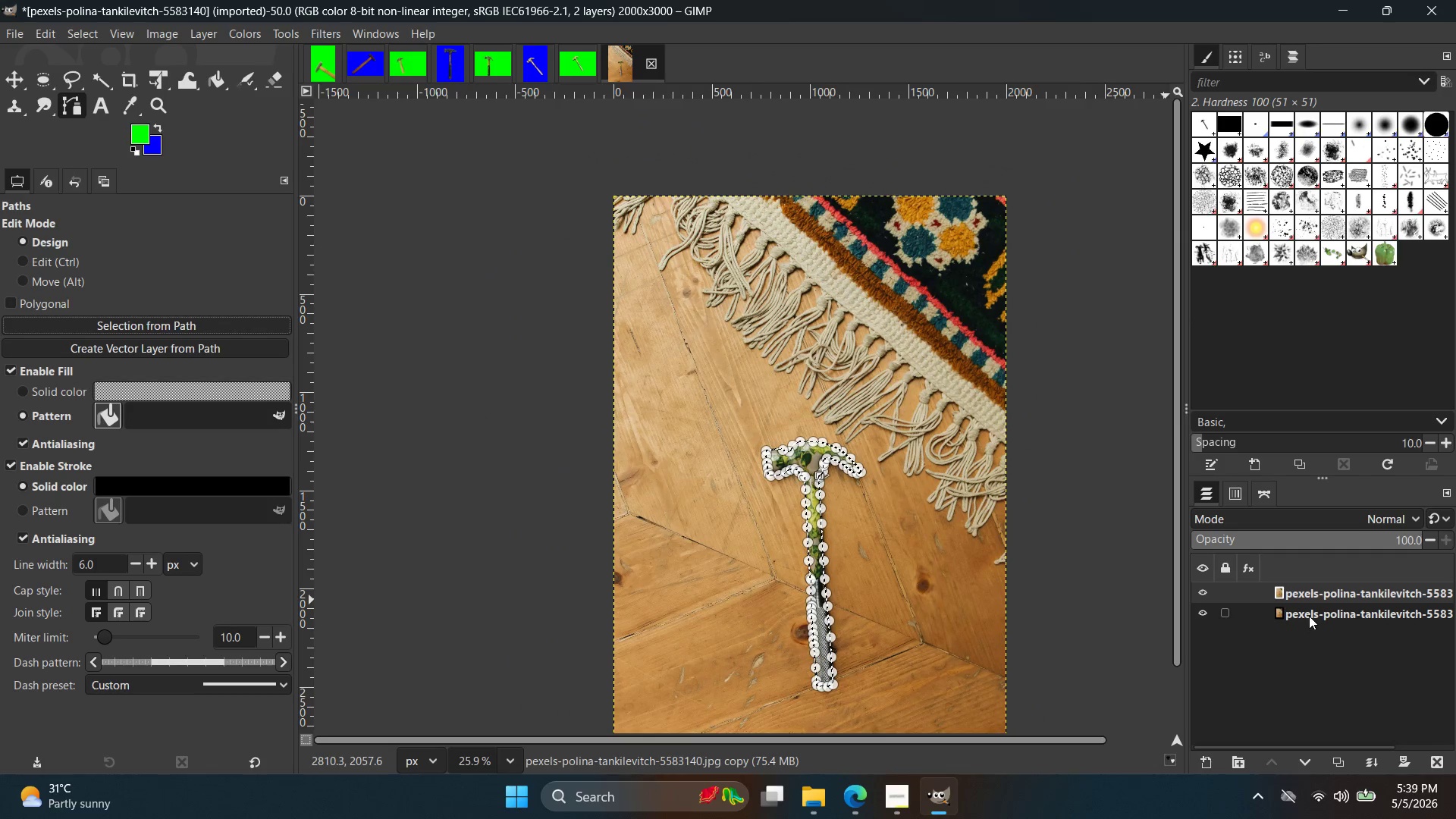 
key(Control+C)
 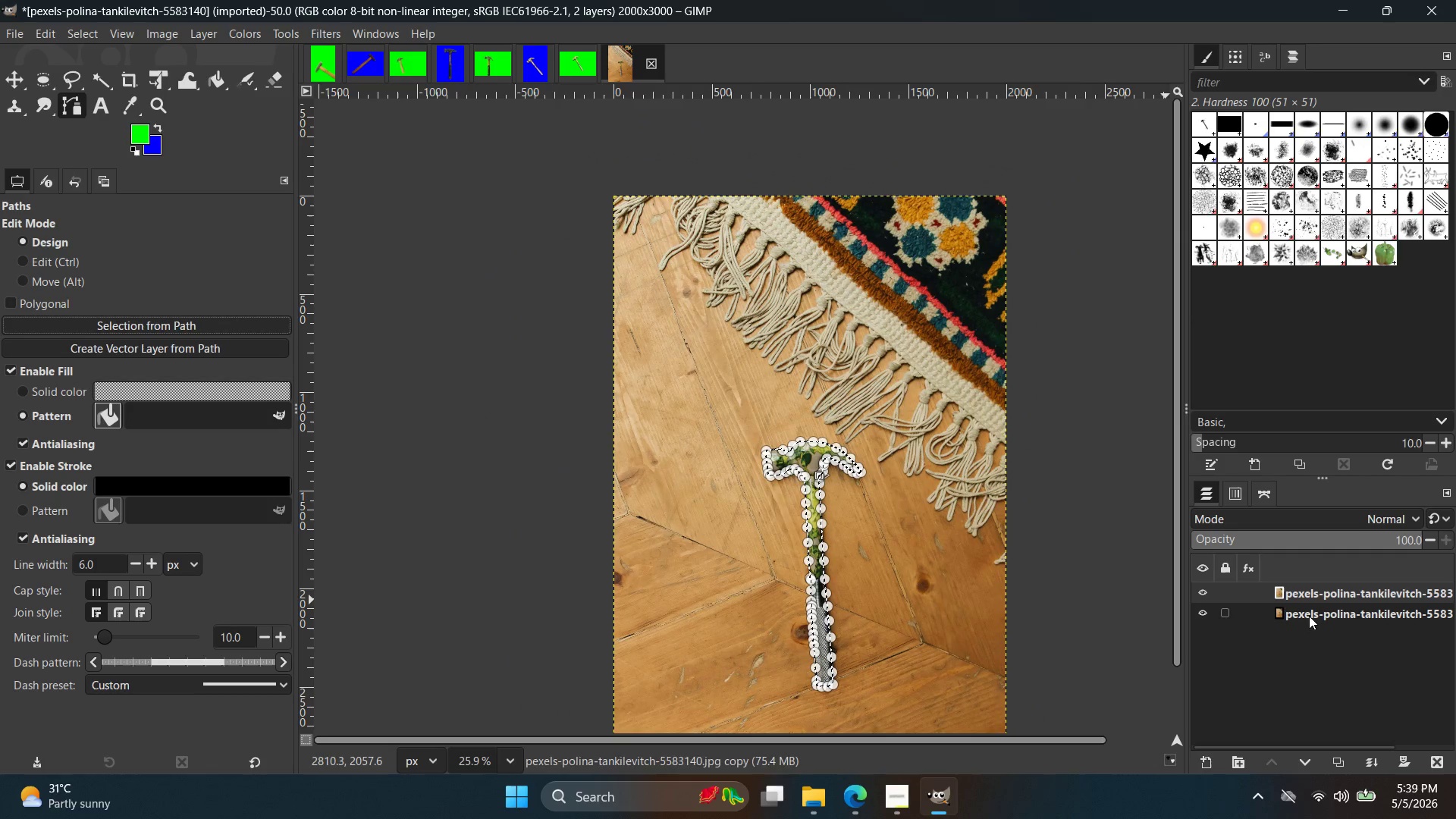 
key(Control+V)
 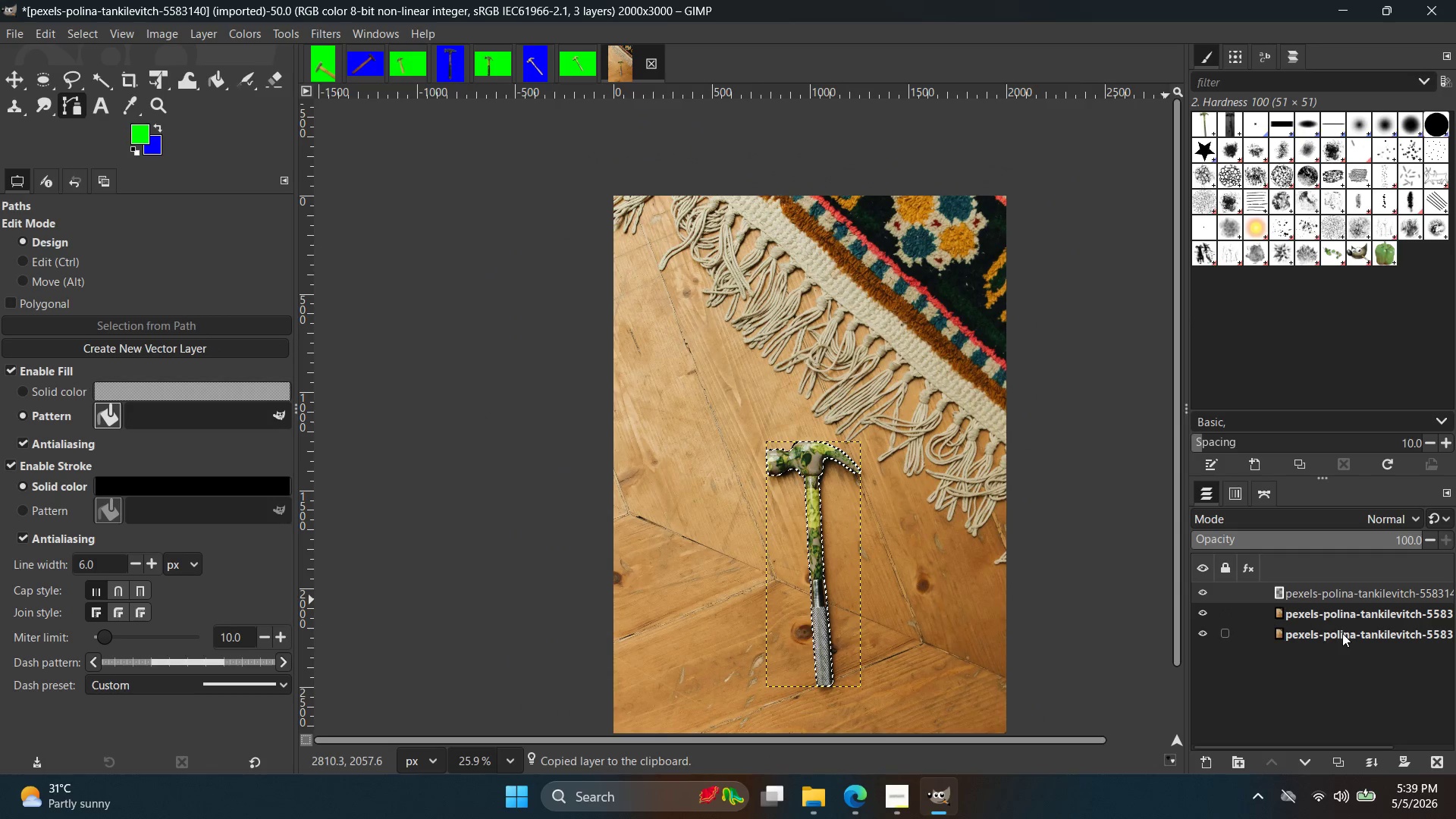 
left_click([1344, 623])
 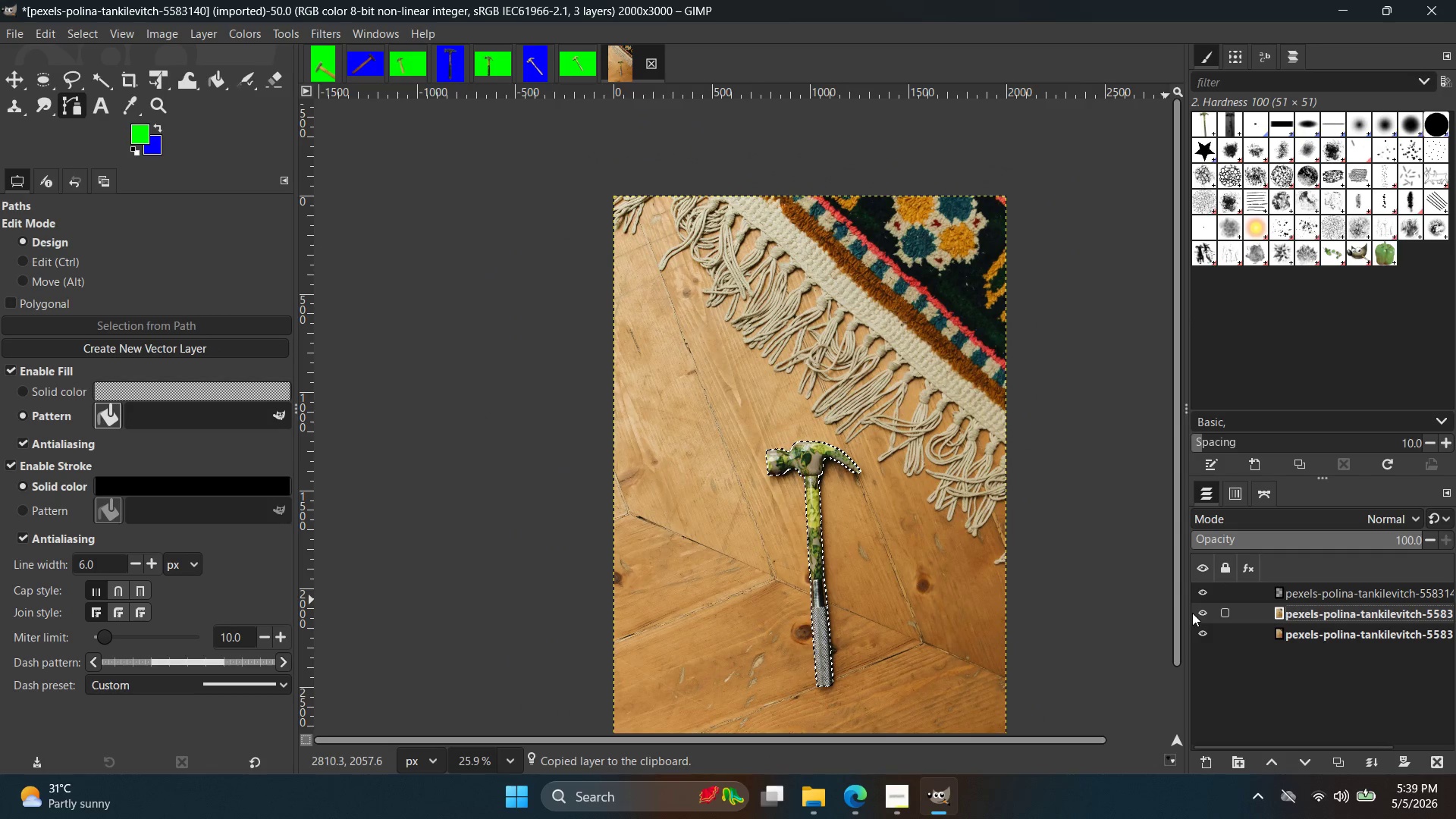 
double_click([1200, 616])
 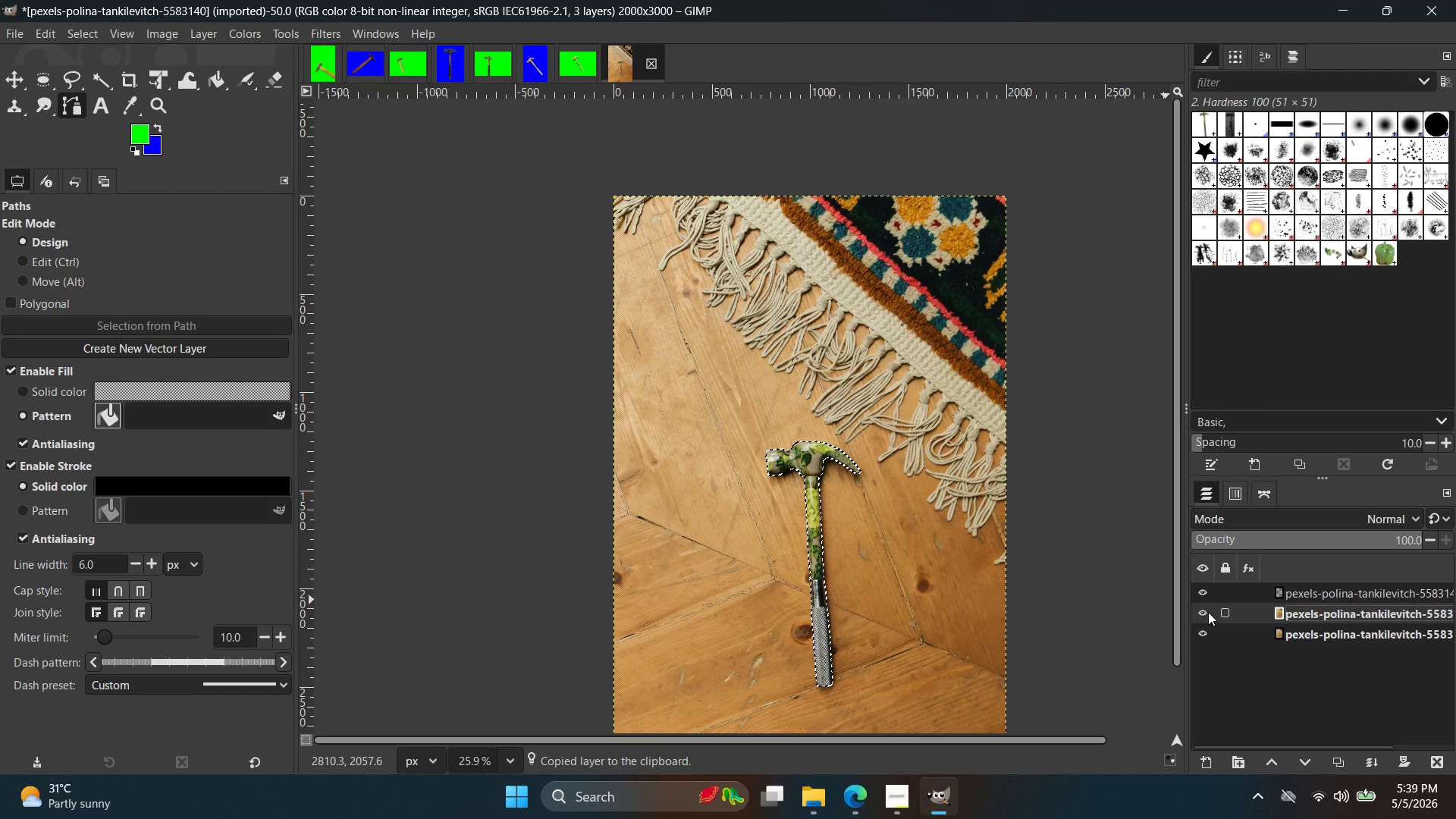 
double_click([1207, 612])
 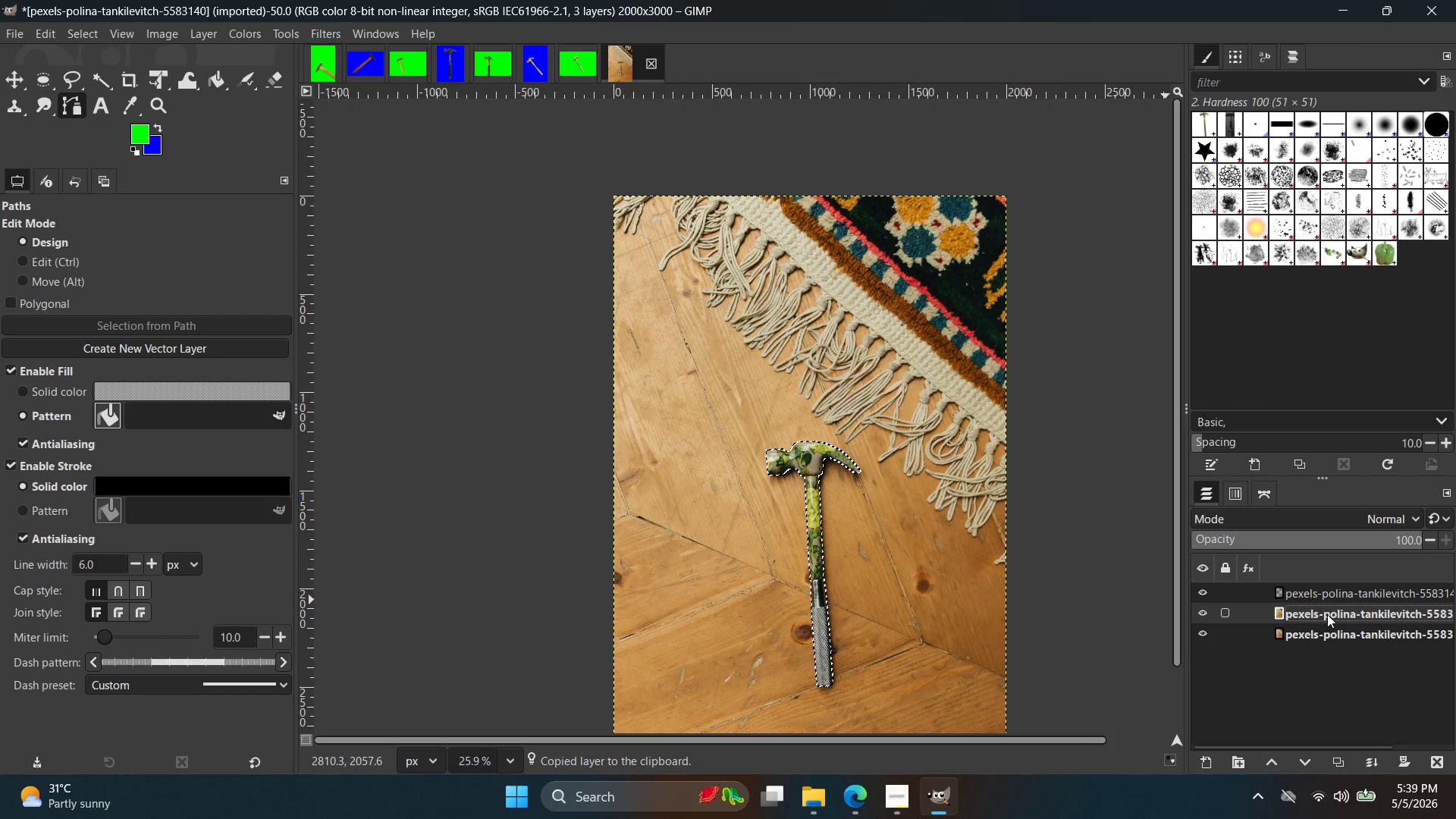 
left_click_drag(start_coordinate=[1327, 614], to_coordinate=[1326, 610])
 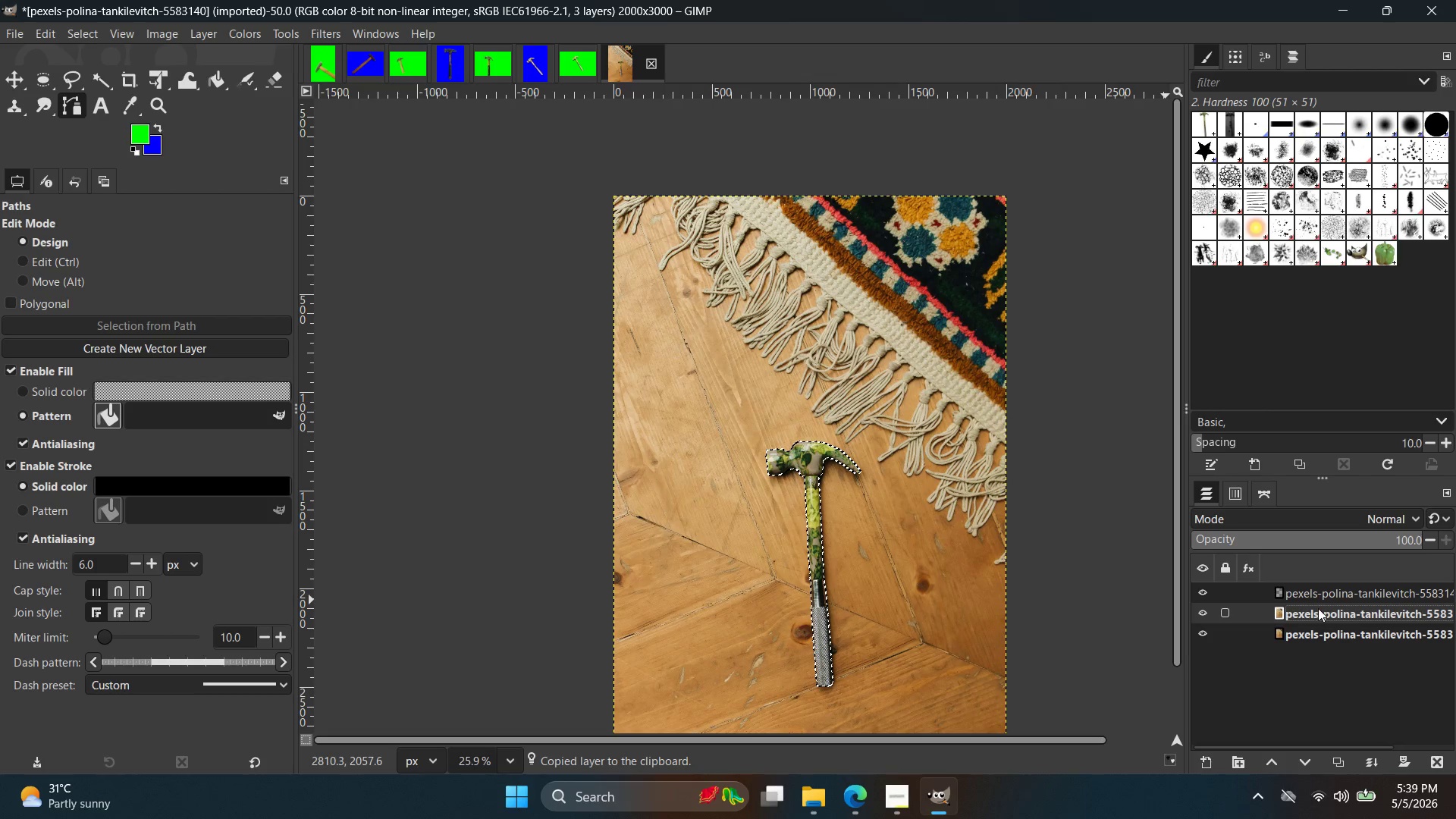 
left_click_drag(start_coordinate=[1318, 608], to_coordinate=[1318, 582])
 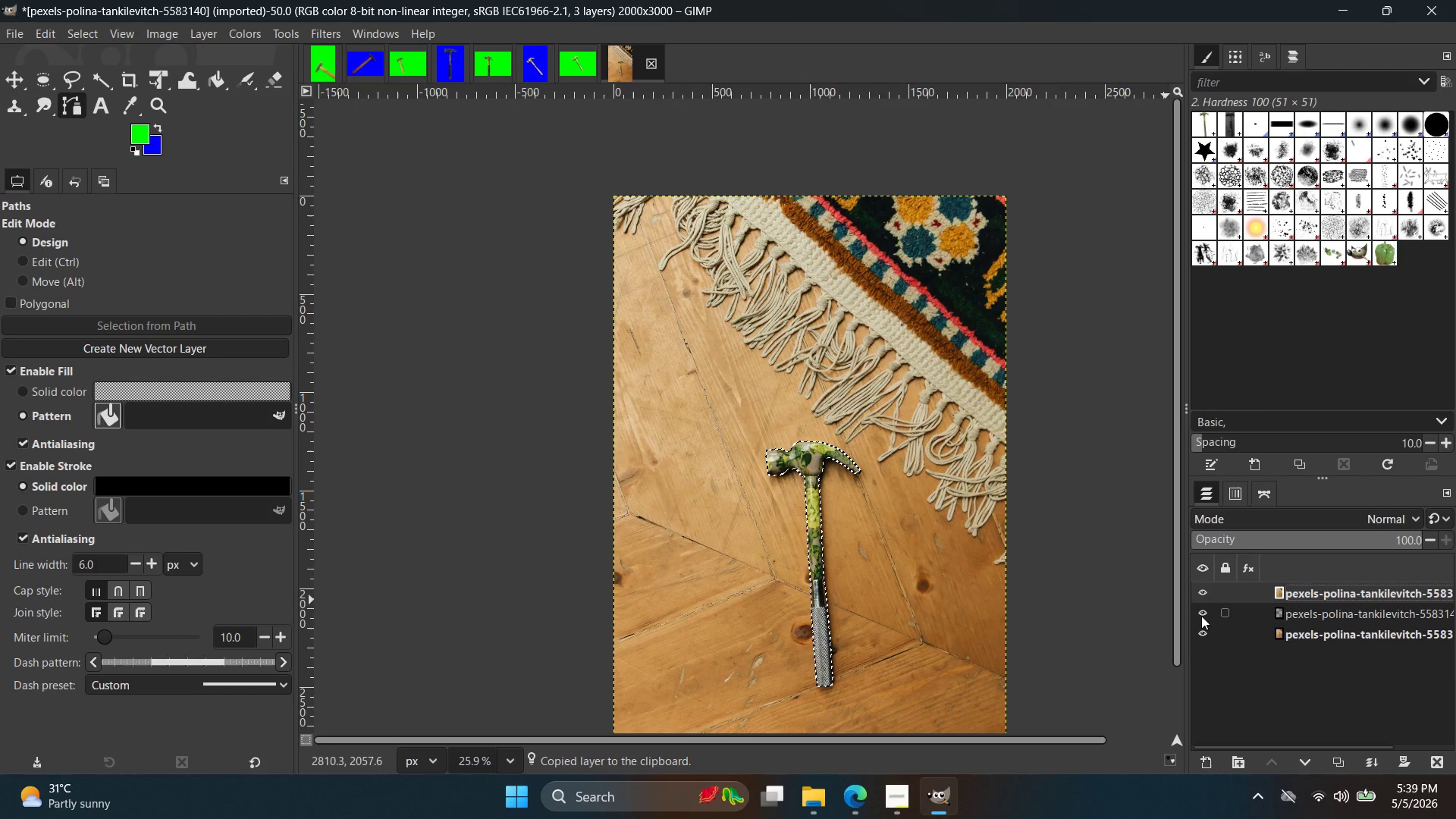 
left_click([1201, 616])
 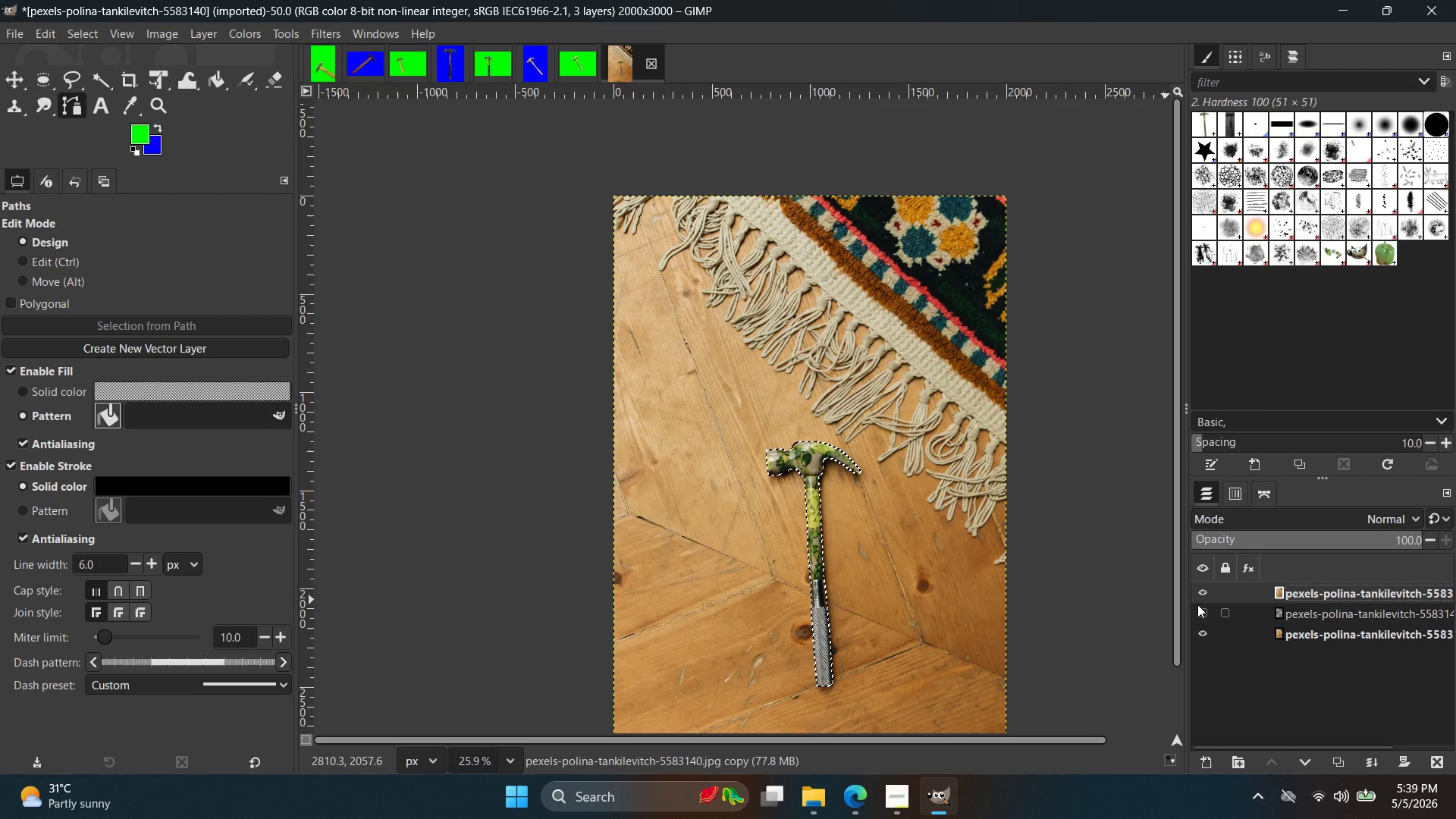 
left_click([1200, 607])
 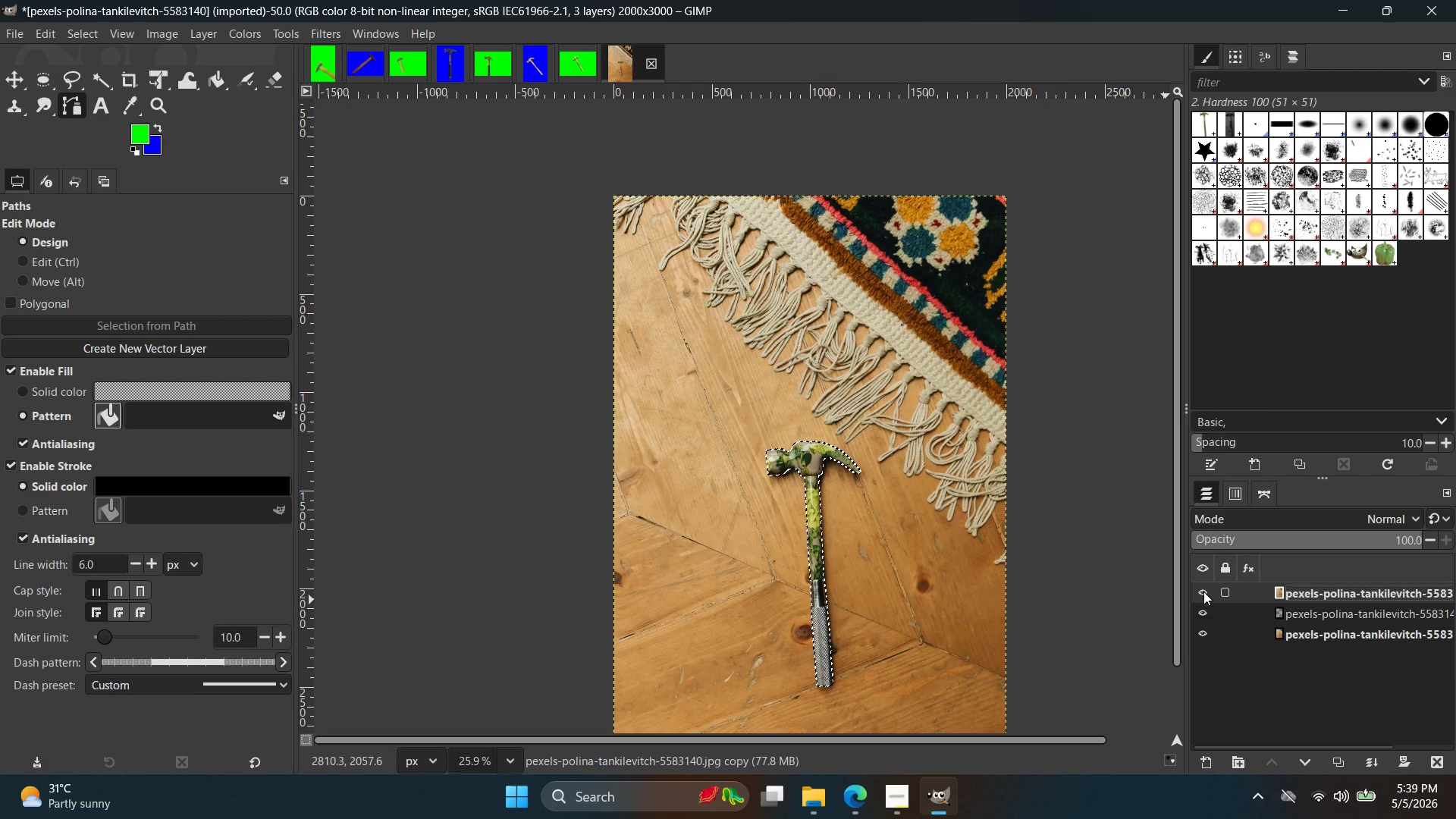 
double_click([1203, 590])
 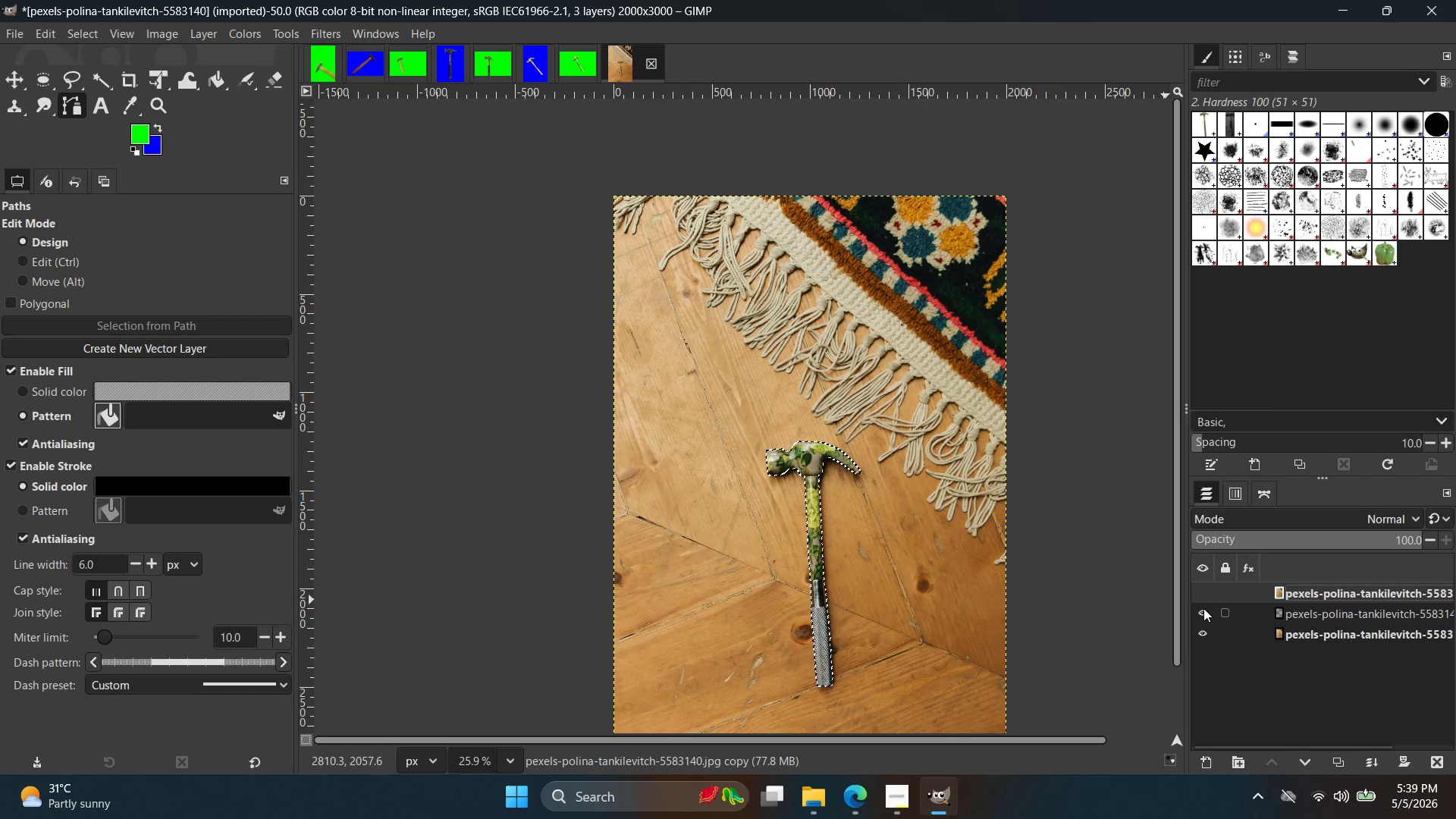 
left_click([1206, 631])
 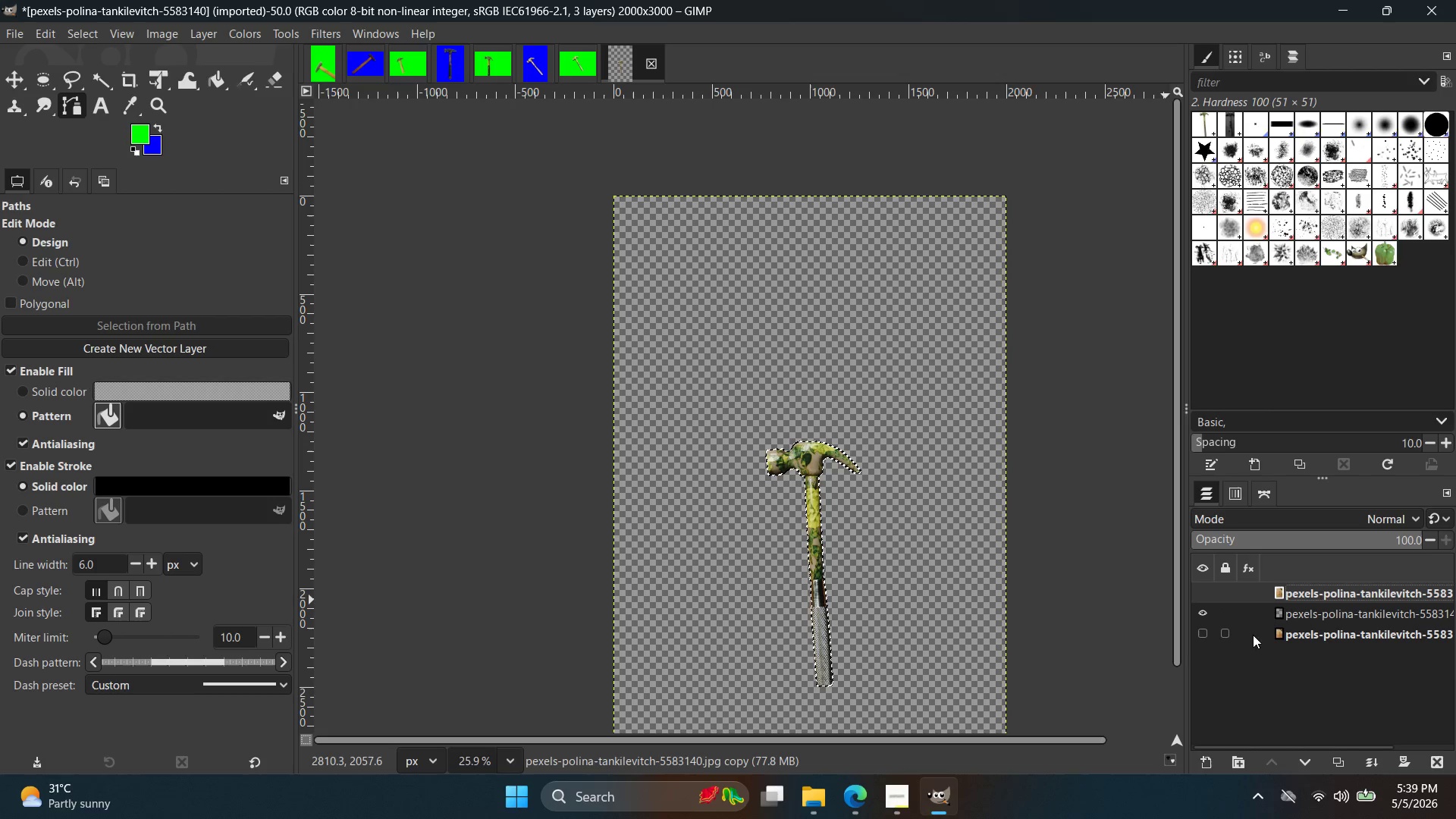 
hold_key(key=ControlLeft, duration=0.7)
scroll: coordinate [1099, 648], scroll_direction: up, amount: 4.0
 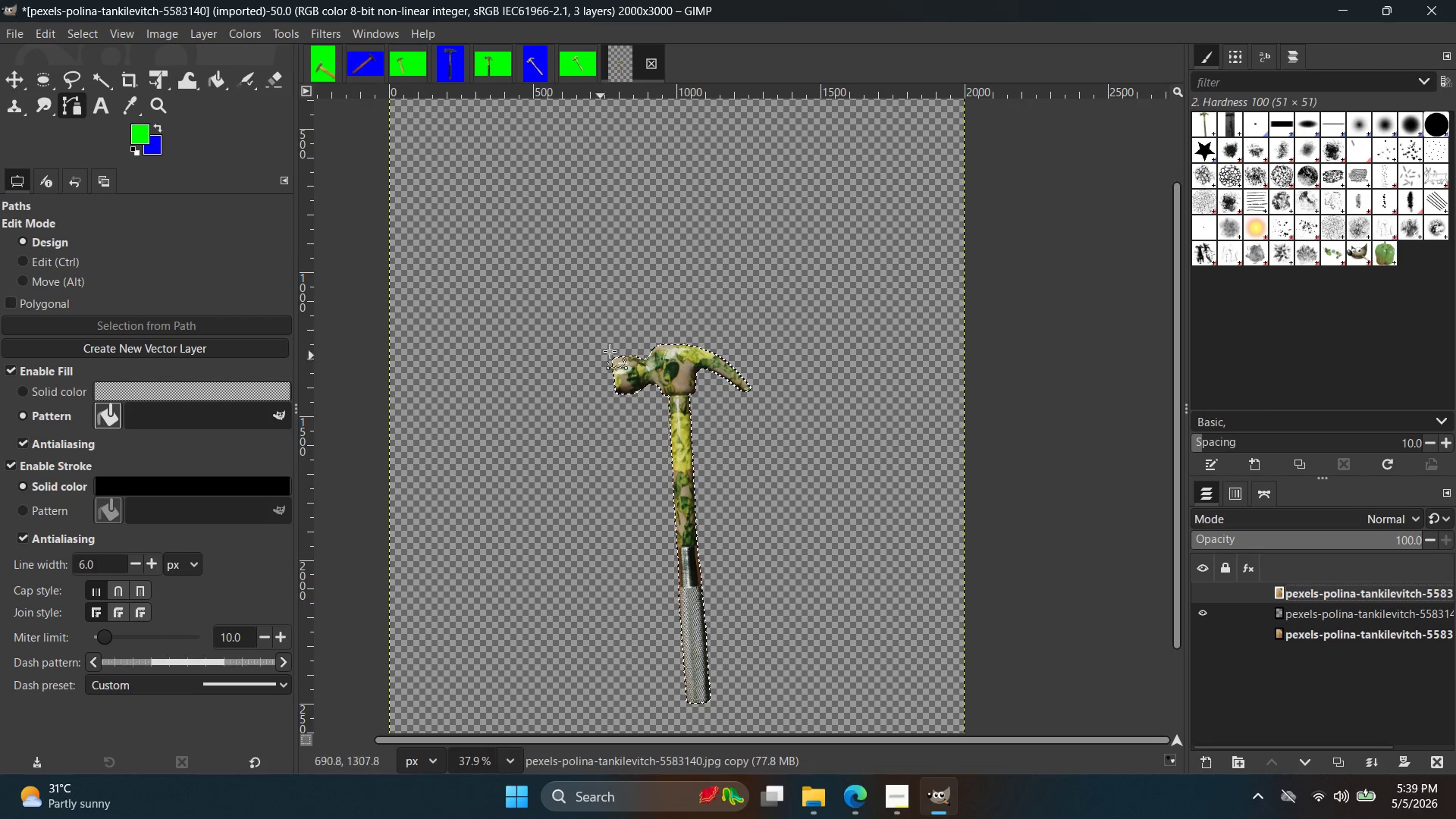 
key(Control+Shift+A)
 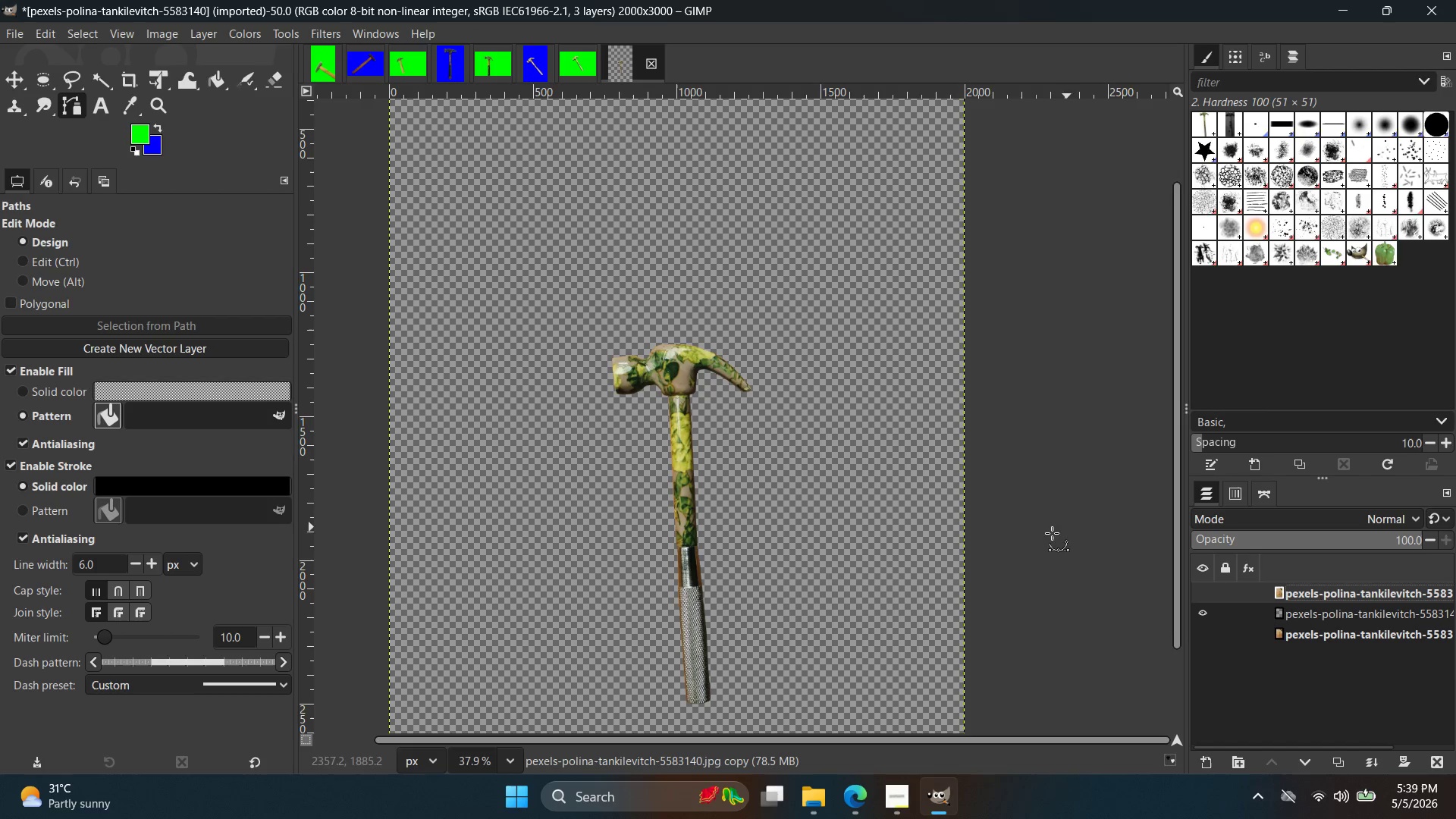 
hold_key(key=ControlLeft, duration=1.56)
scroll: coordinate [738, 551], scroll_direction: up, amount: 8.0
 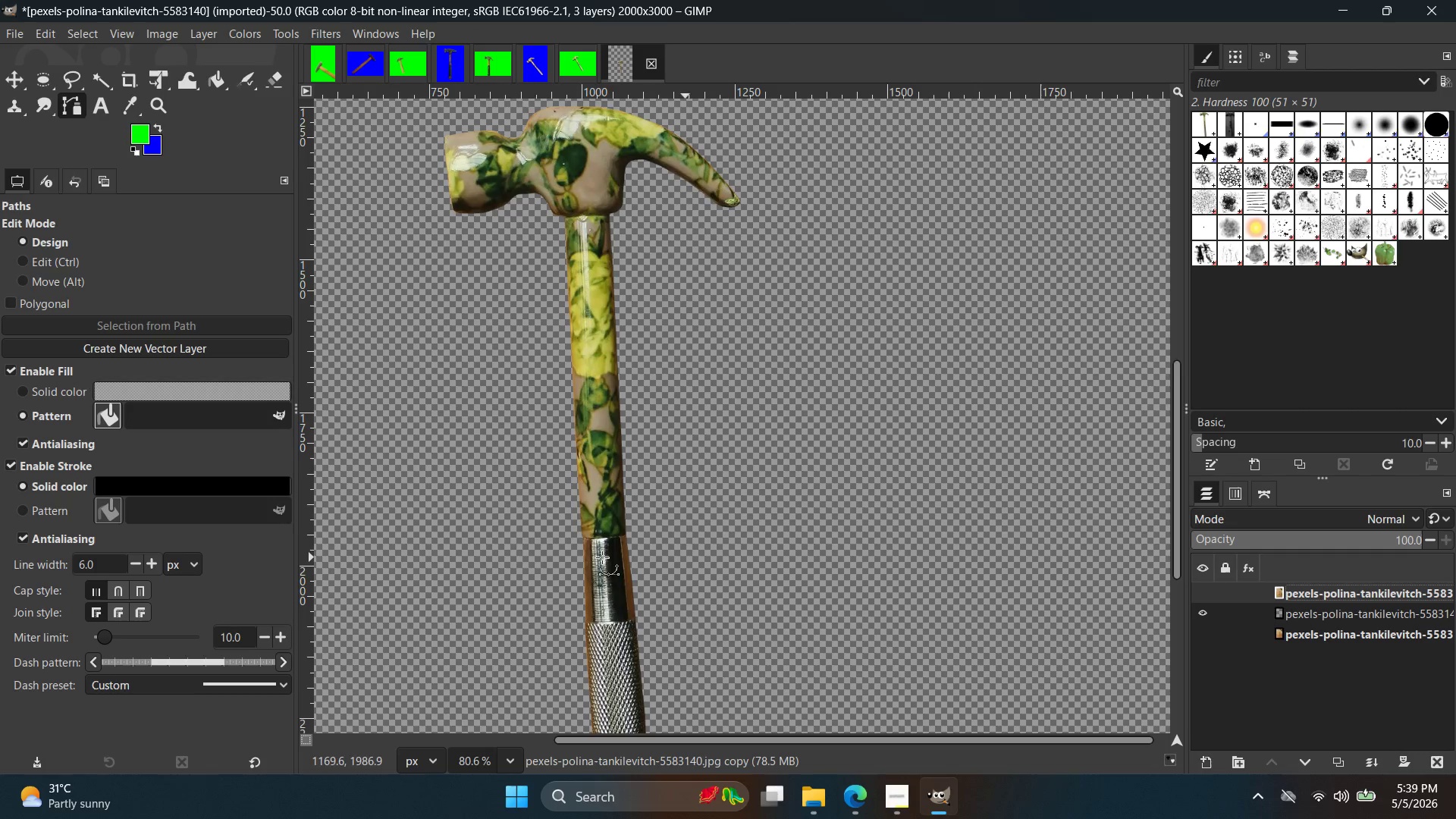 
hold_key(key=Space, duration=0.47)
 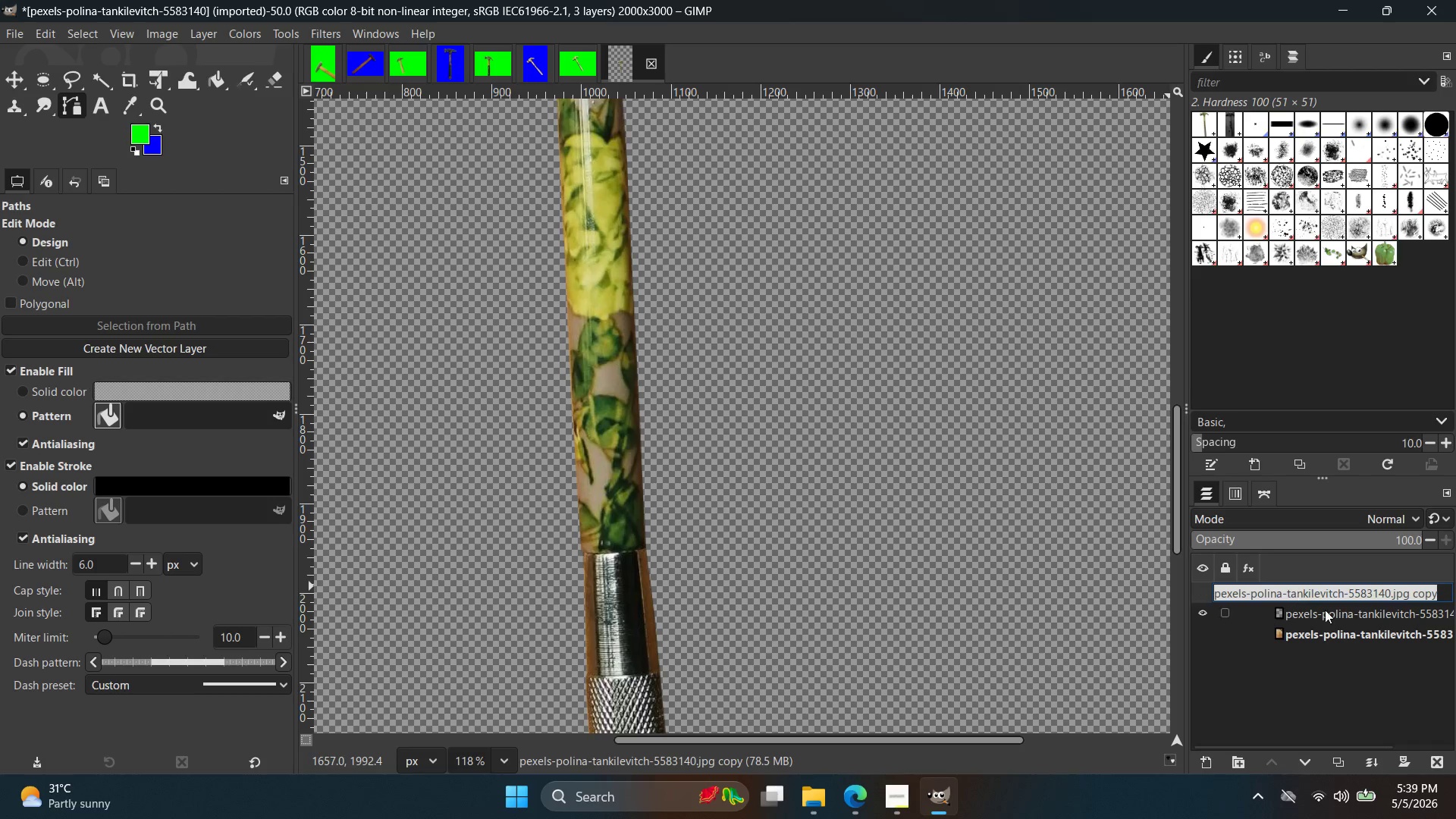 
scroll: coordinate [608, 453], scroll_direction: up, amount: 4.0
 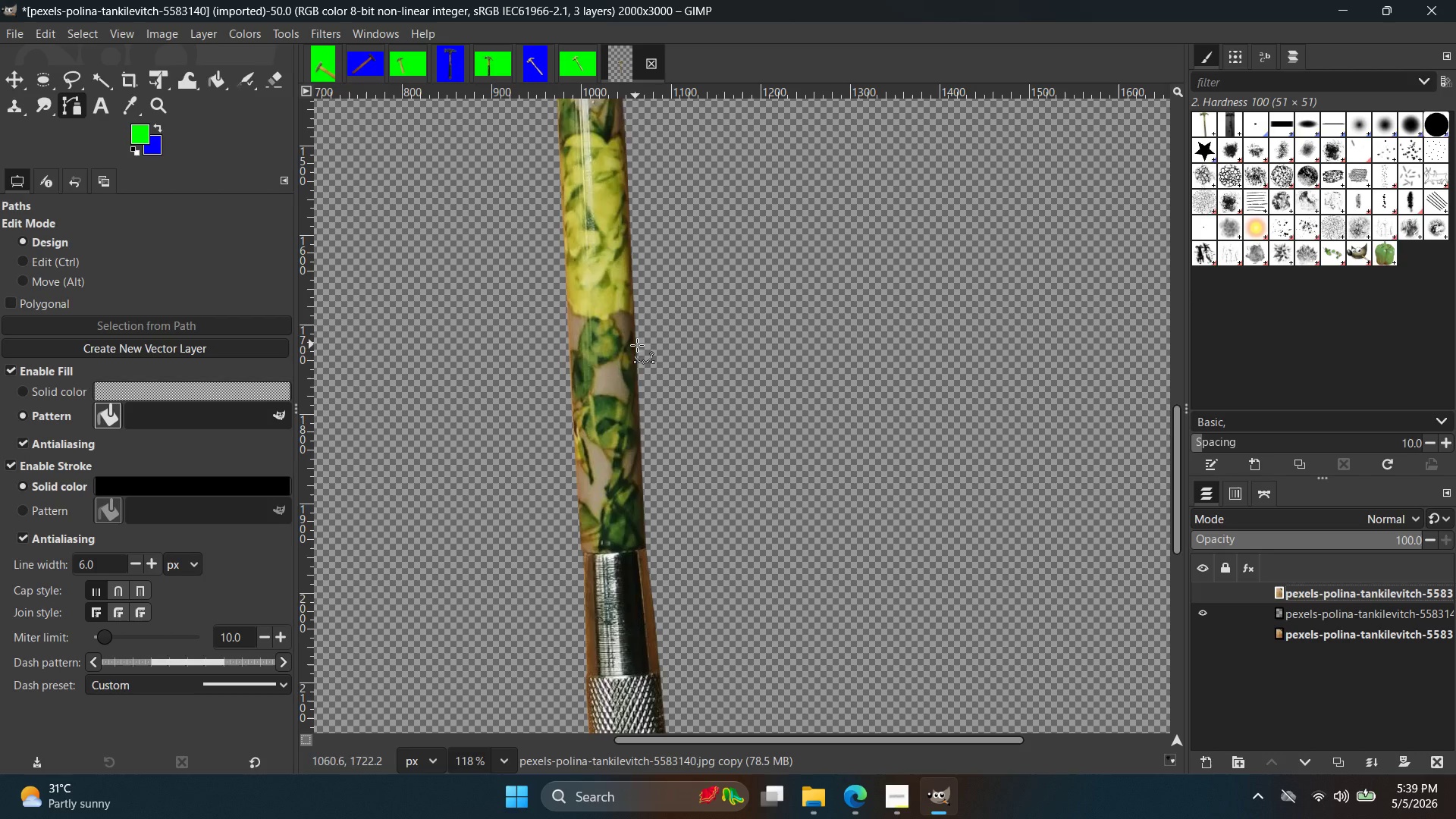 
left_click_drag(start_coordinate=[1325, 690], to_coordinate=[1325, 695])
 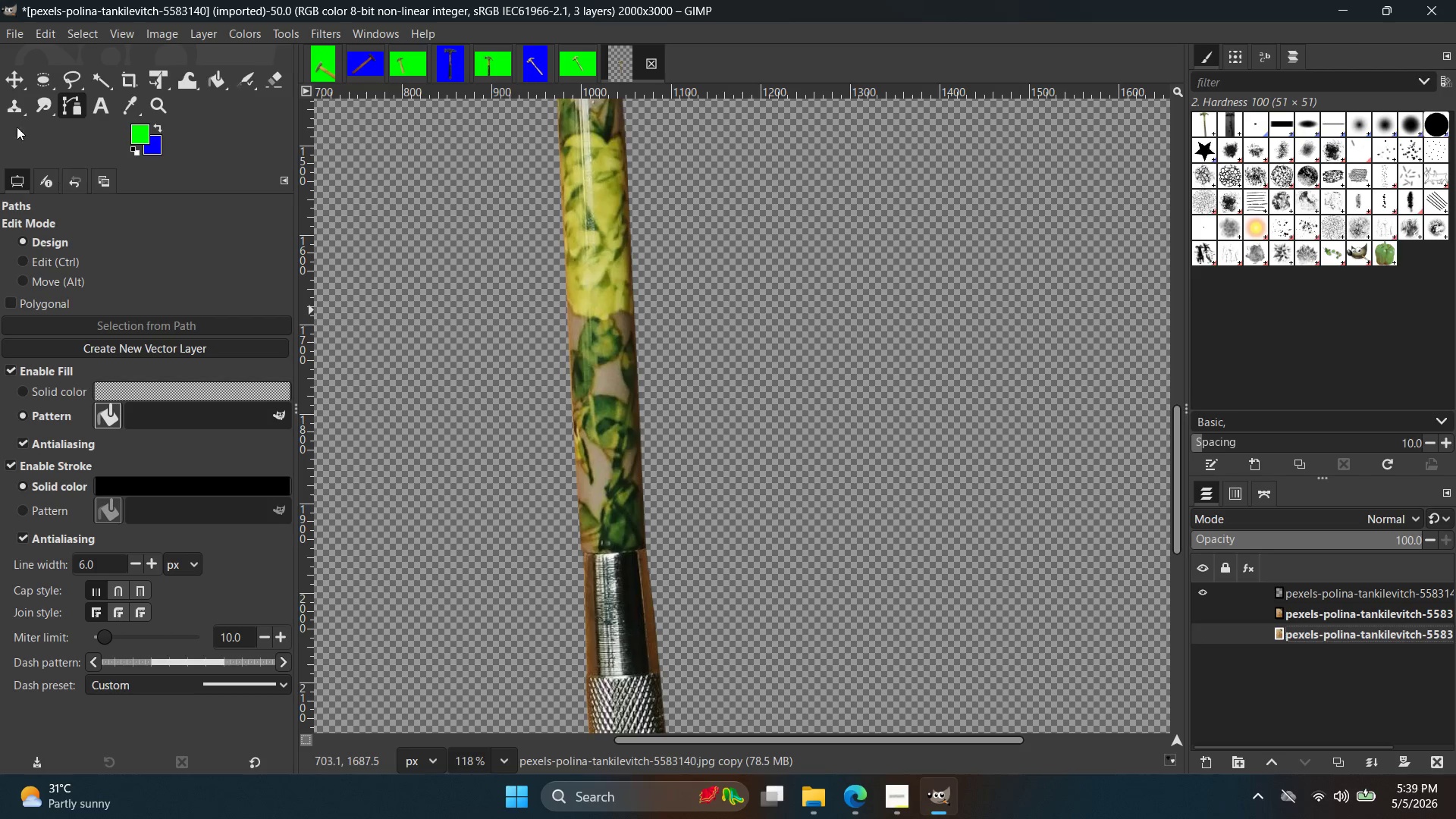 
left_click([14, 73])
 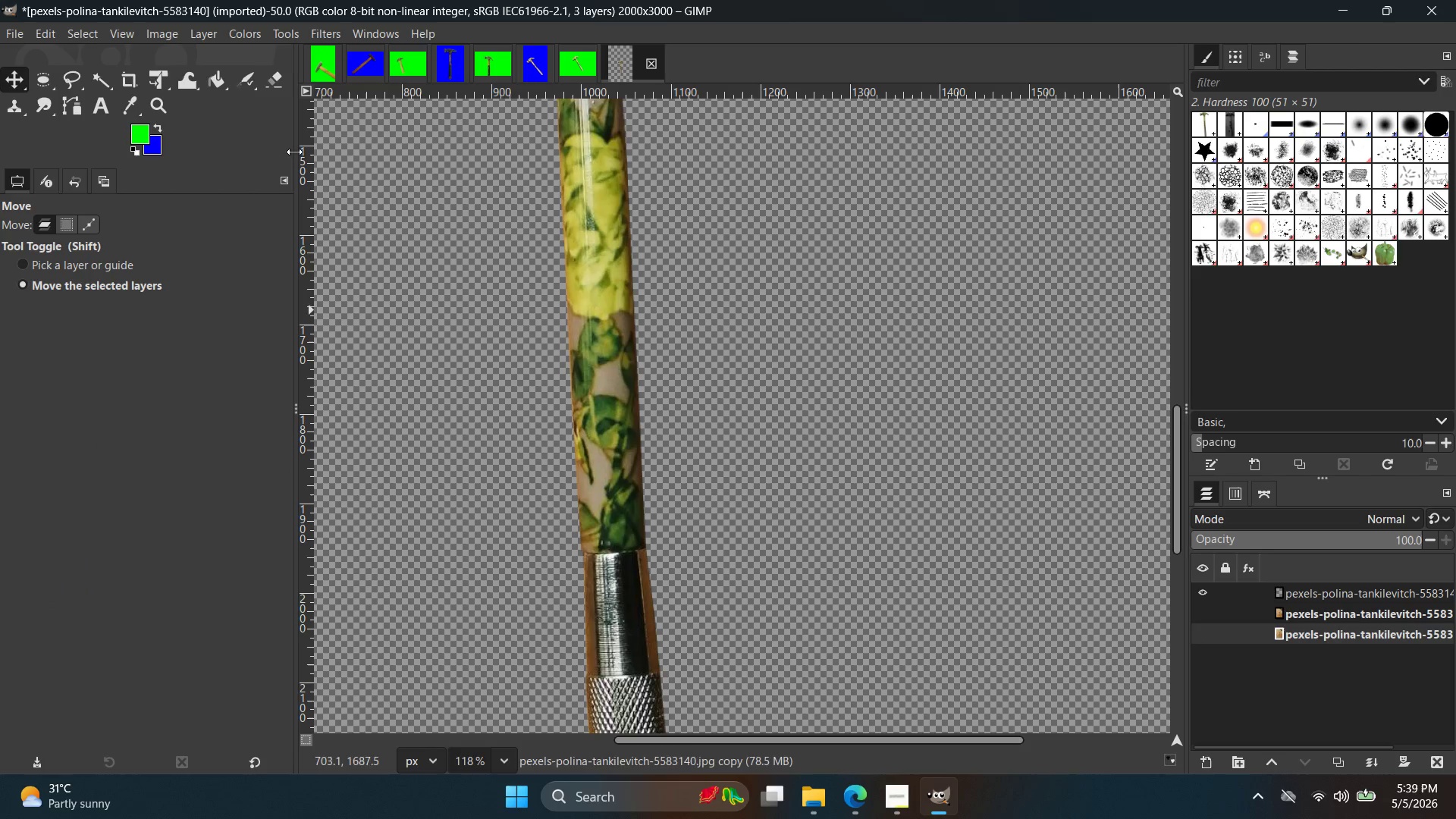 
key(Control+ControlLeft)
 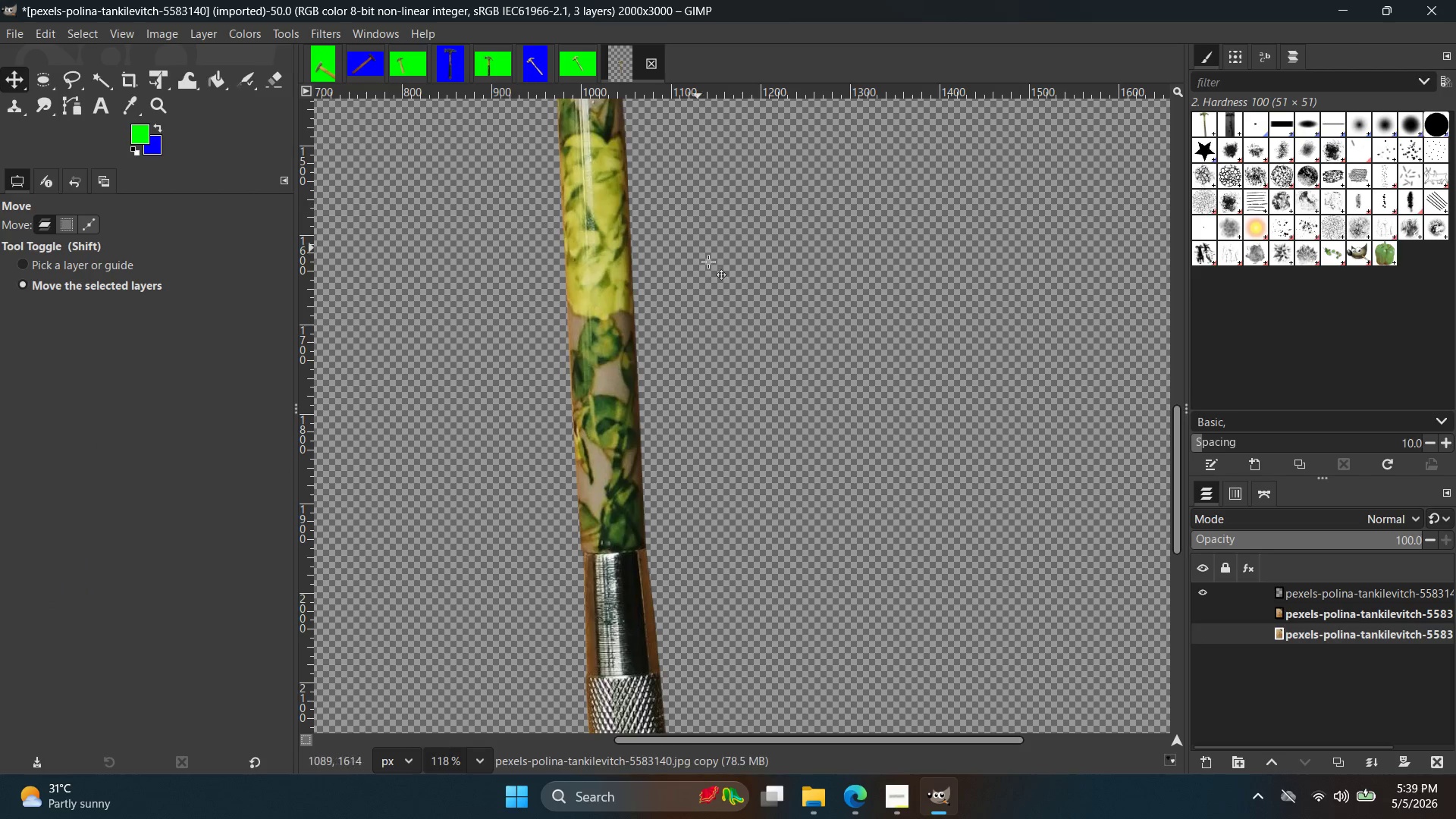 
hold_key(key=Space, duration=1.45)
 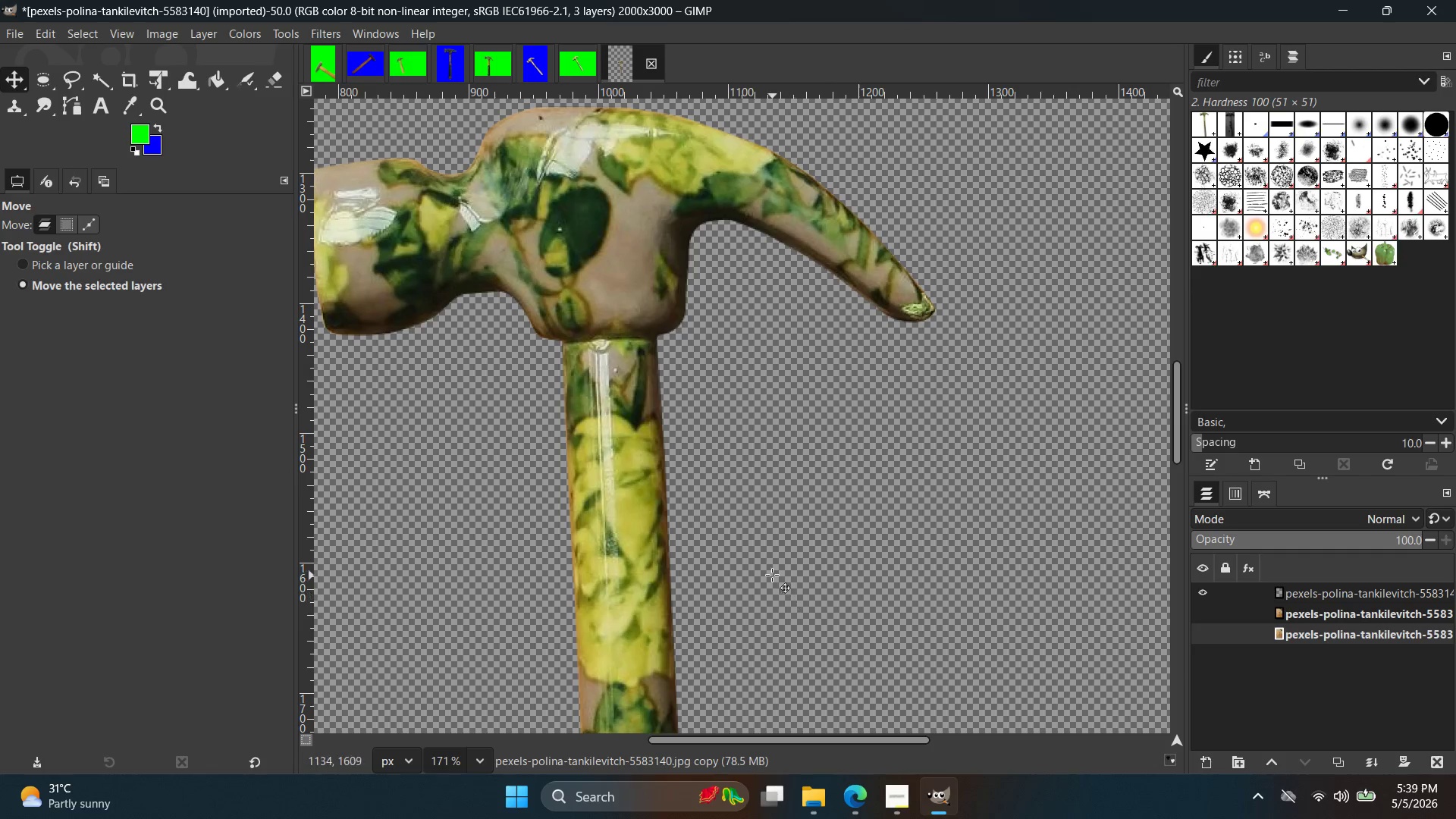 
scroll: coordinate [723, 264], scroll_direction: up, amount: 4.0
 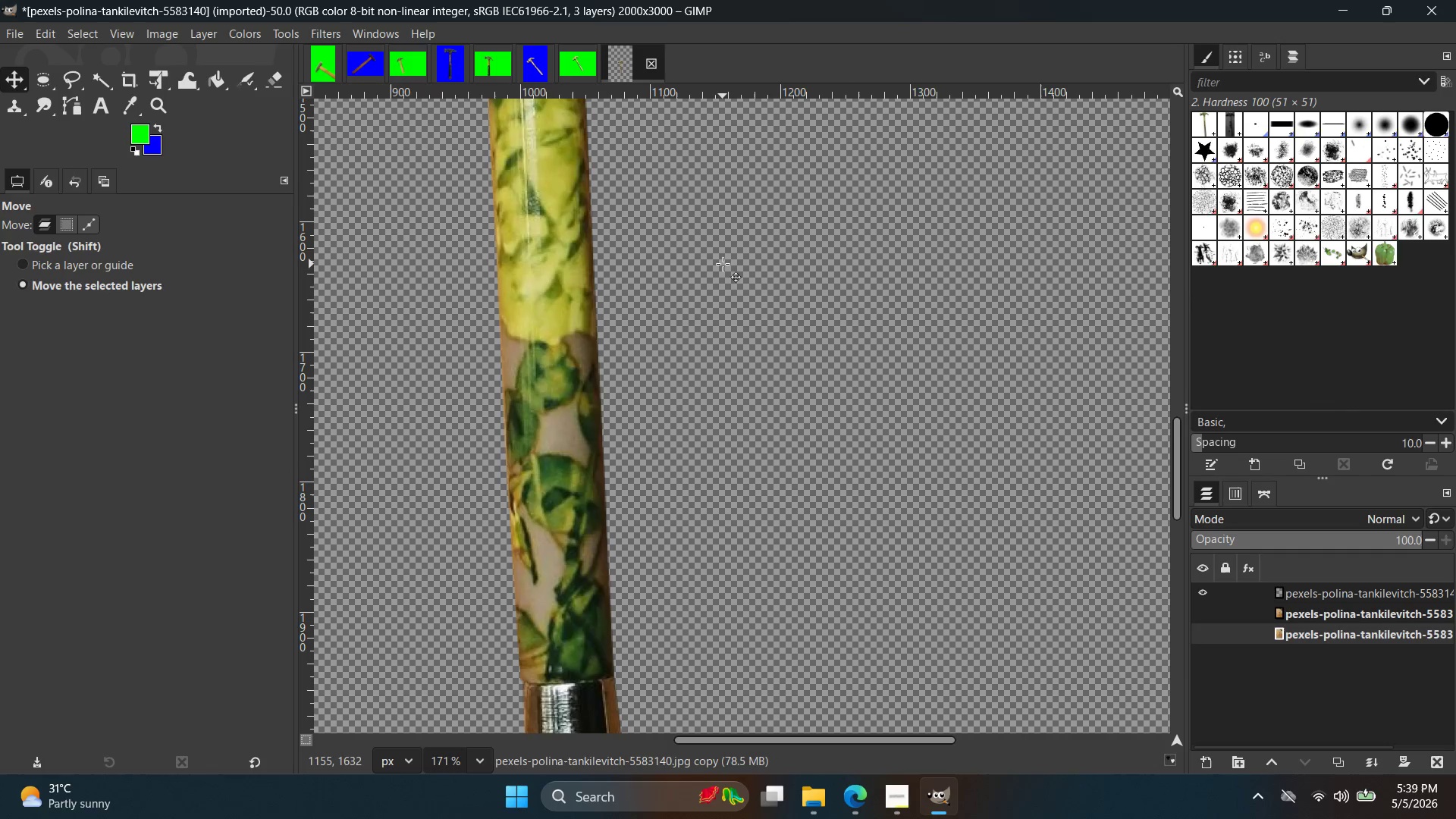 
hold_key(key=ControlLeft, duration=2.36)
scroll: coordinate [686, 499], scroll_direction: down, amount: 11.0
 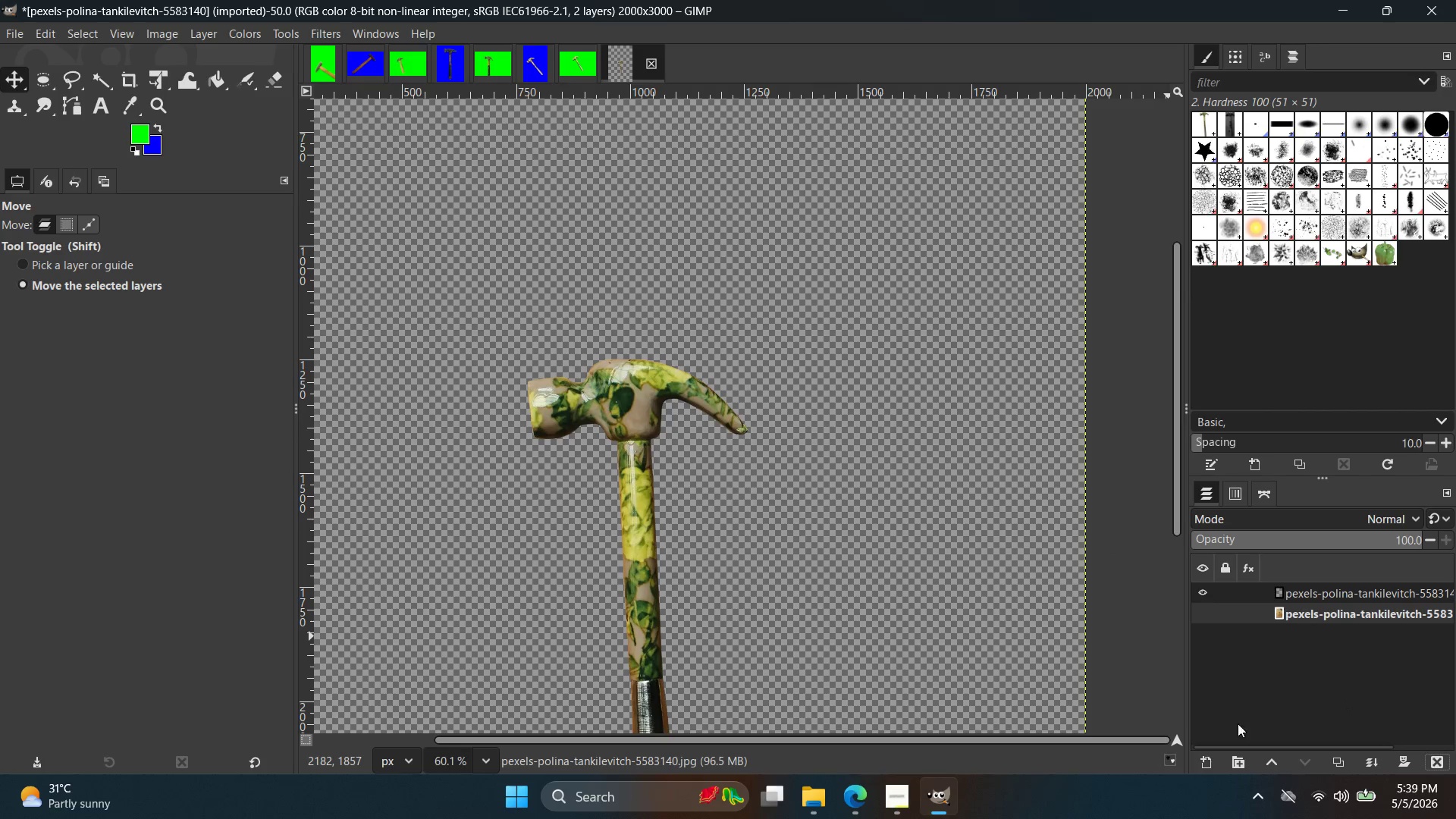 
left_click([1207, 760])
 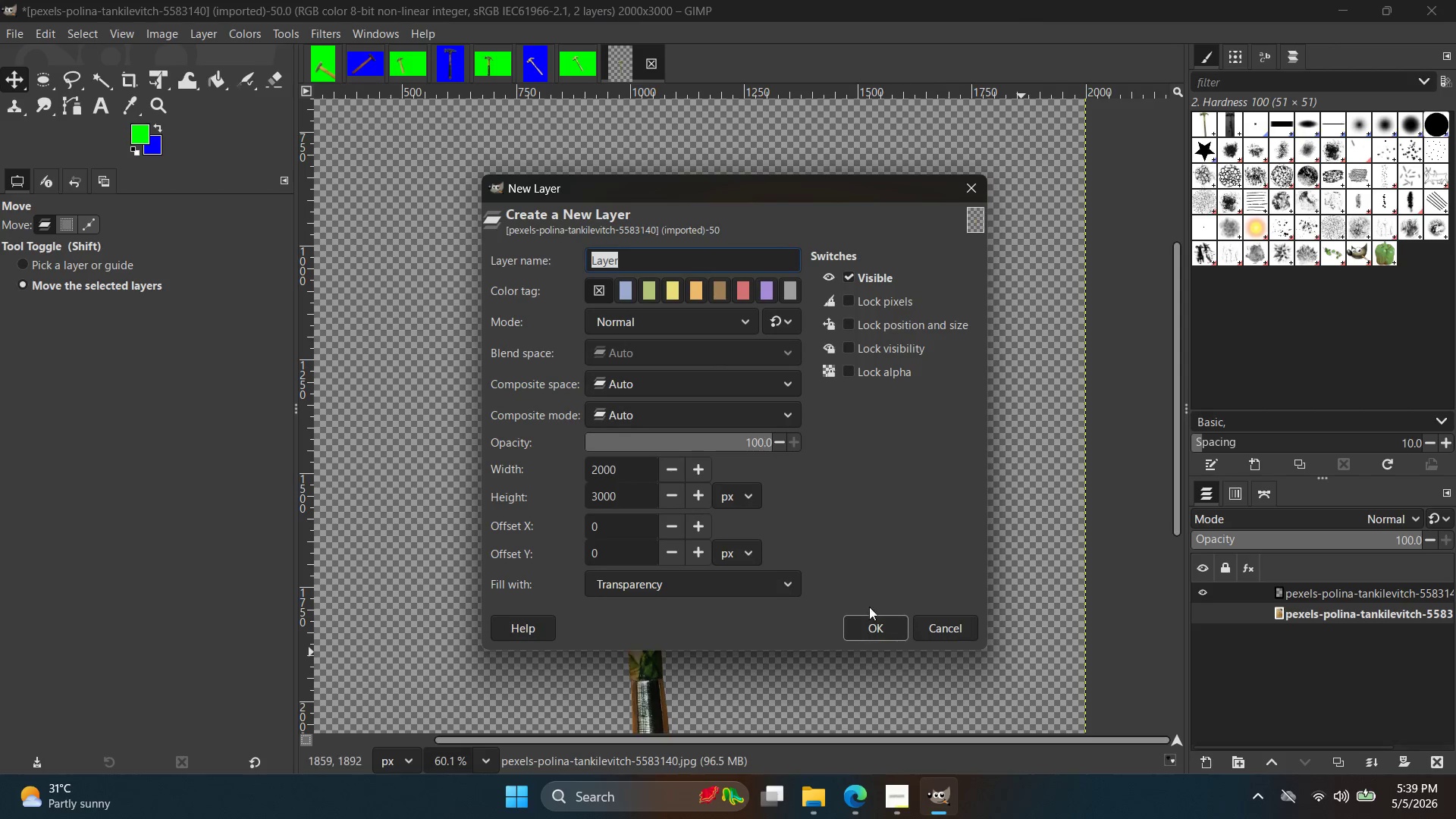 
left_click([899, 633])
 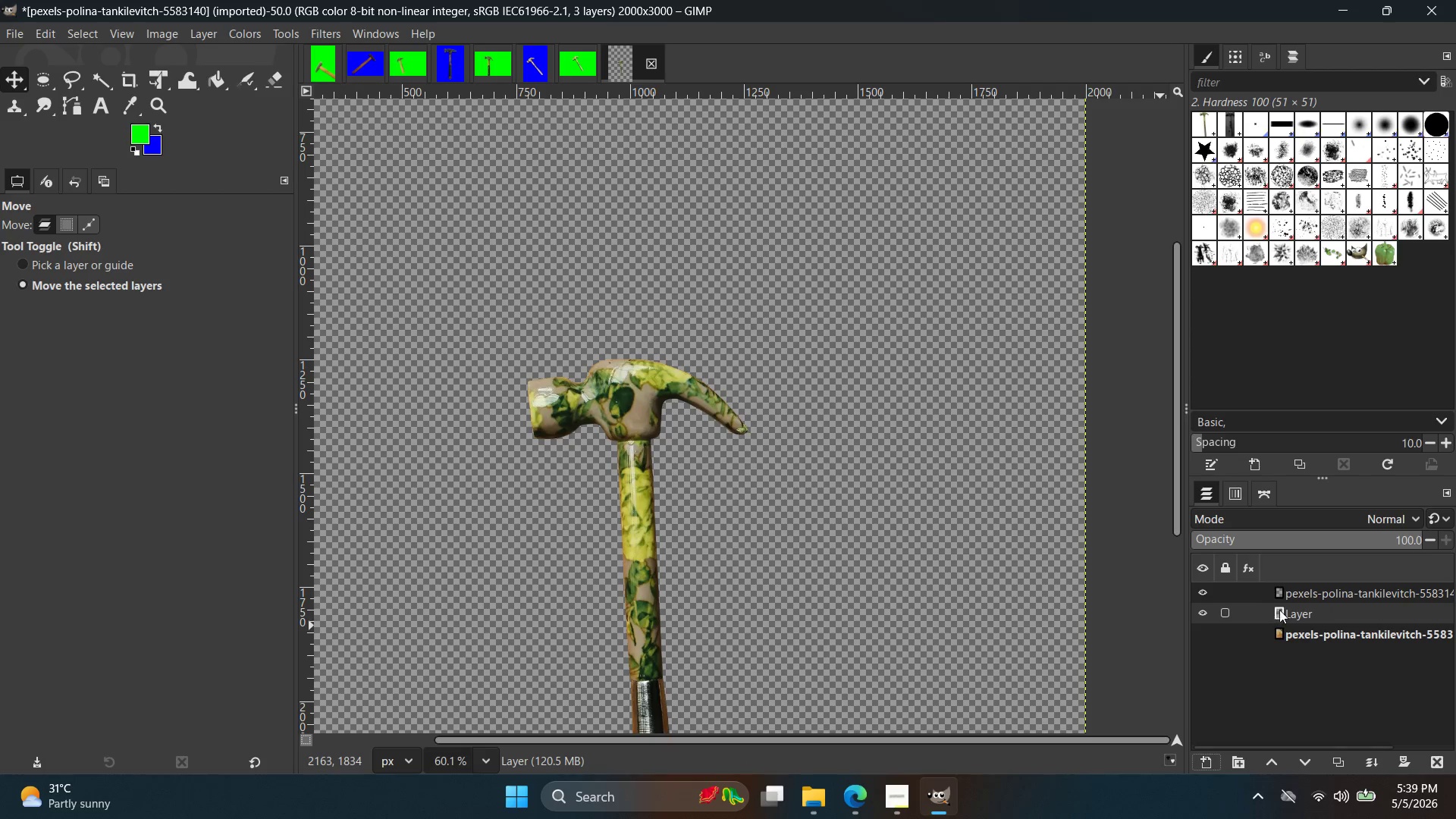 
left_click_drag(start_coordinate=[1304, 613], to_coordinate=[1310, 648])
 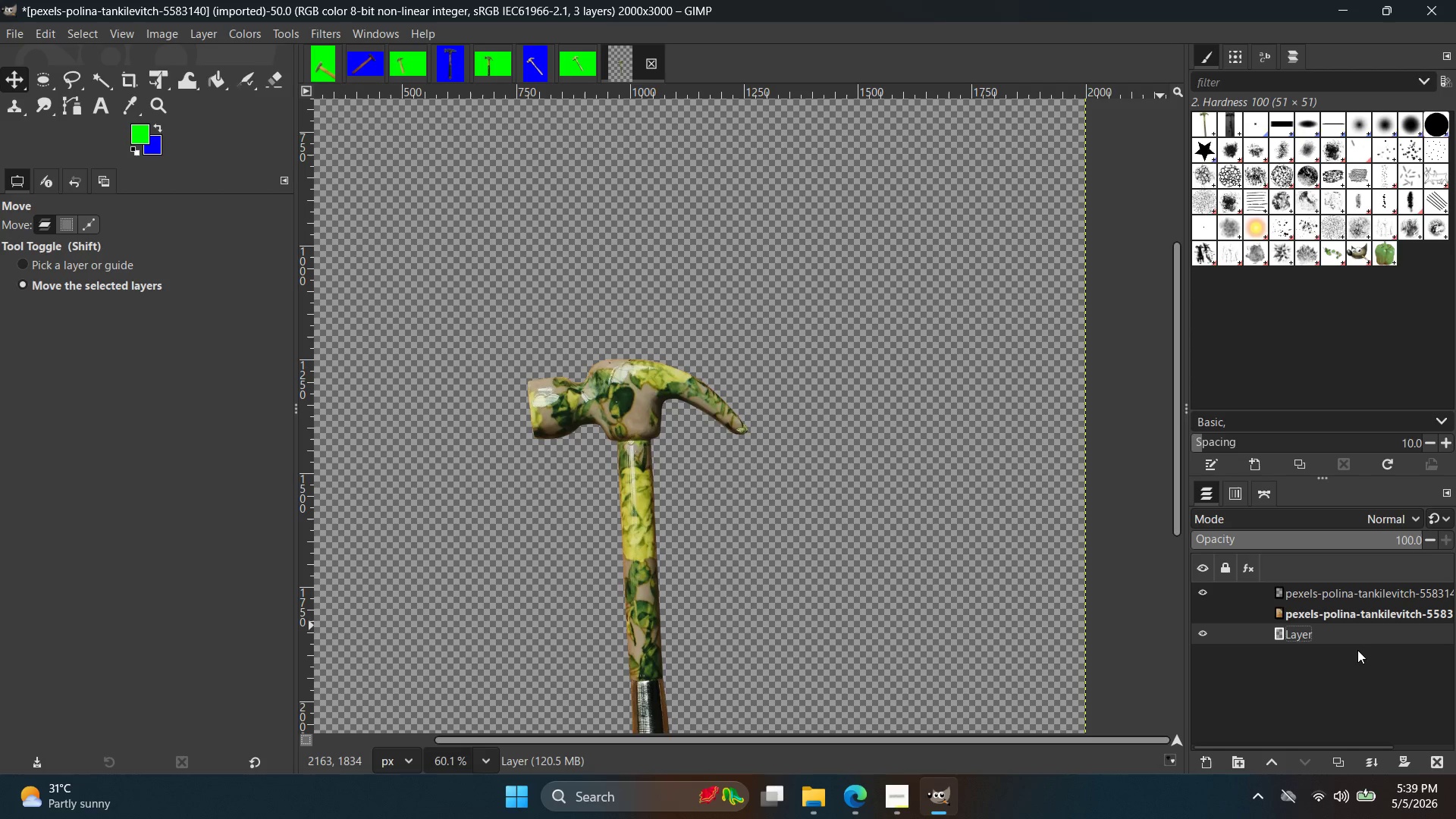 
hold_key(key=ControlLeft, duration=0.98)
scroll: coordinate [902, 555], scroll_direction: down, amount: 6.0
 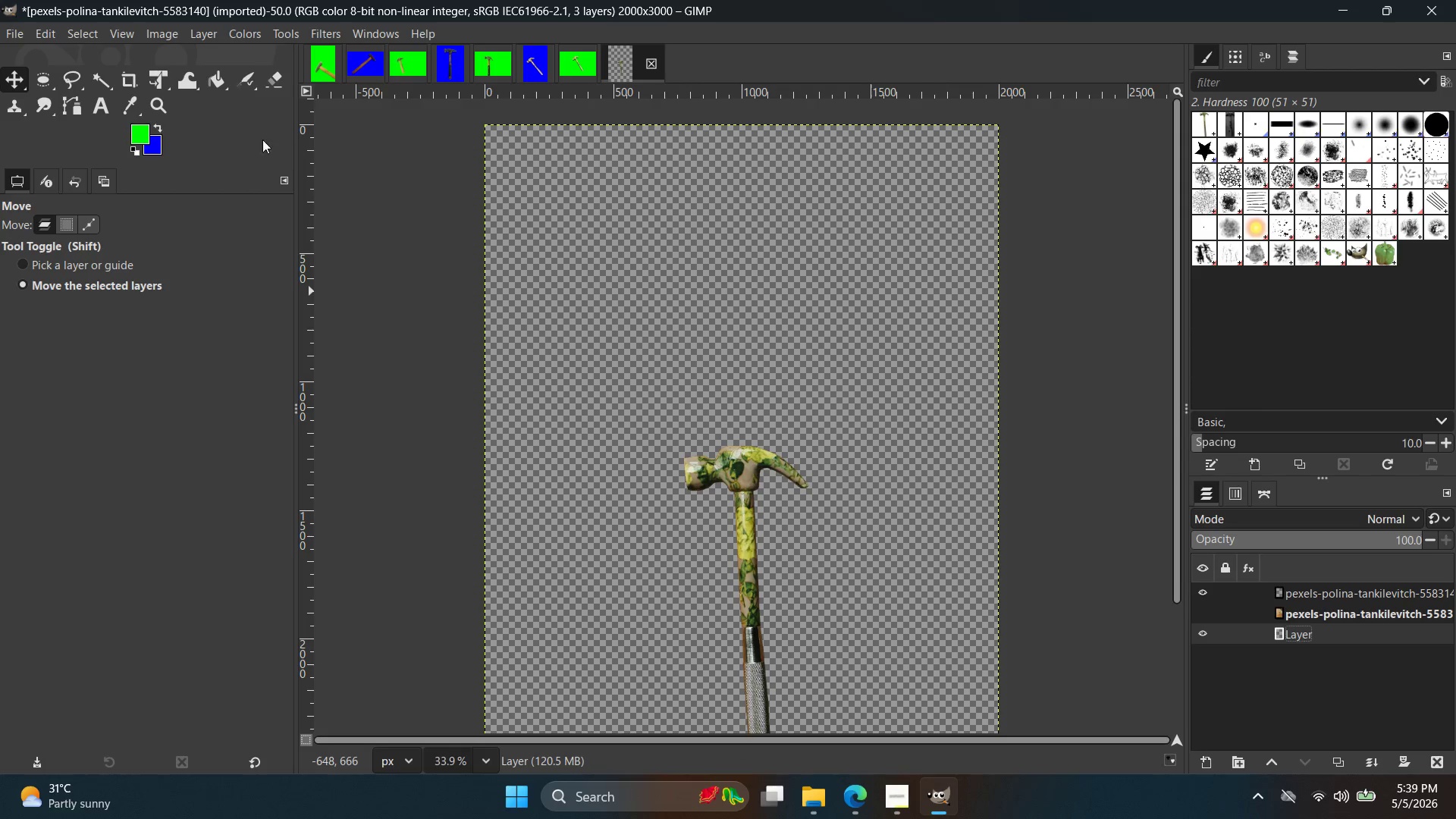 
left_click([225, 85])
 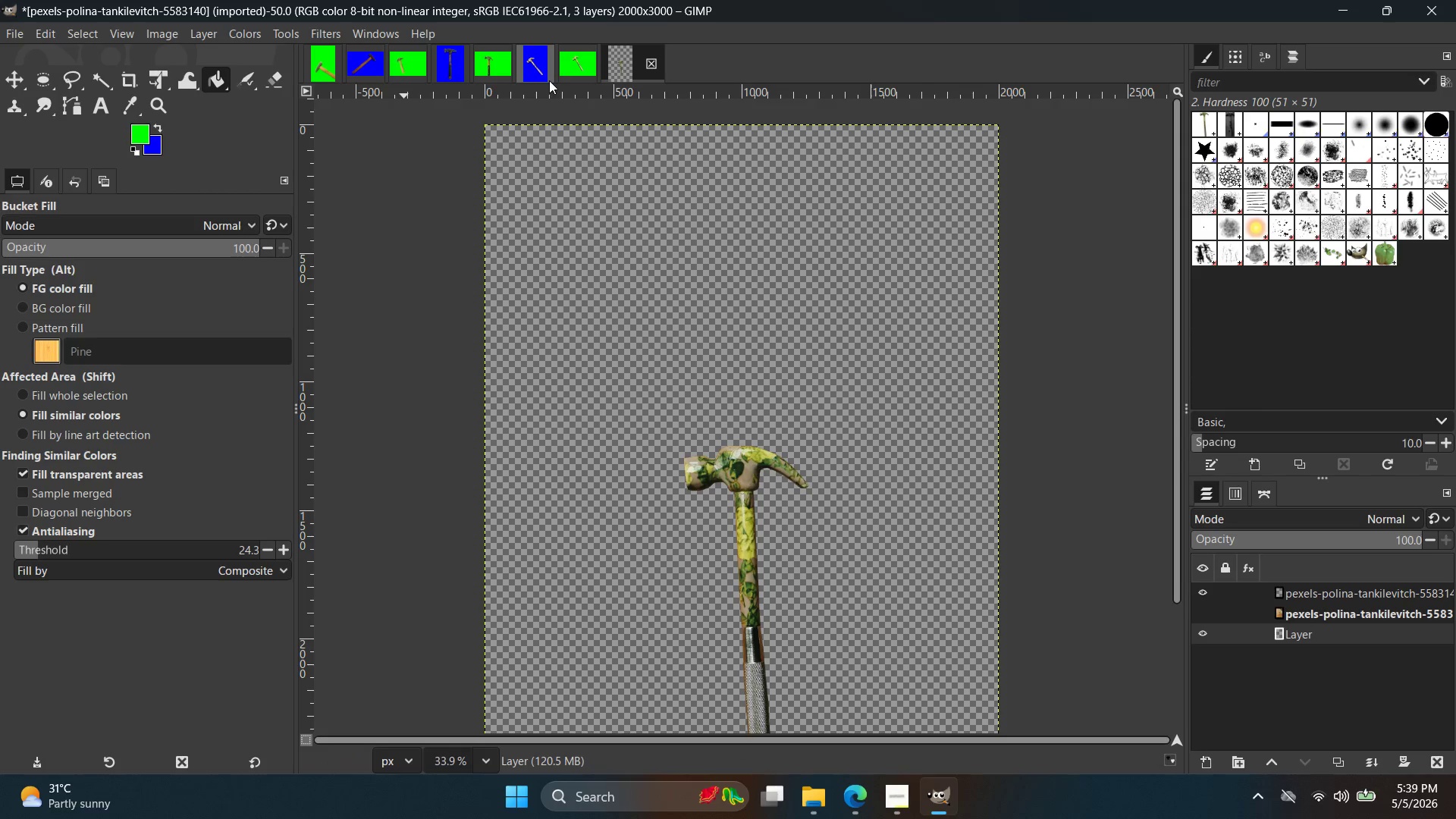 
key(X)
 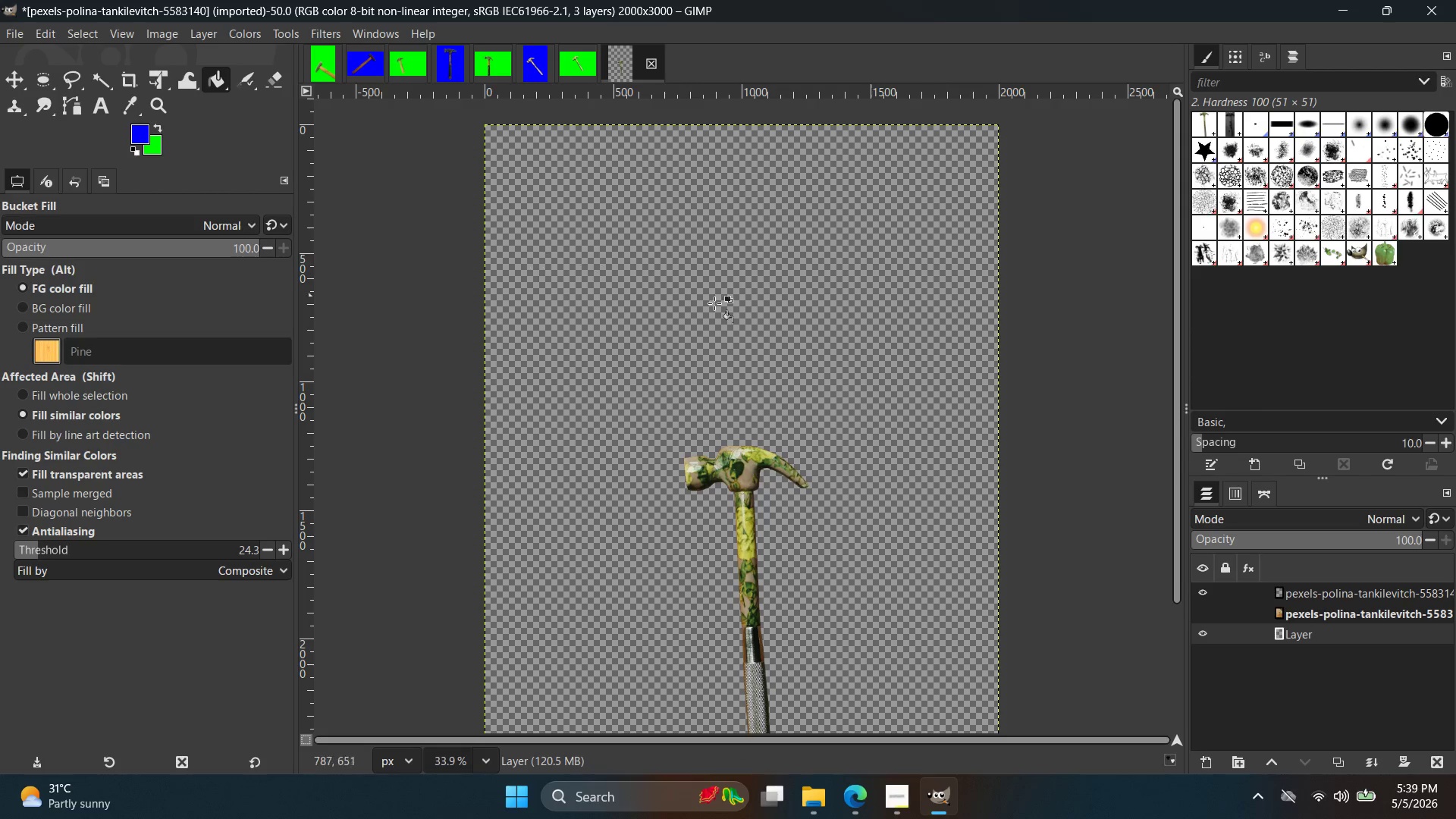 
left_click([721, 307])
 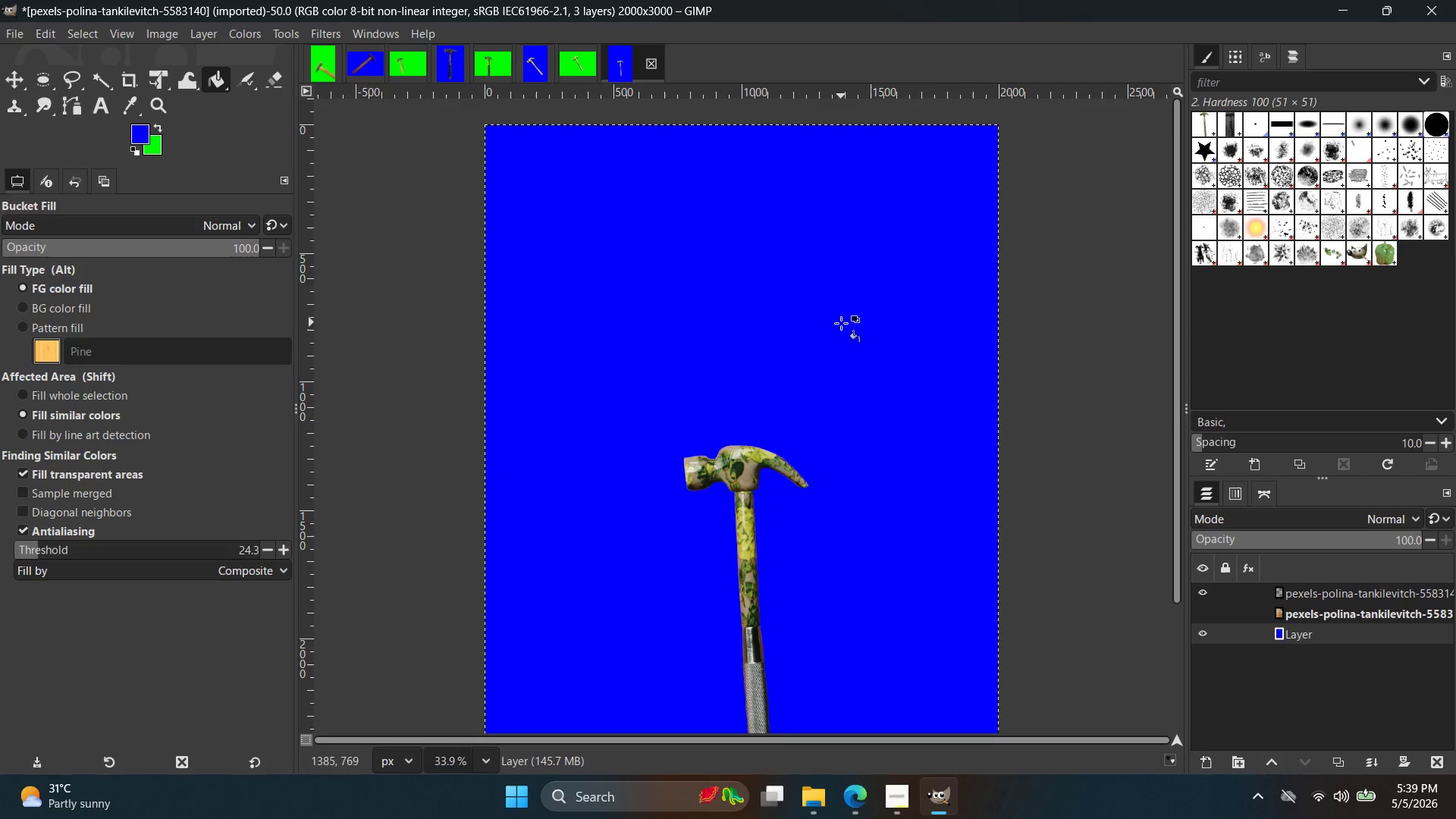 
hold_key(key=ControlLeft, duration=1.61)
scroll: coordinate [851, 335], scroll_direction: down, amount: 4.0
 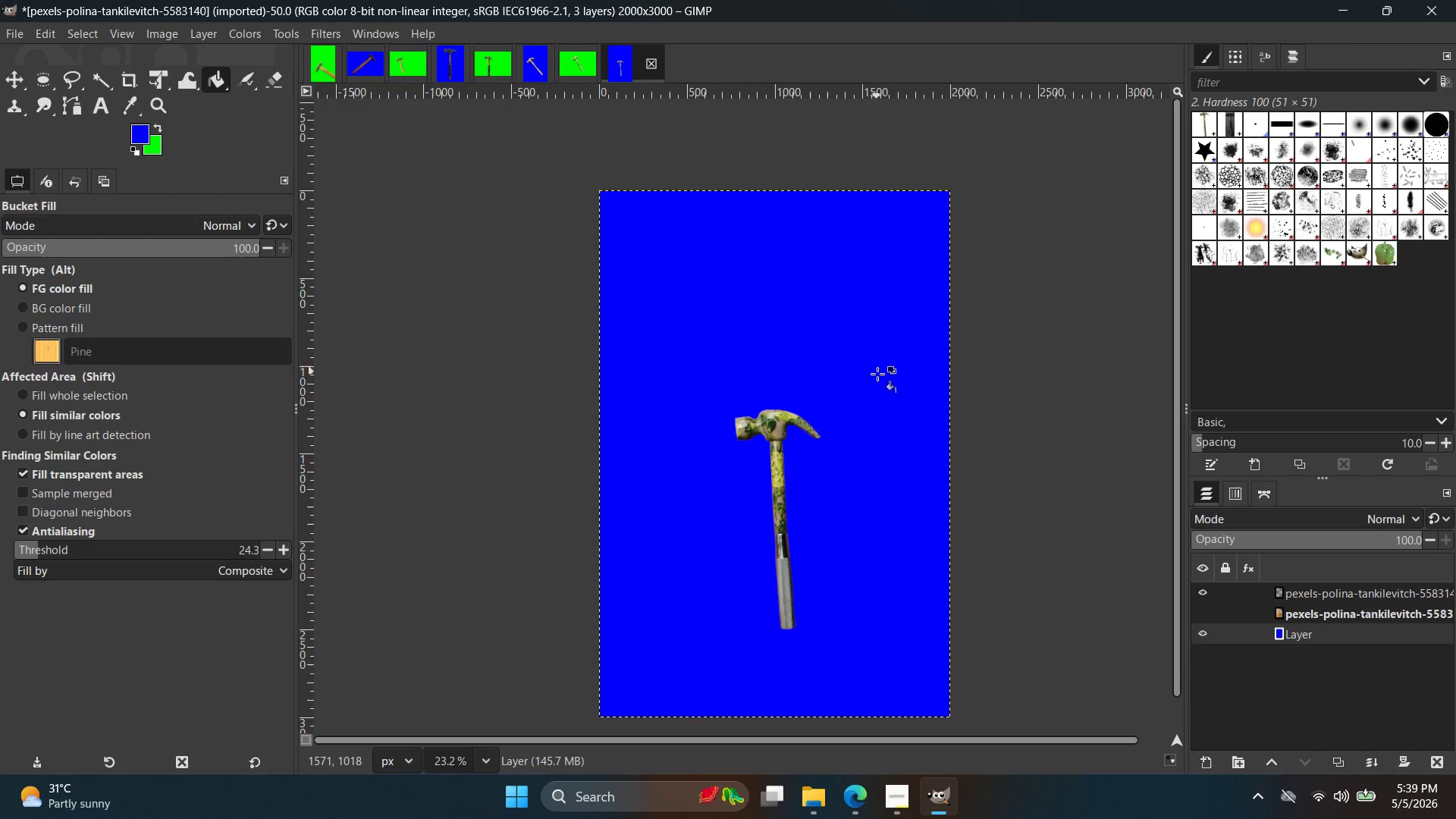 
hold_key(key=ControlLeft, duration=0.38)
scroll: coordinate [851, 453], scroll_direction: up, amount: 3.0
 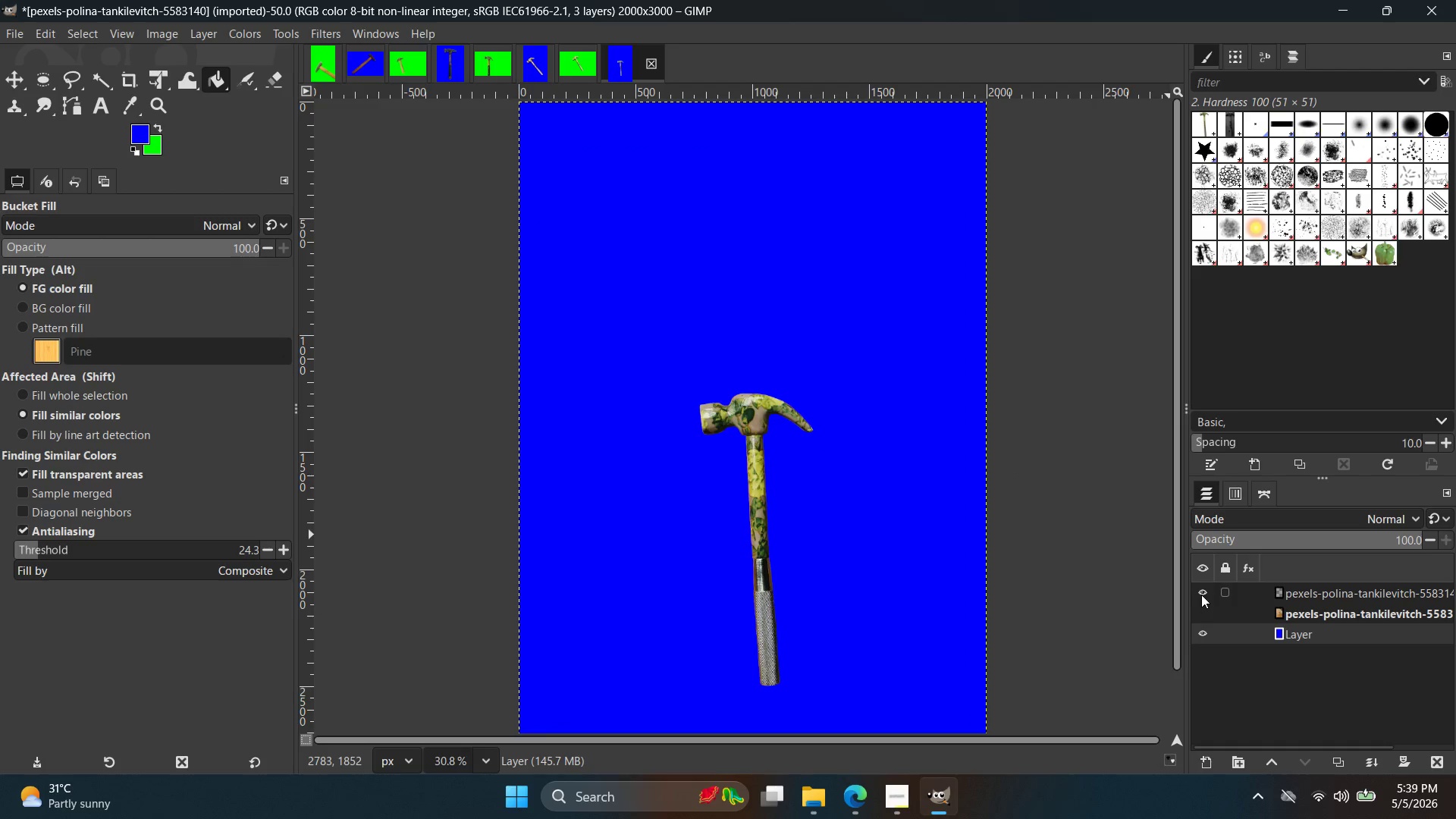 
double_click([1200, 592])
 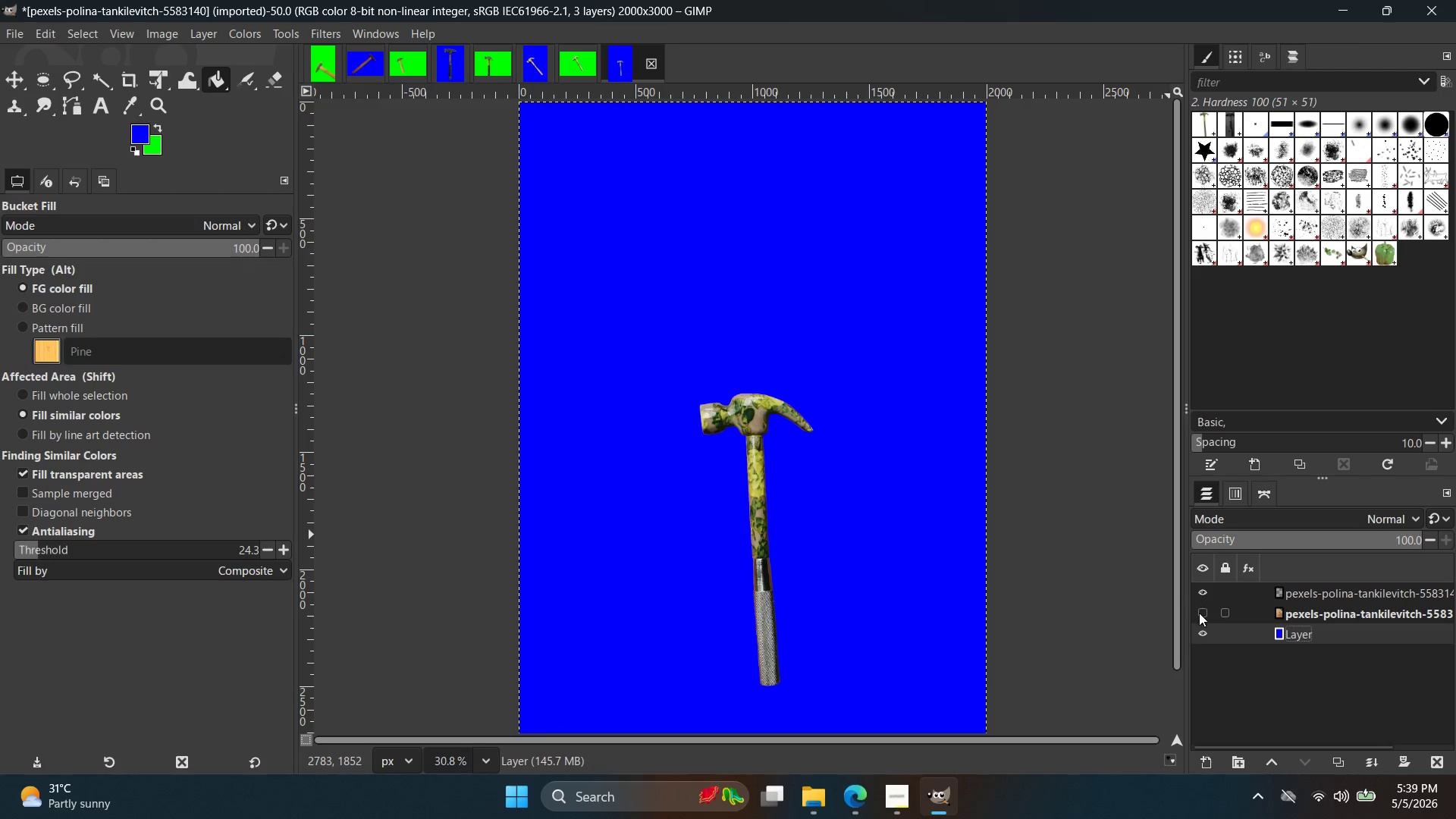 
left_click([1197, 620])
 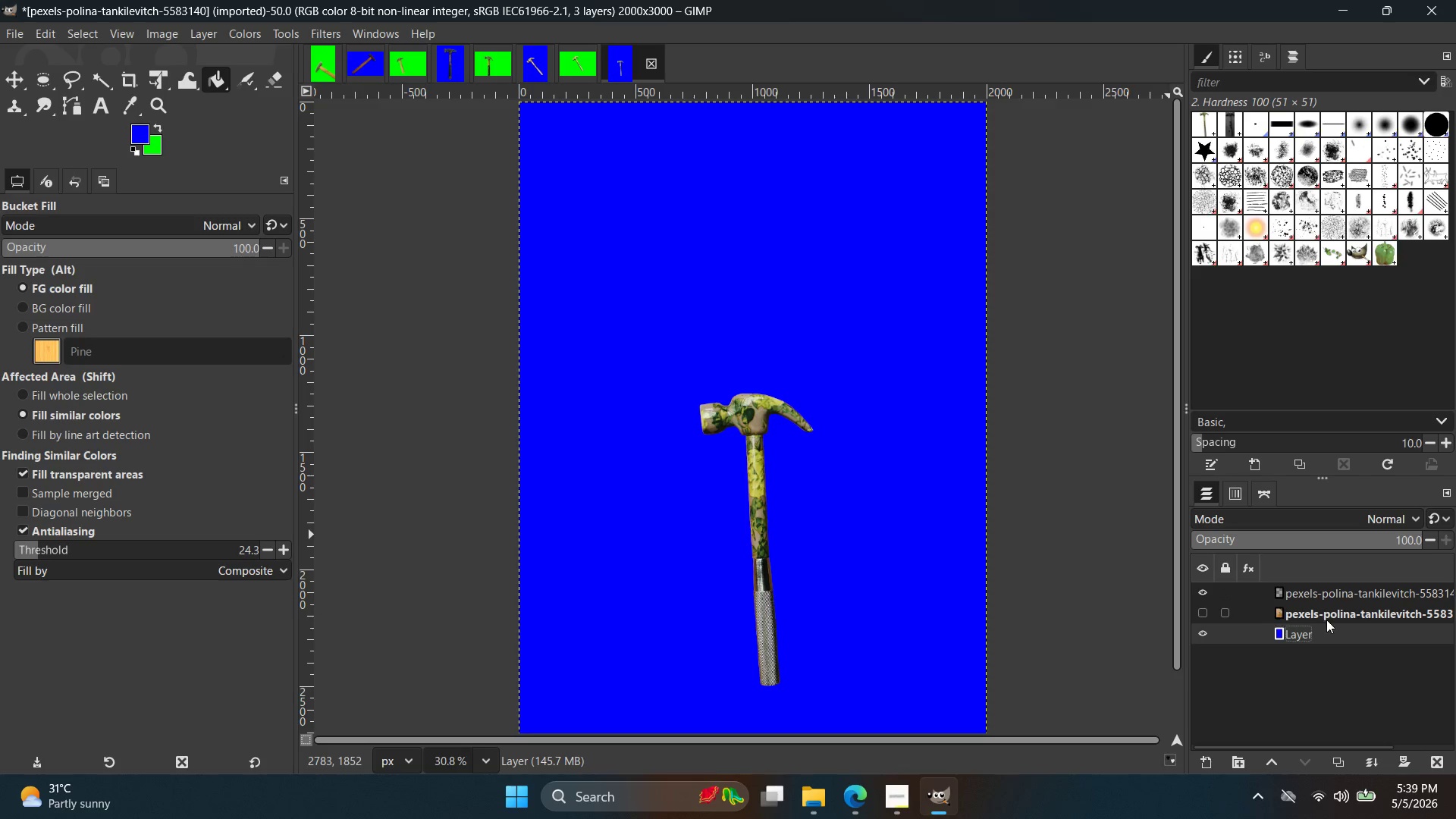 
left_click_drag(start_coordinate=[1333, 615], to_coordinate=[1323, 585])
 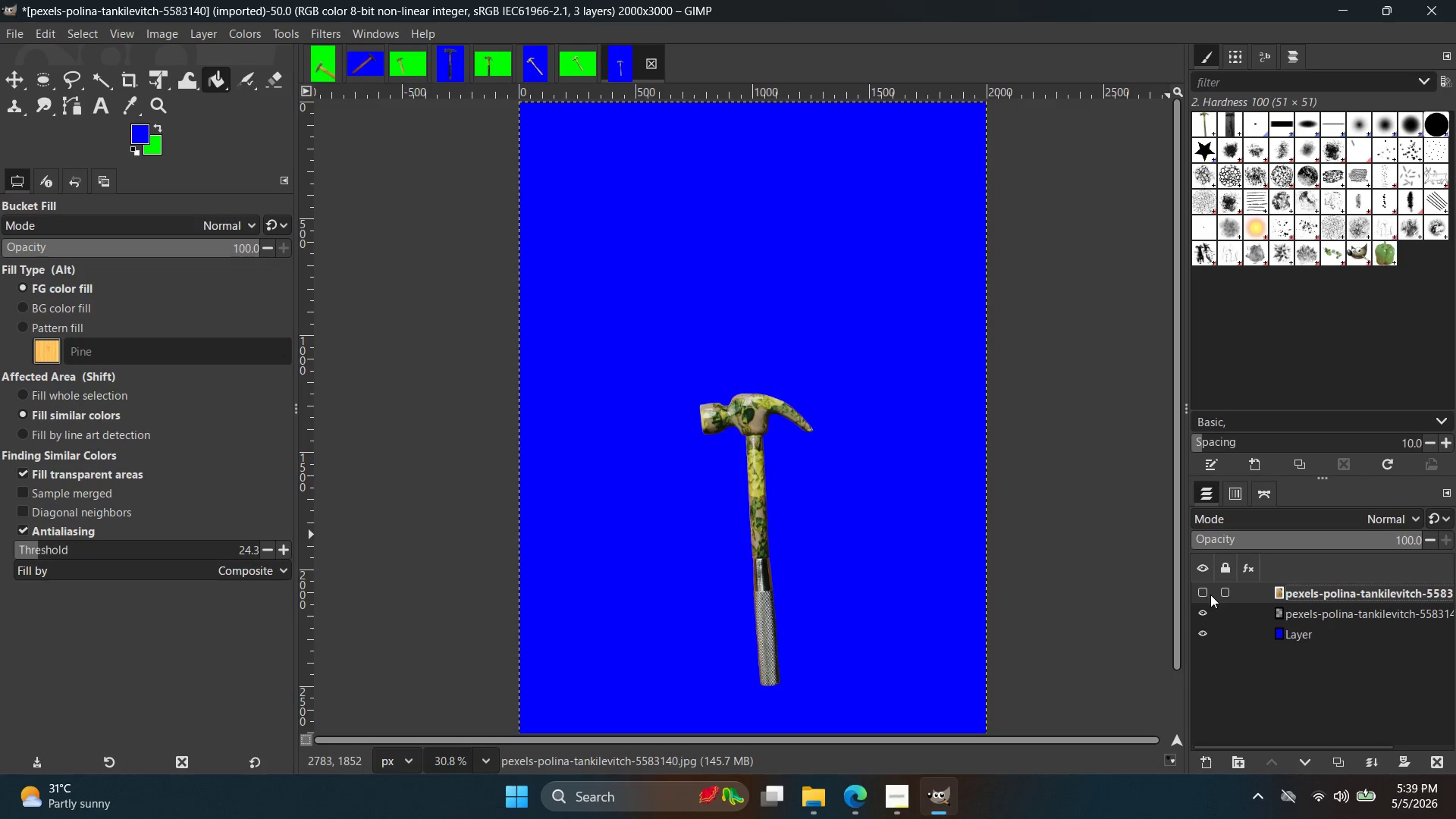 
double_click([1211, 595])
 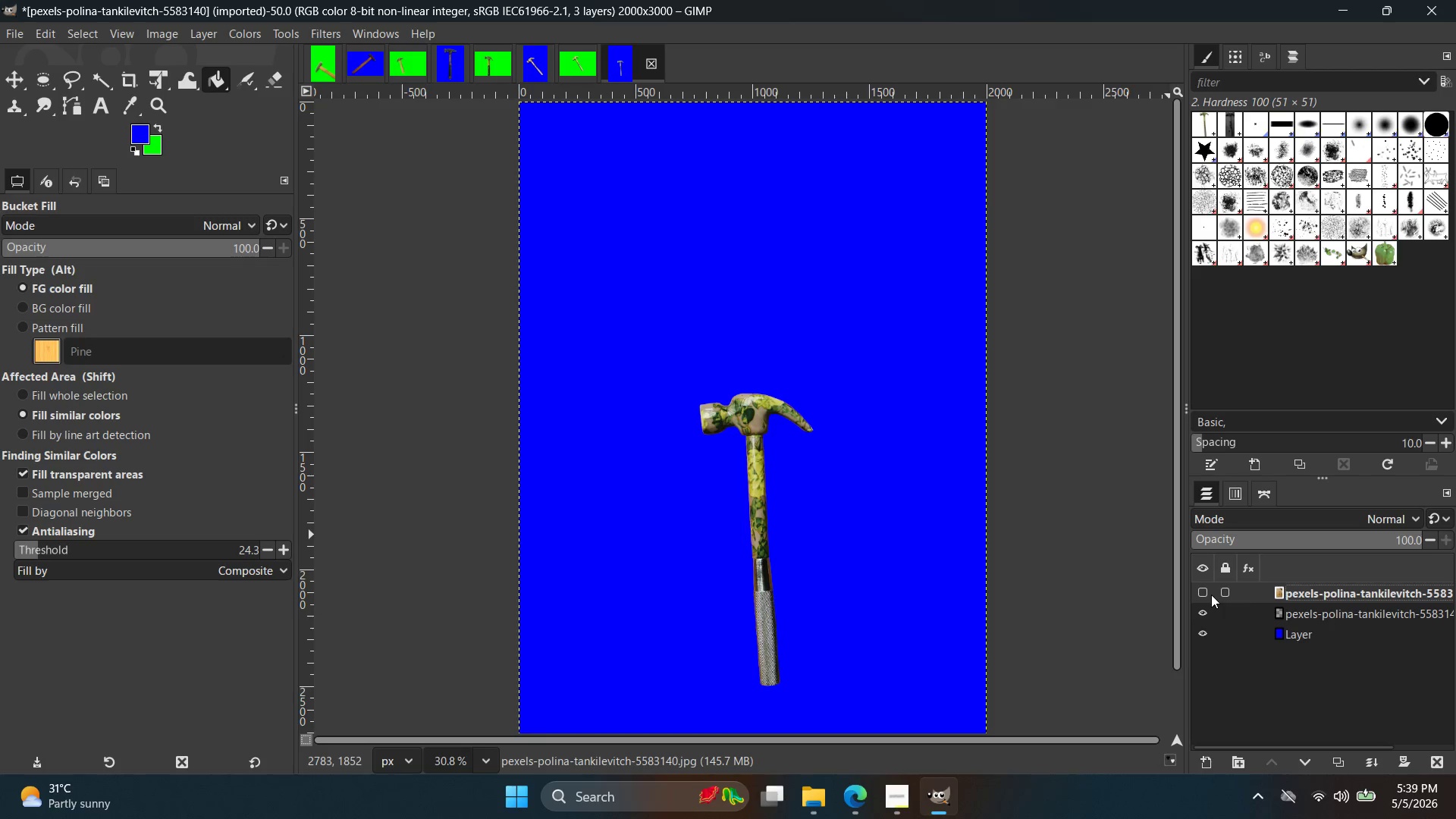 
triple_click([1211, 595])
 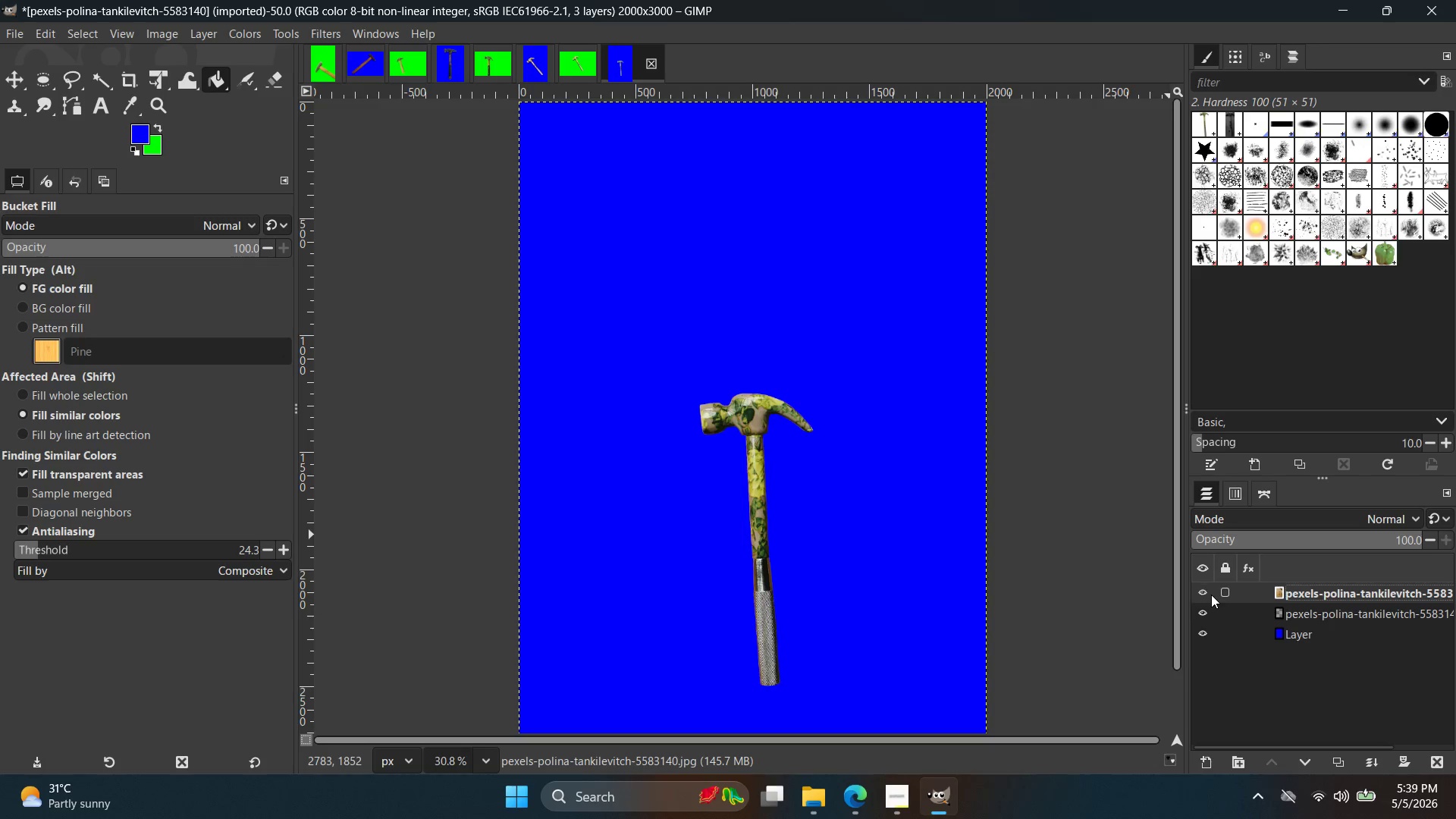 
triple_click([1211, 595])
 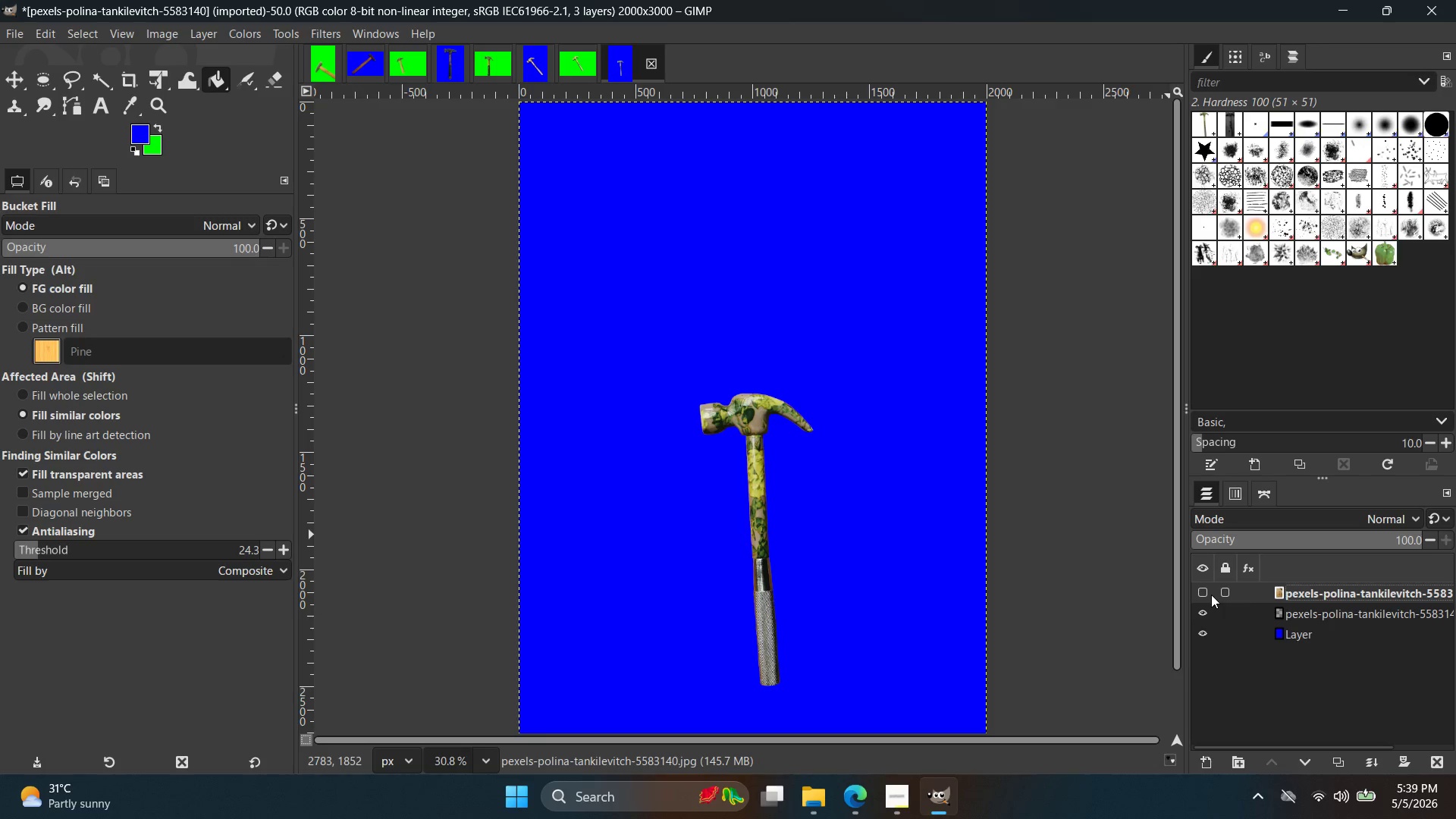 
left_click([1211, 595])
 